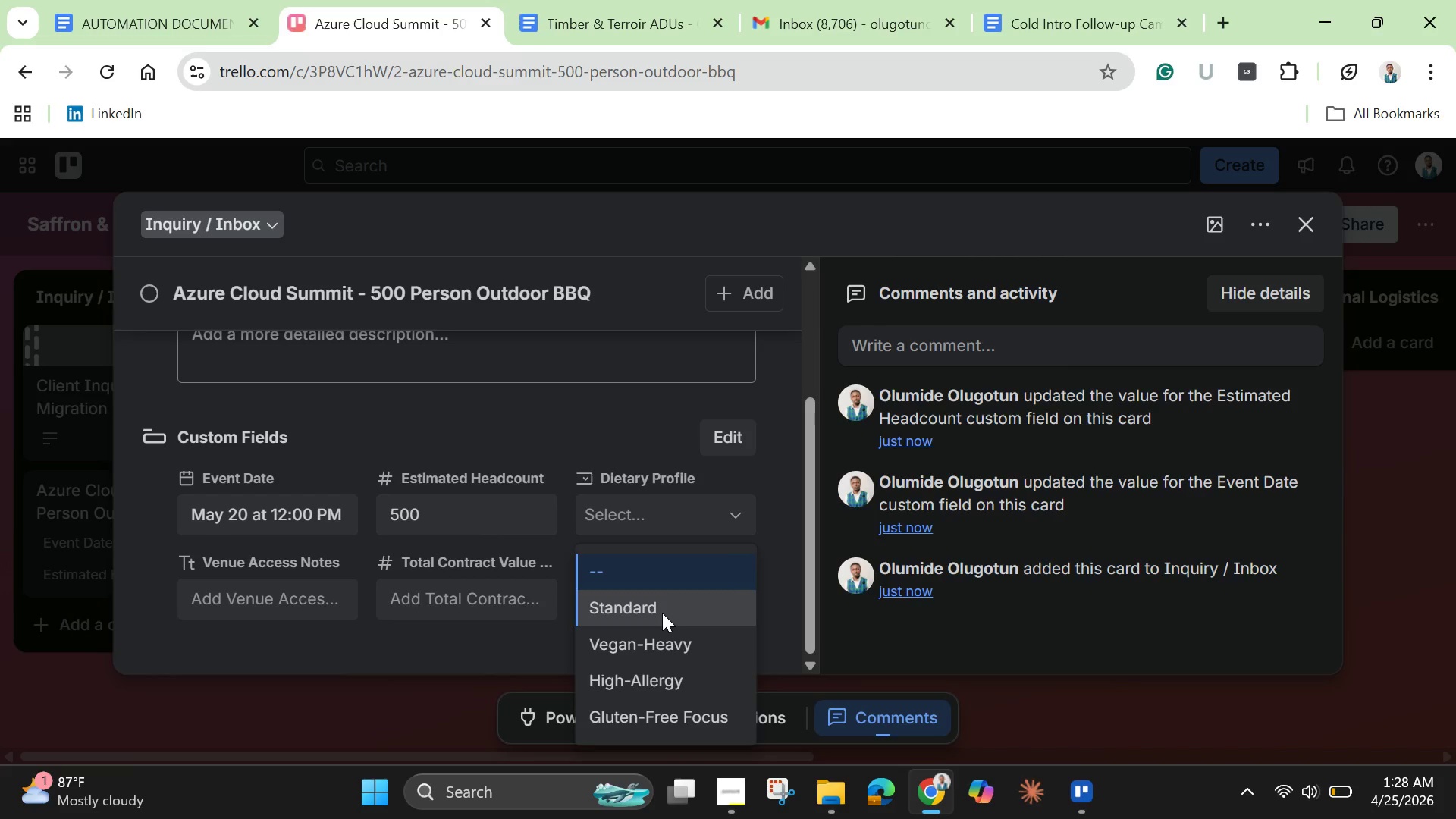 
left_click([662, 613])
 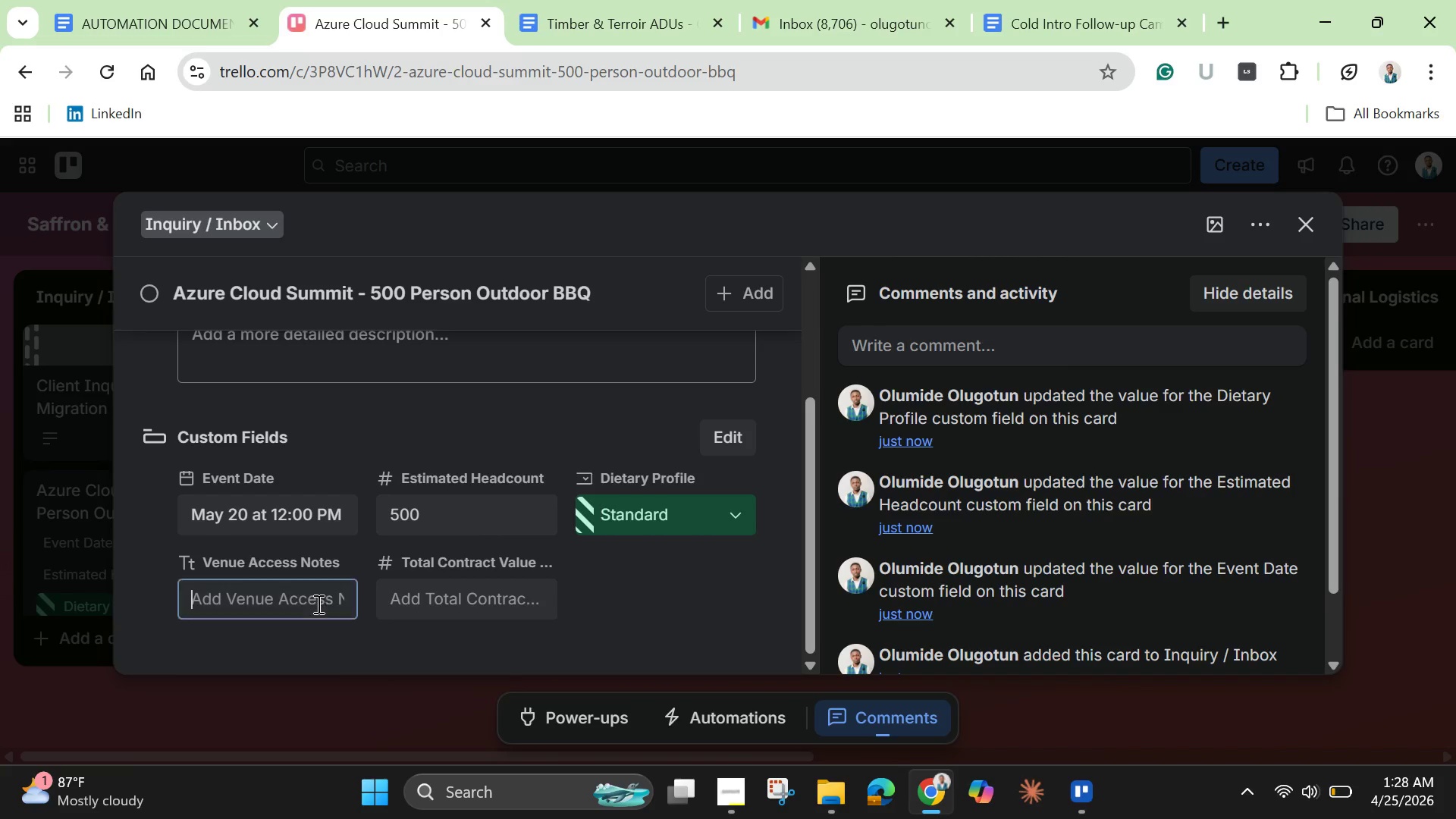 
left_click([317, 604])
 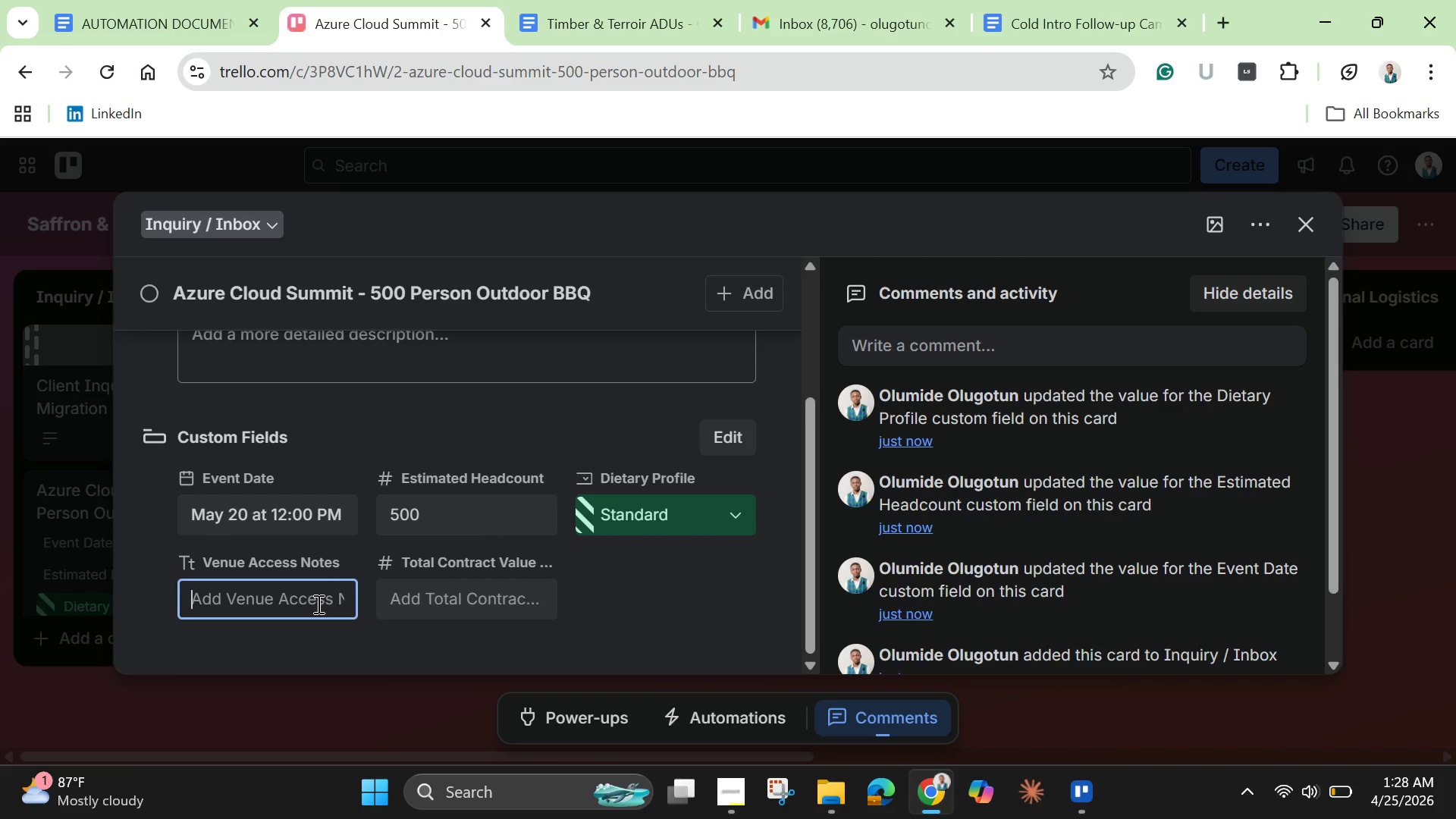 
left_click([317, 604])
 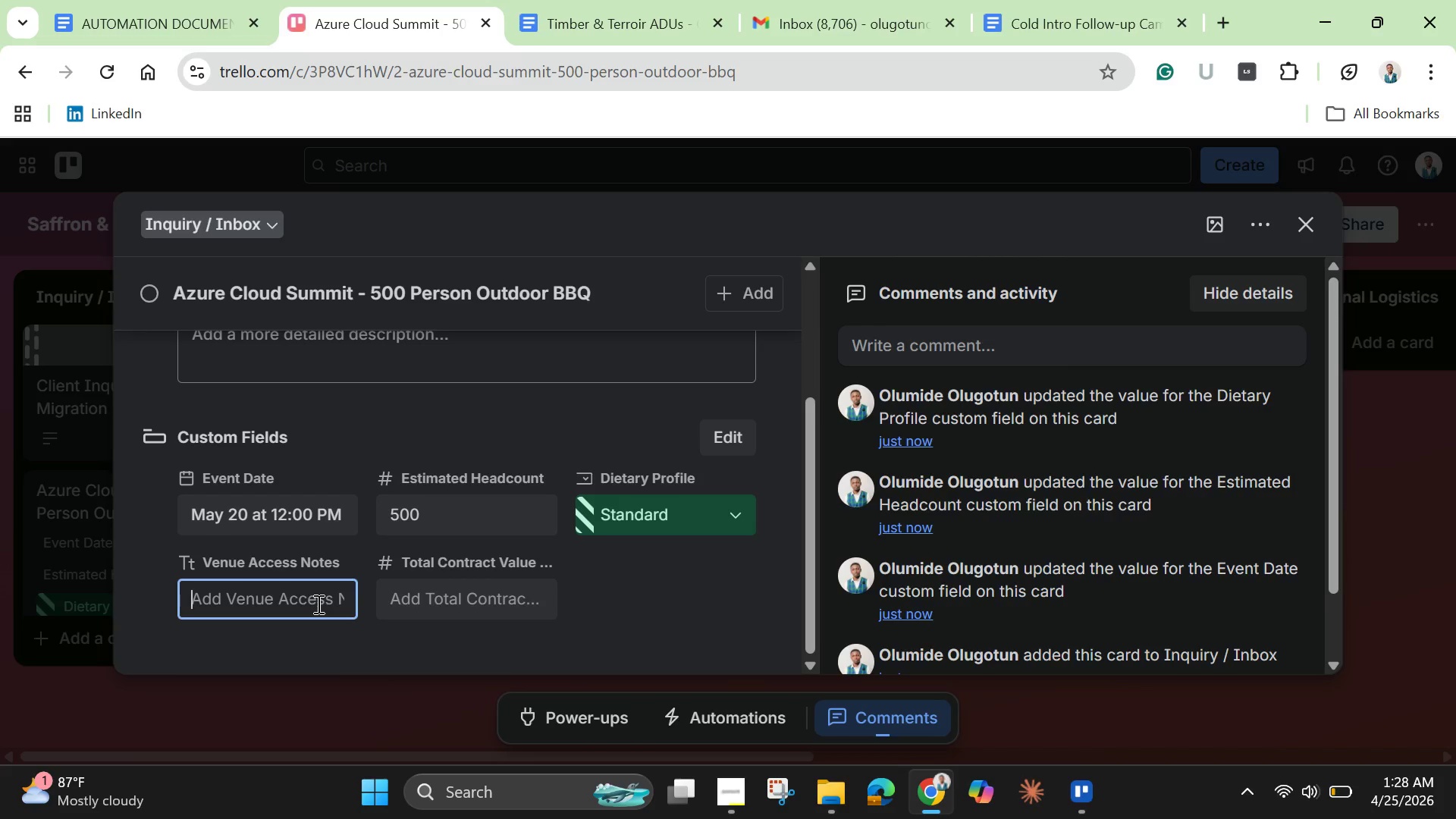 
type(Outdoor venue)
 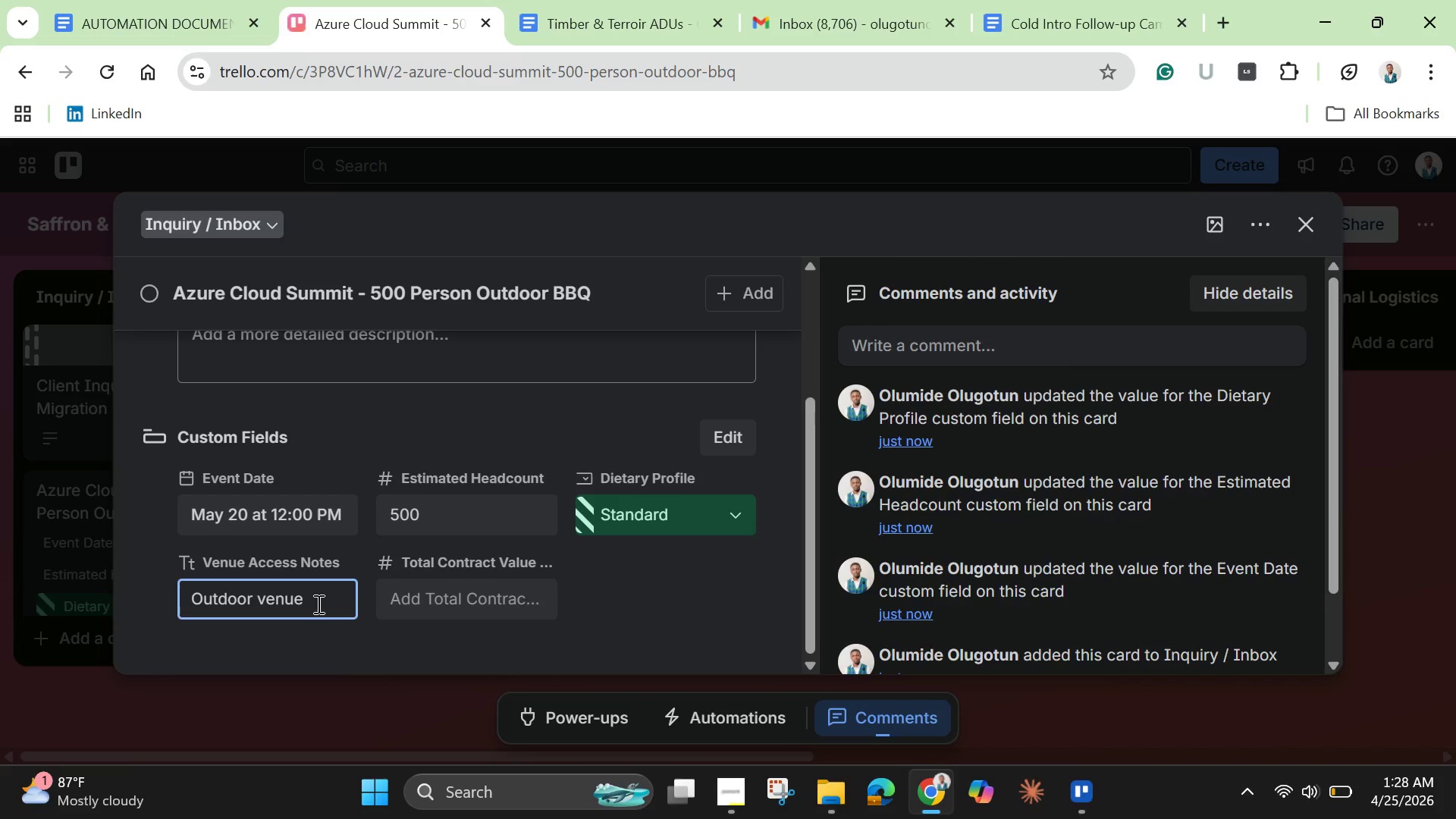 
type(, limited power)
 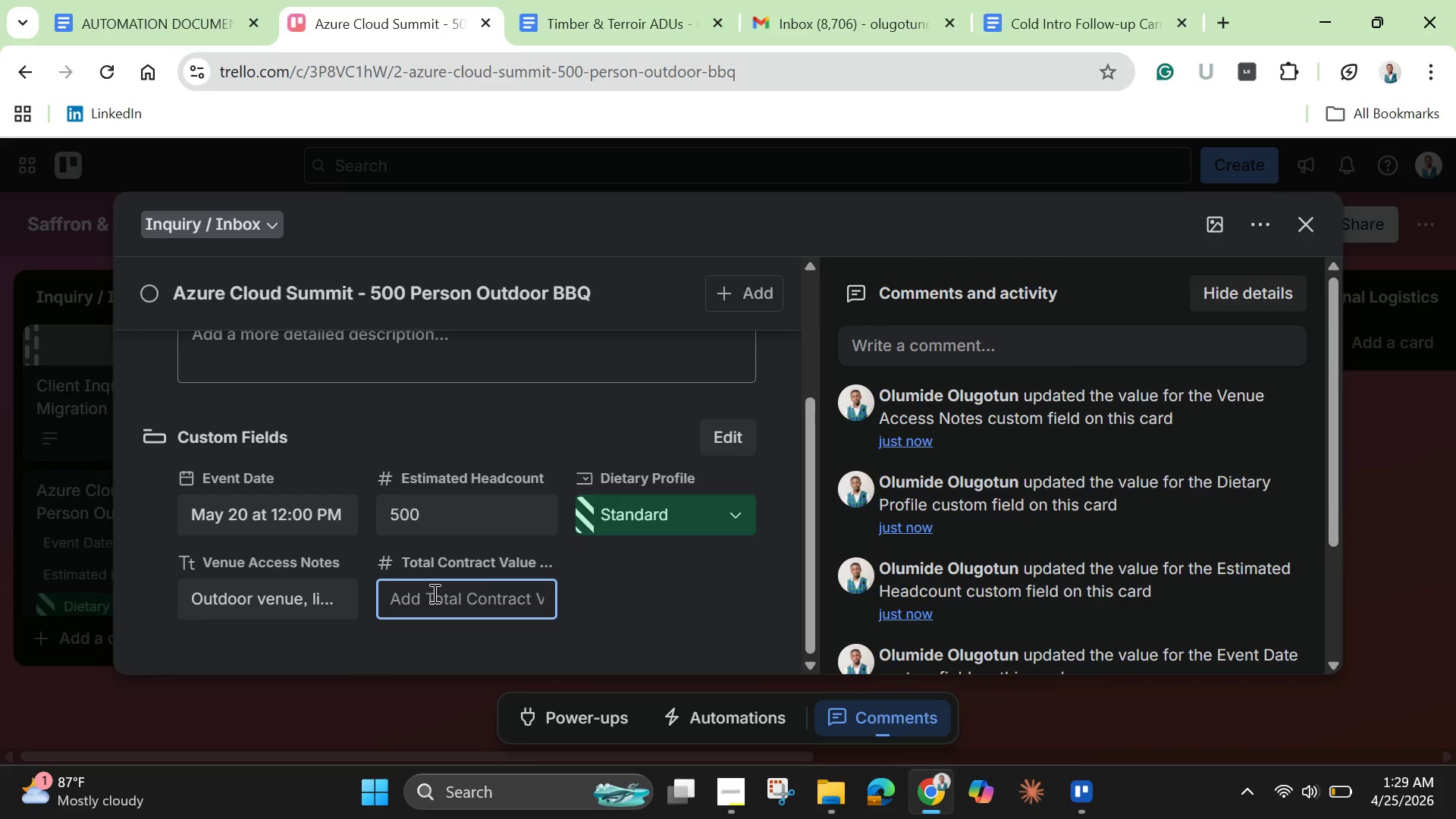 
wait(5.2)
 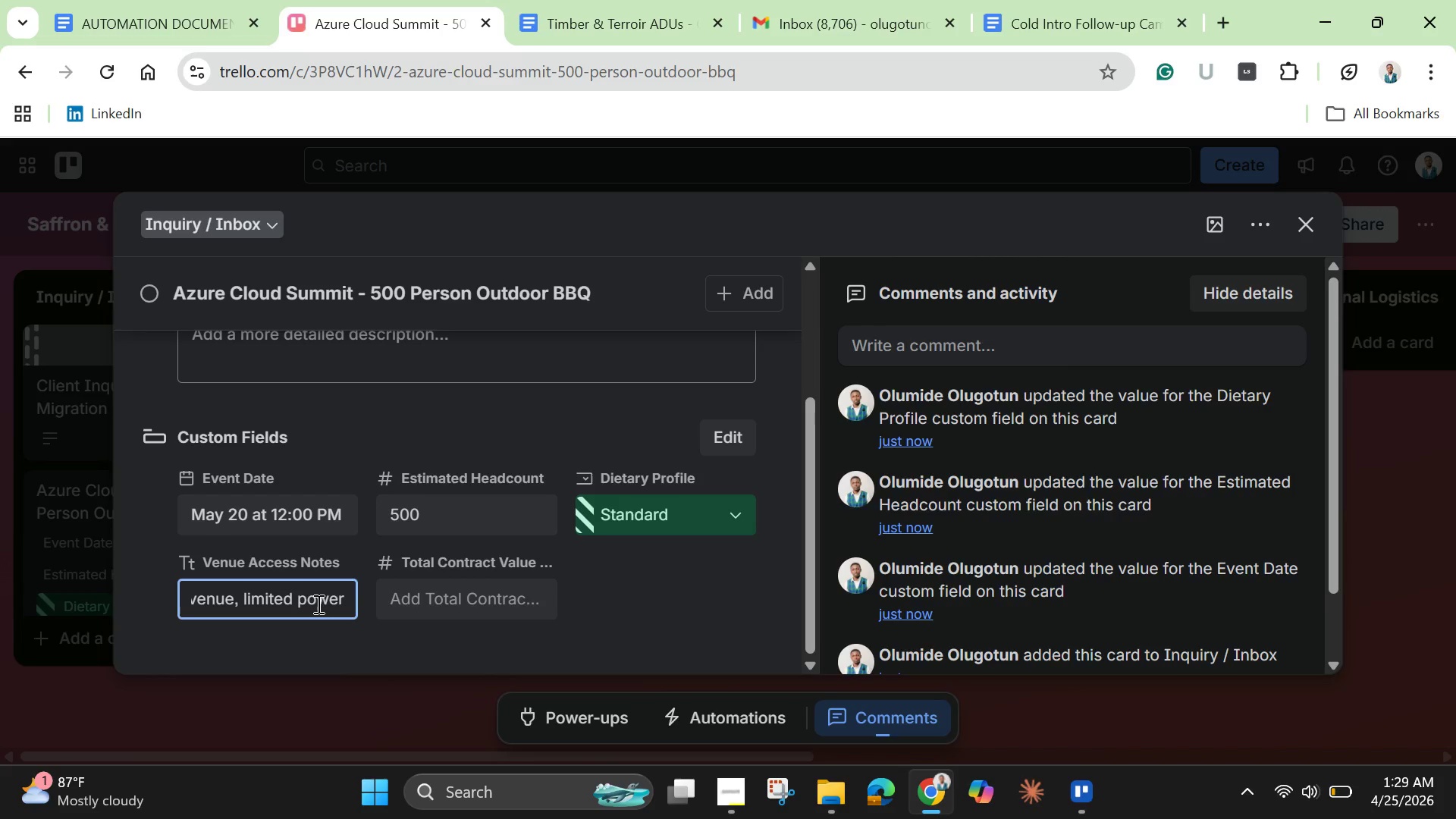 
type(45000)
 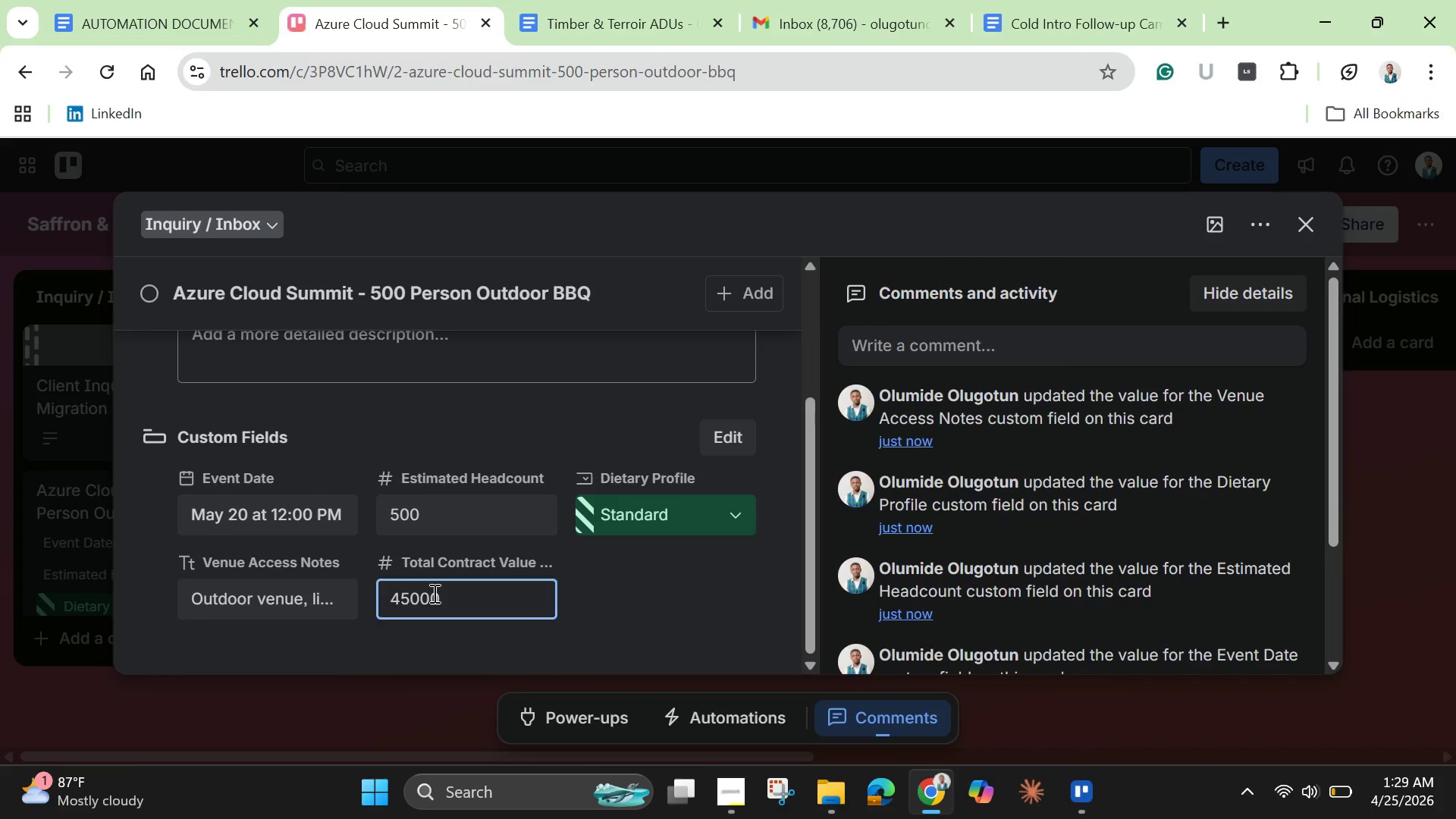 
key(Enter)
 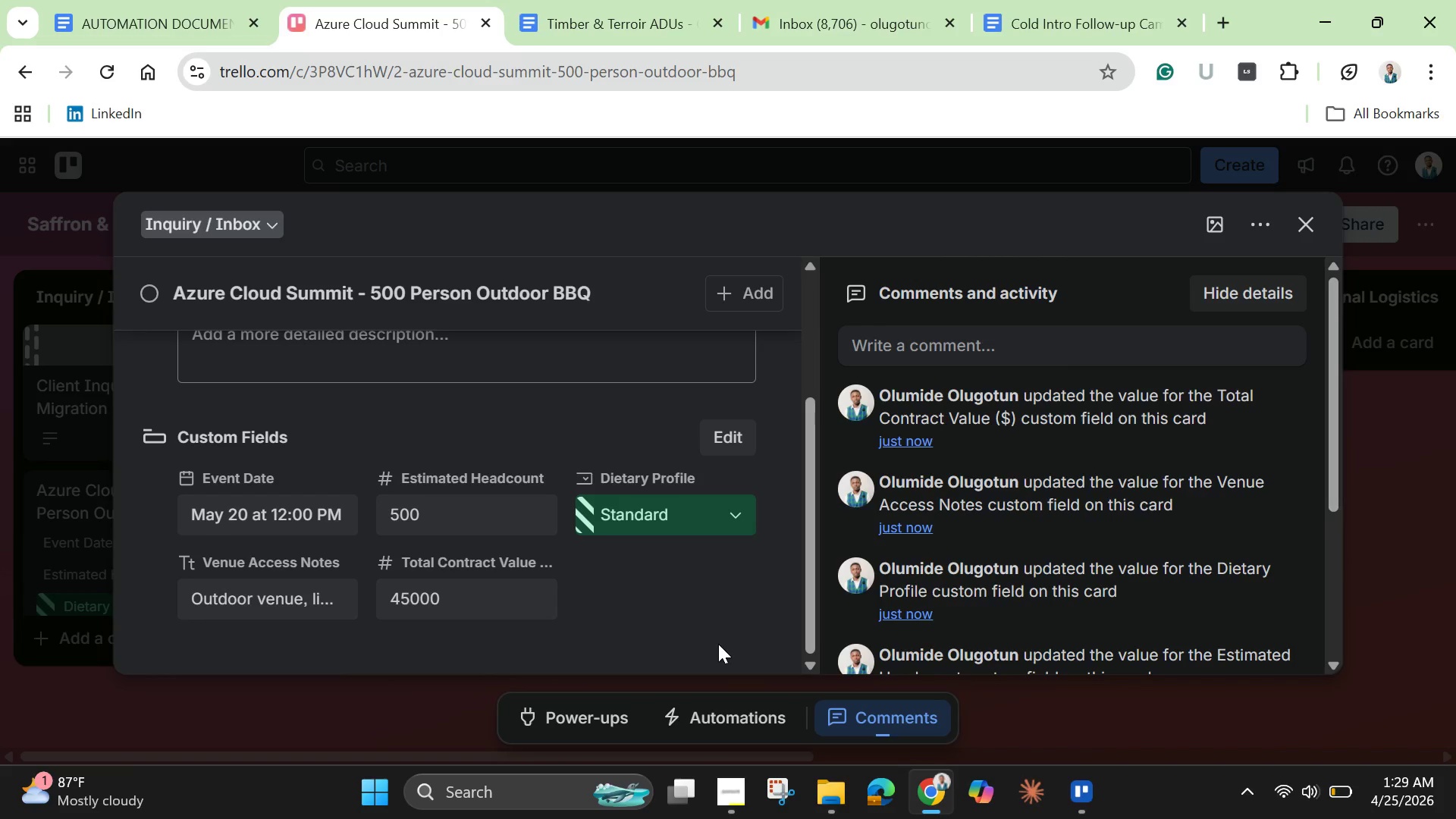 
wait(7.0)
 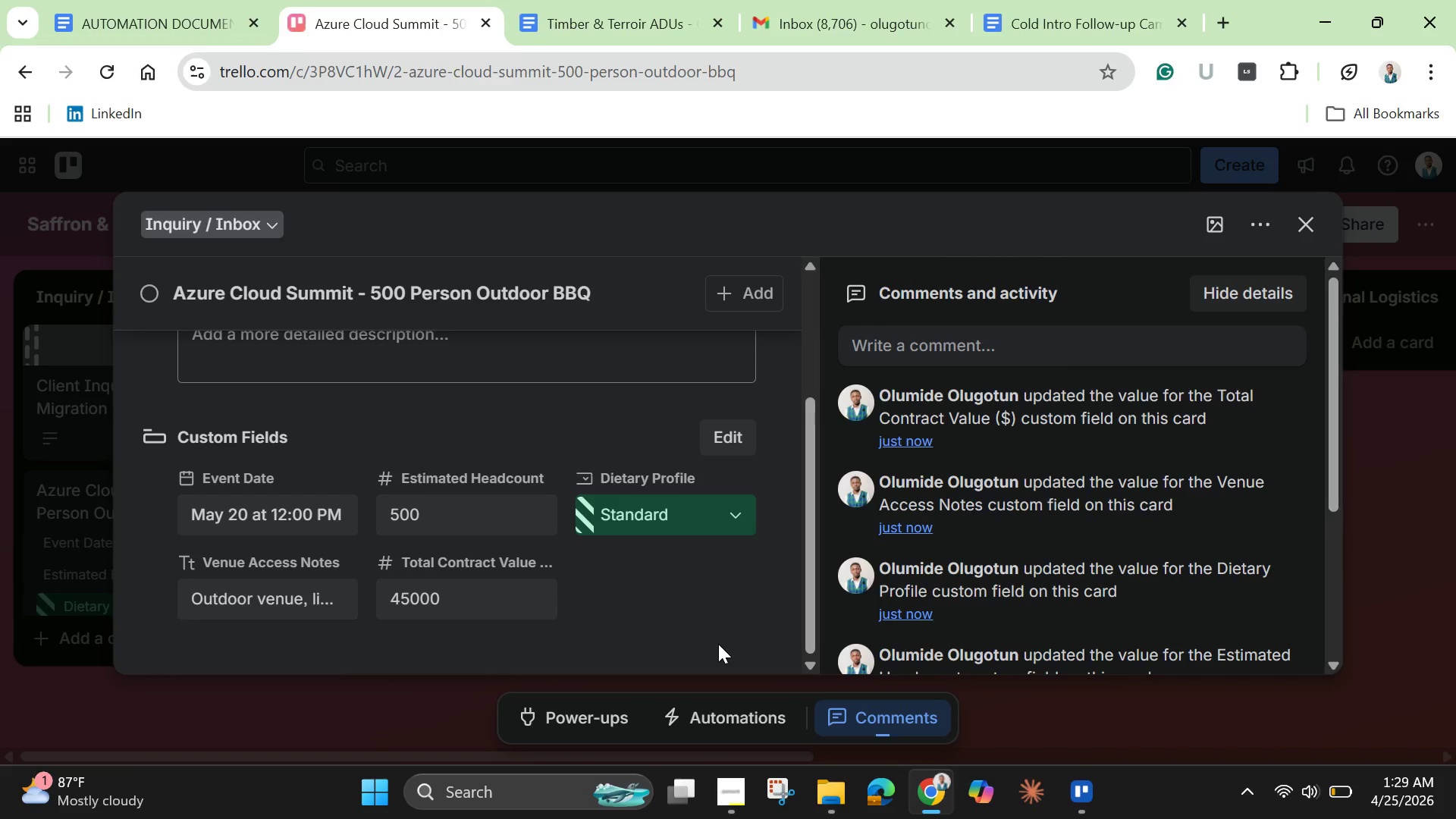 
left_click([714, 650])
 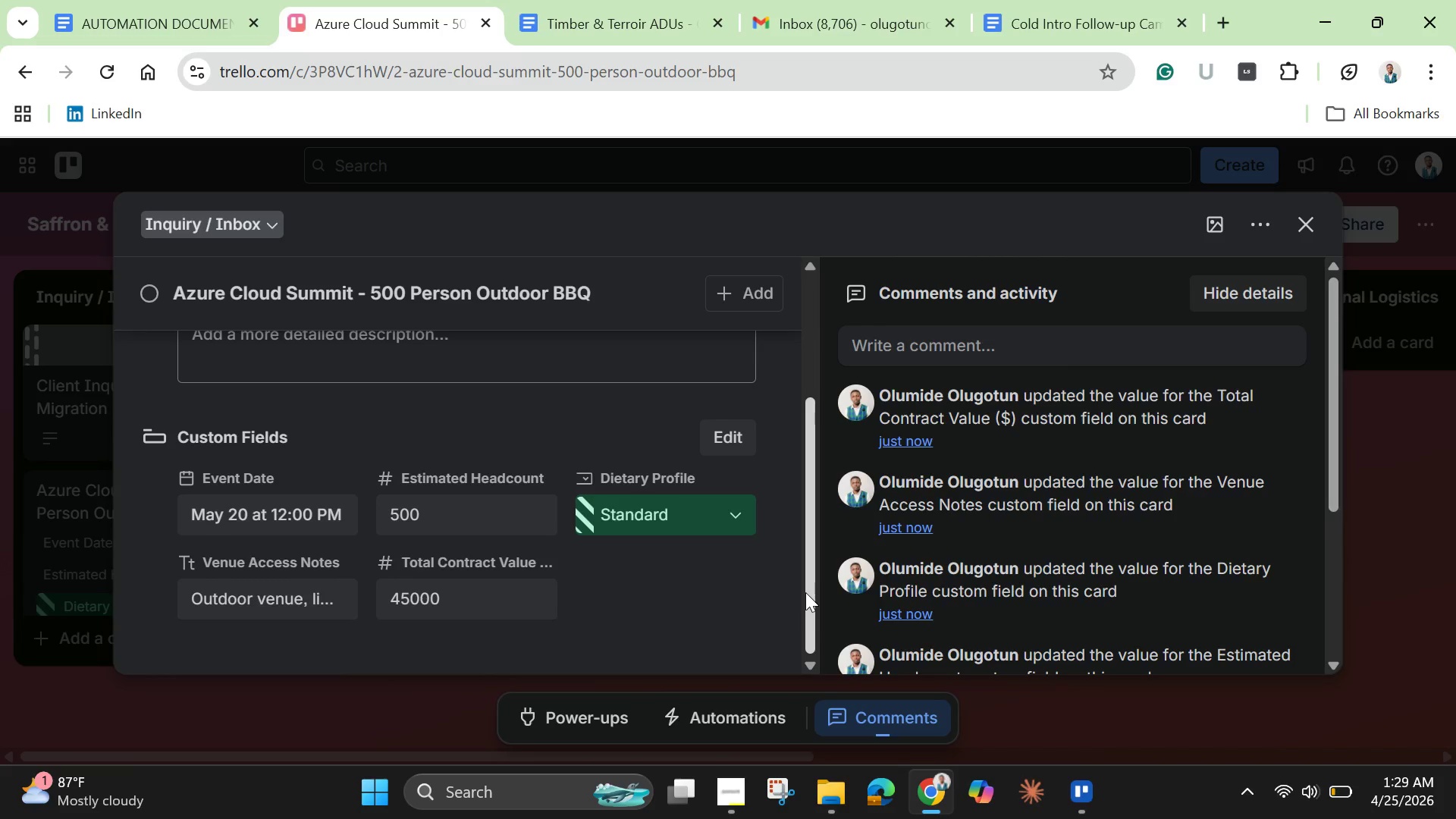 
left_click_drag(start_coordinate=[805, 592], to_coordinate=[816, 419])
 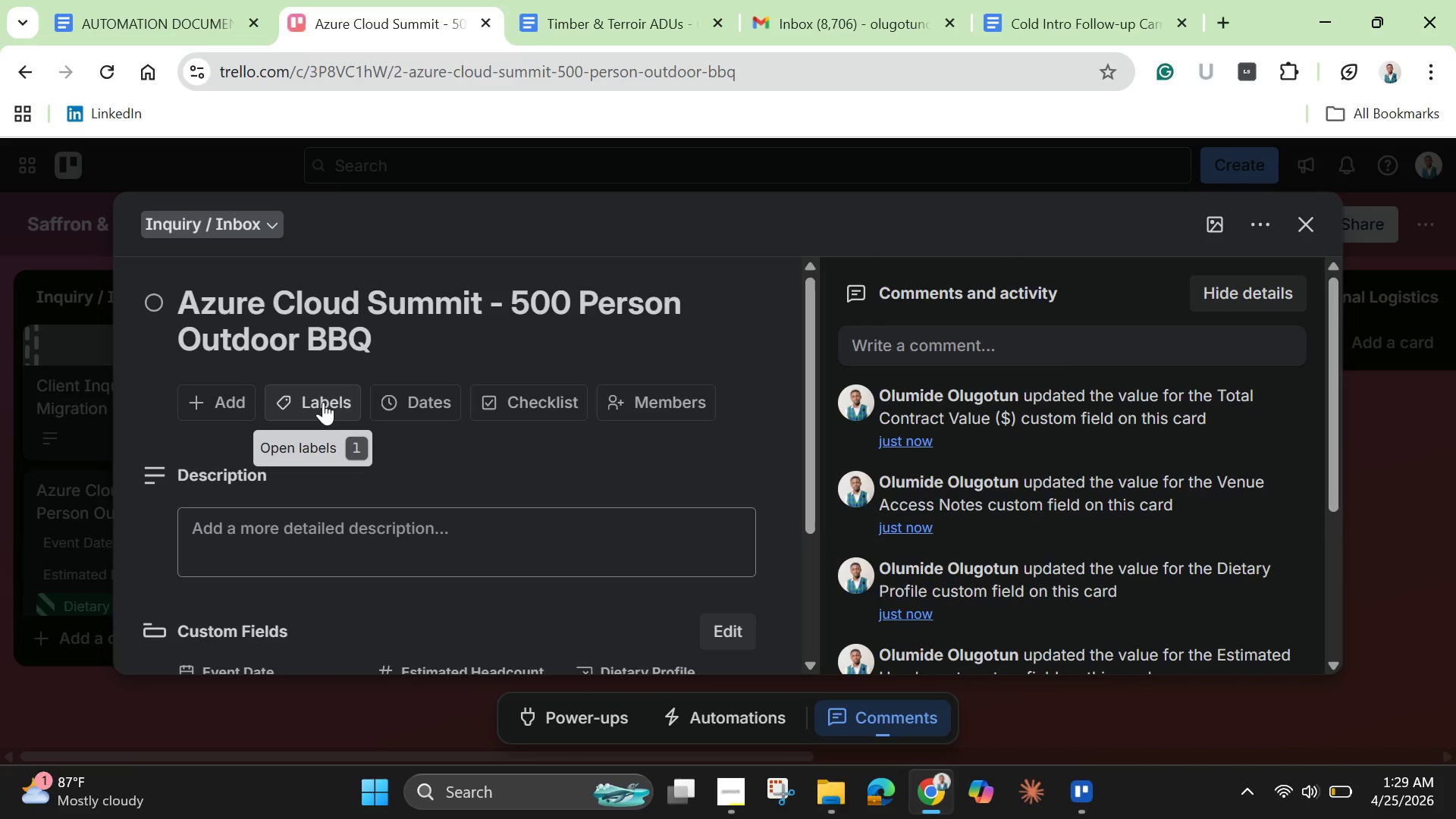 
wait(5.59)
 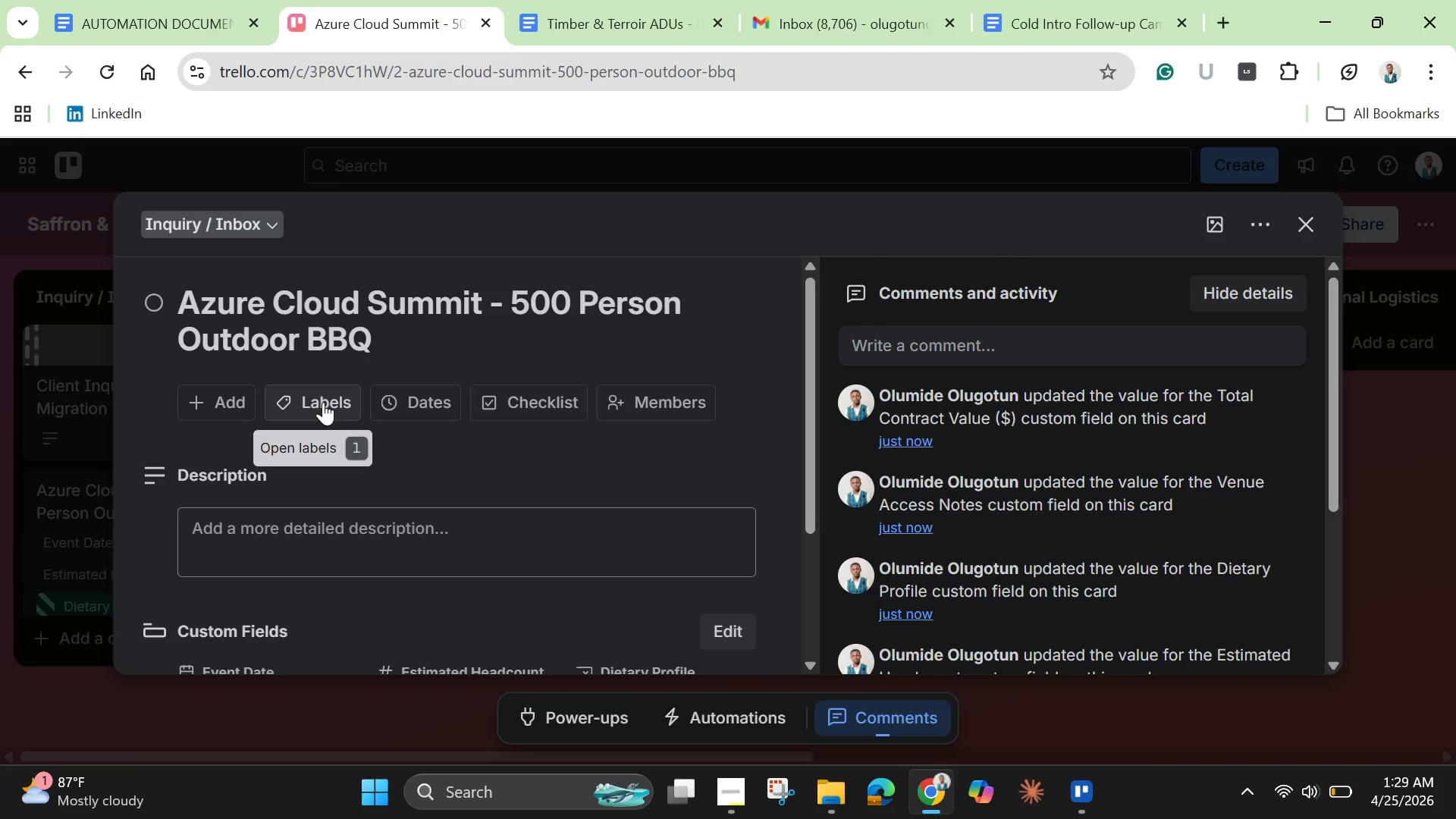 
left_click([323, 402])
 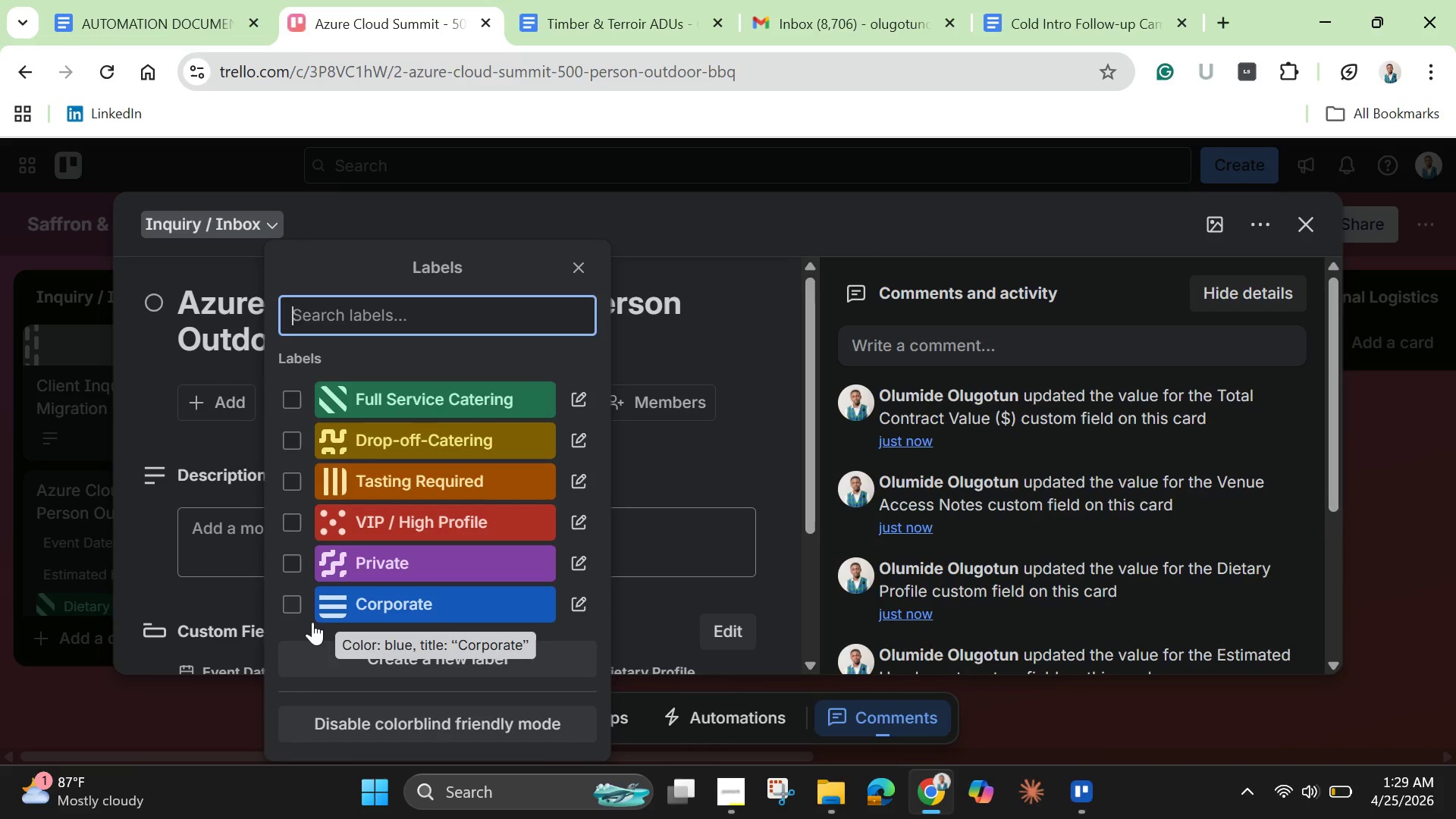 
left_click([300, 600])
 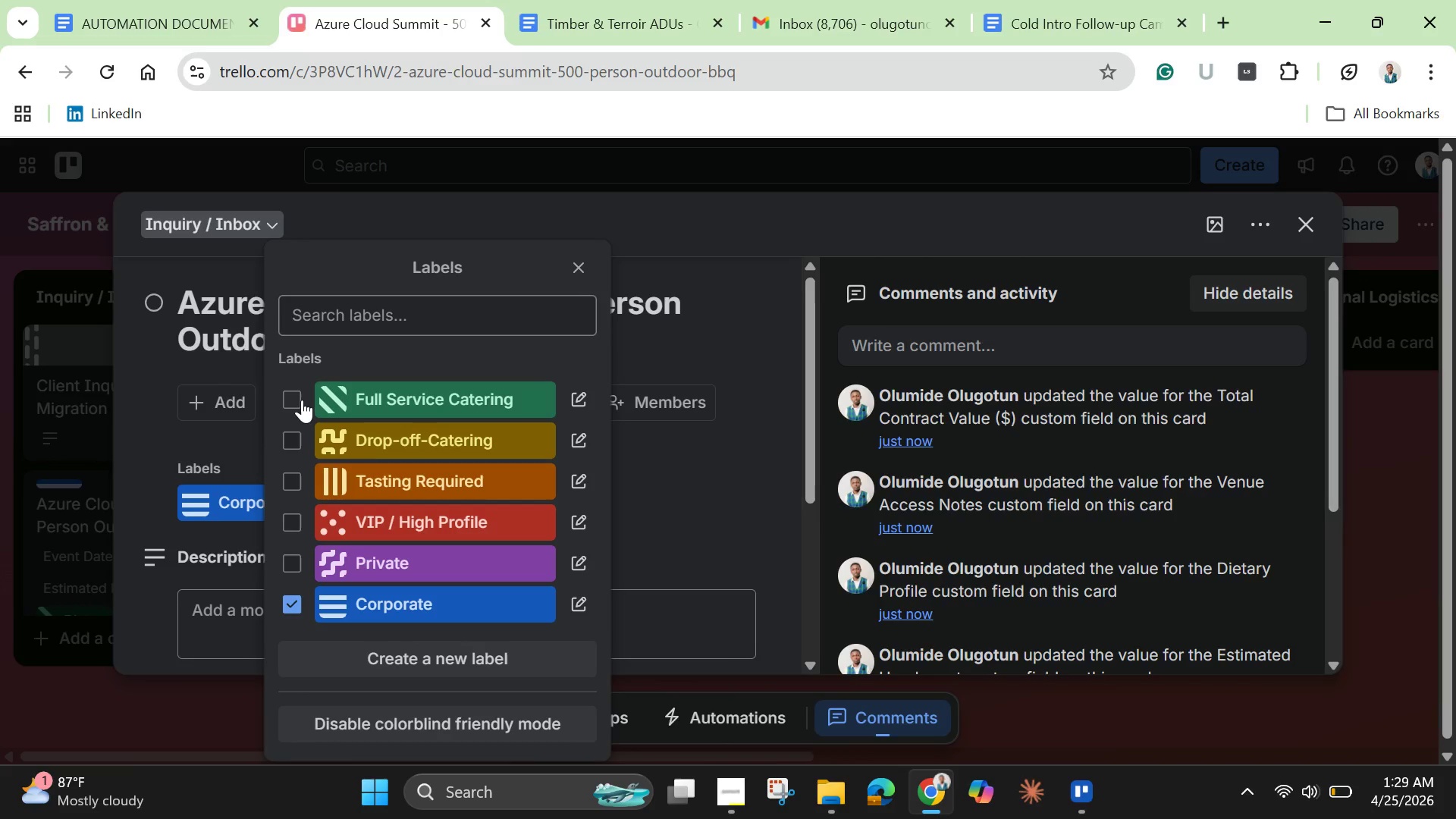 
left_click([302, 400])
 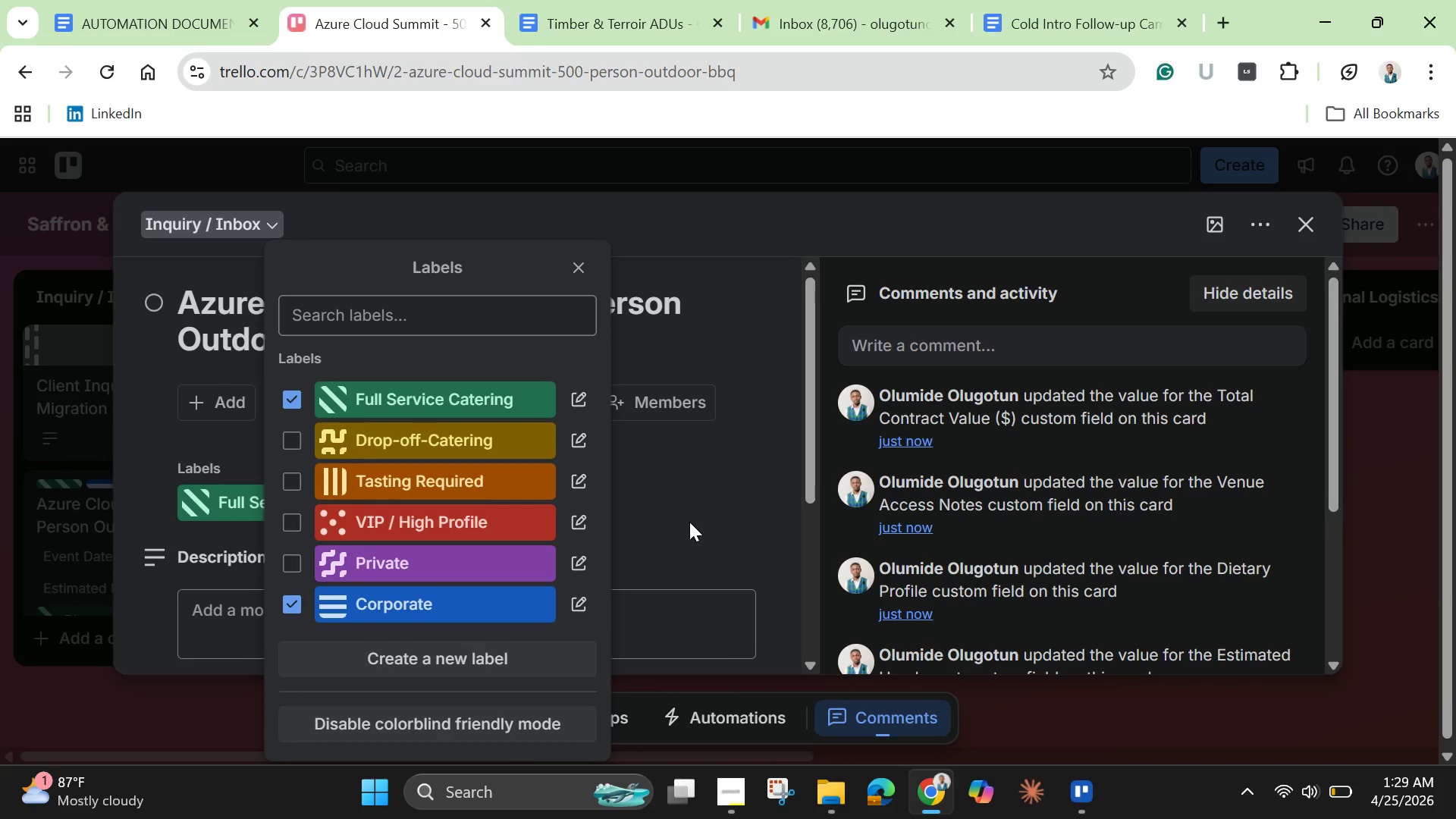 
left_click([689, 522])
 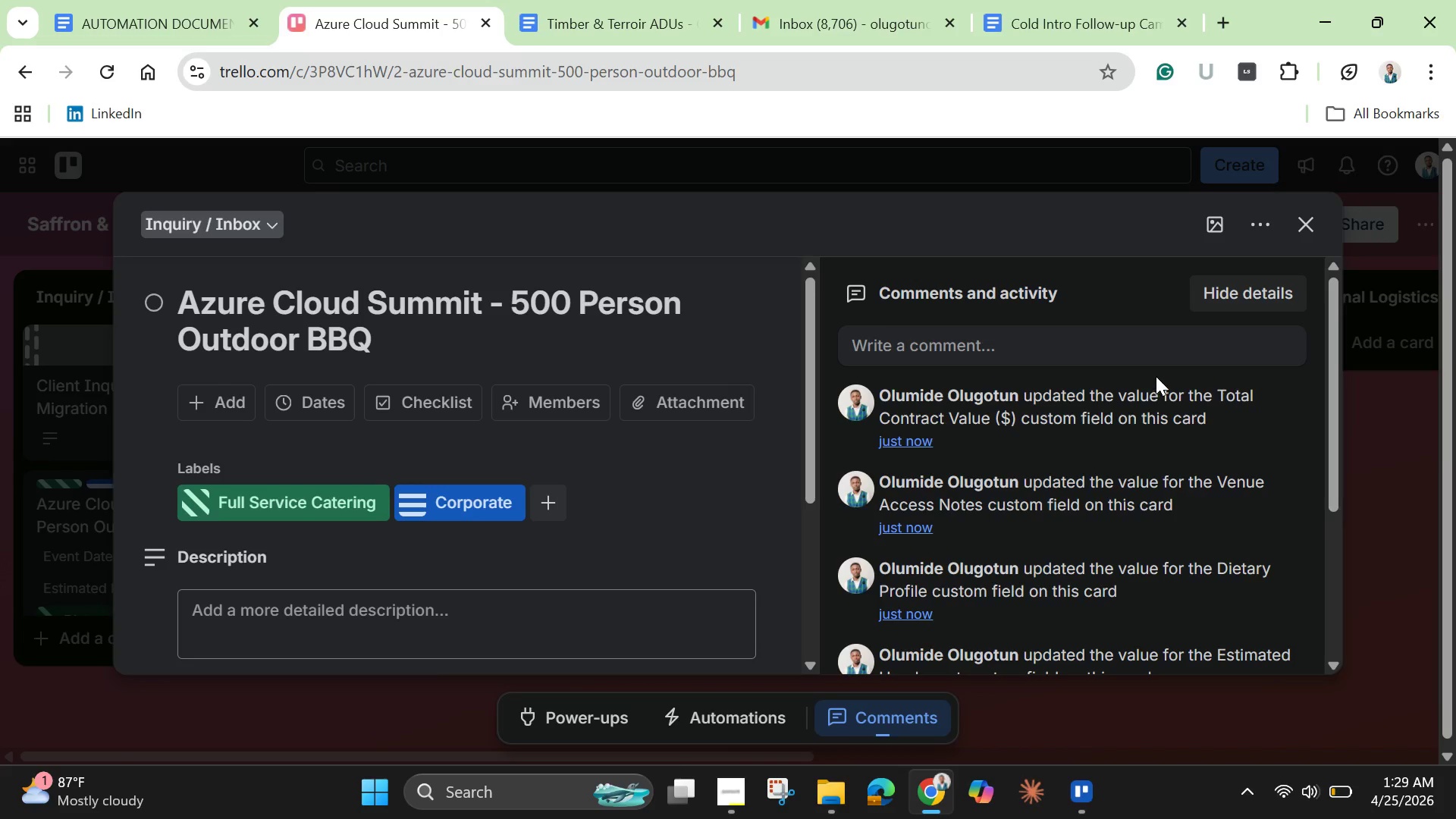 
left_click([1220, 218])
 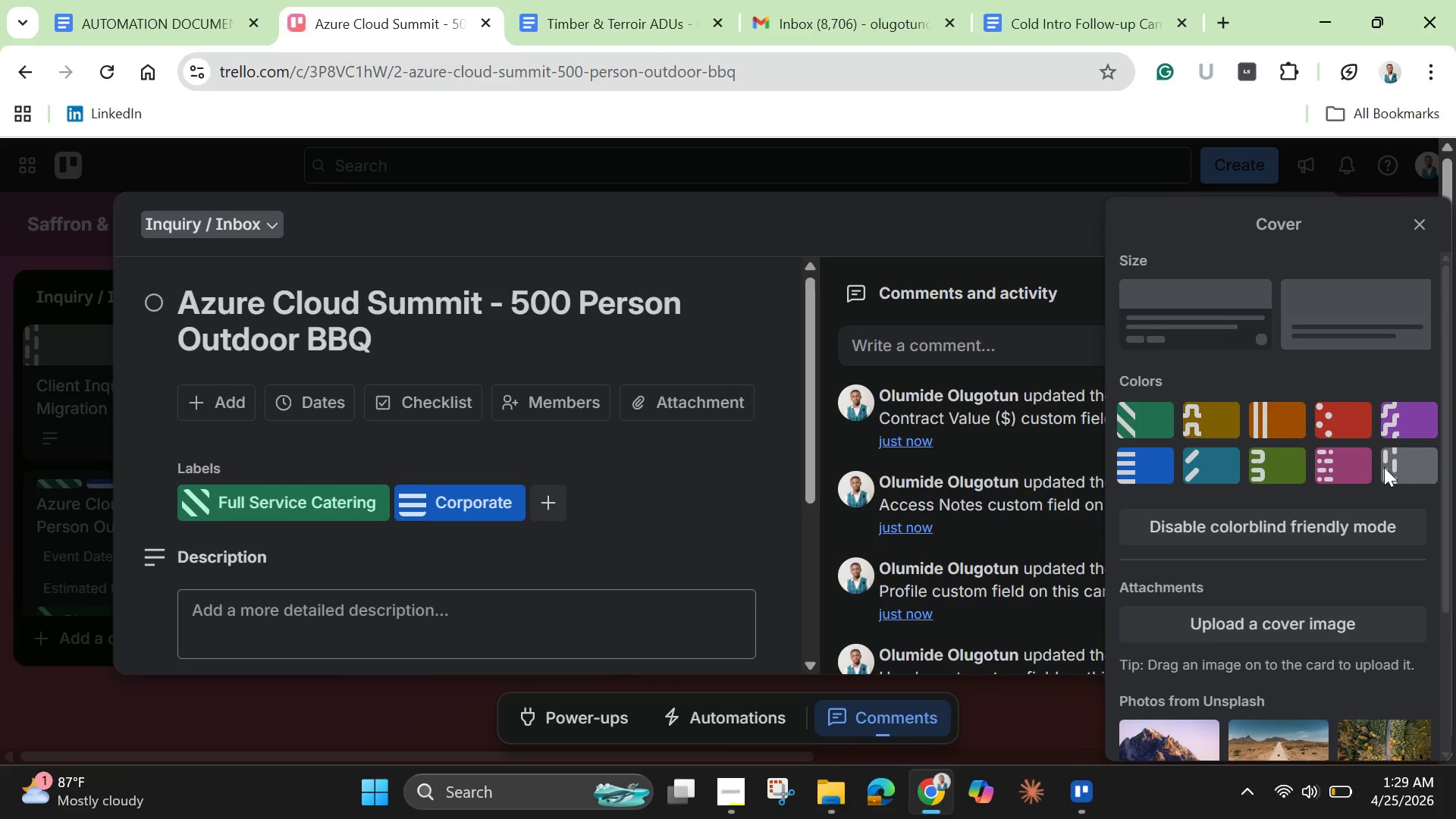 
left_click([1398, 469])
 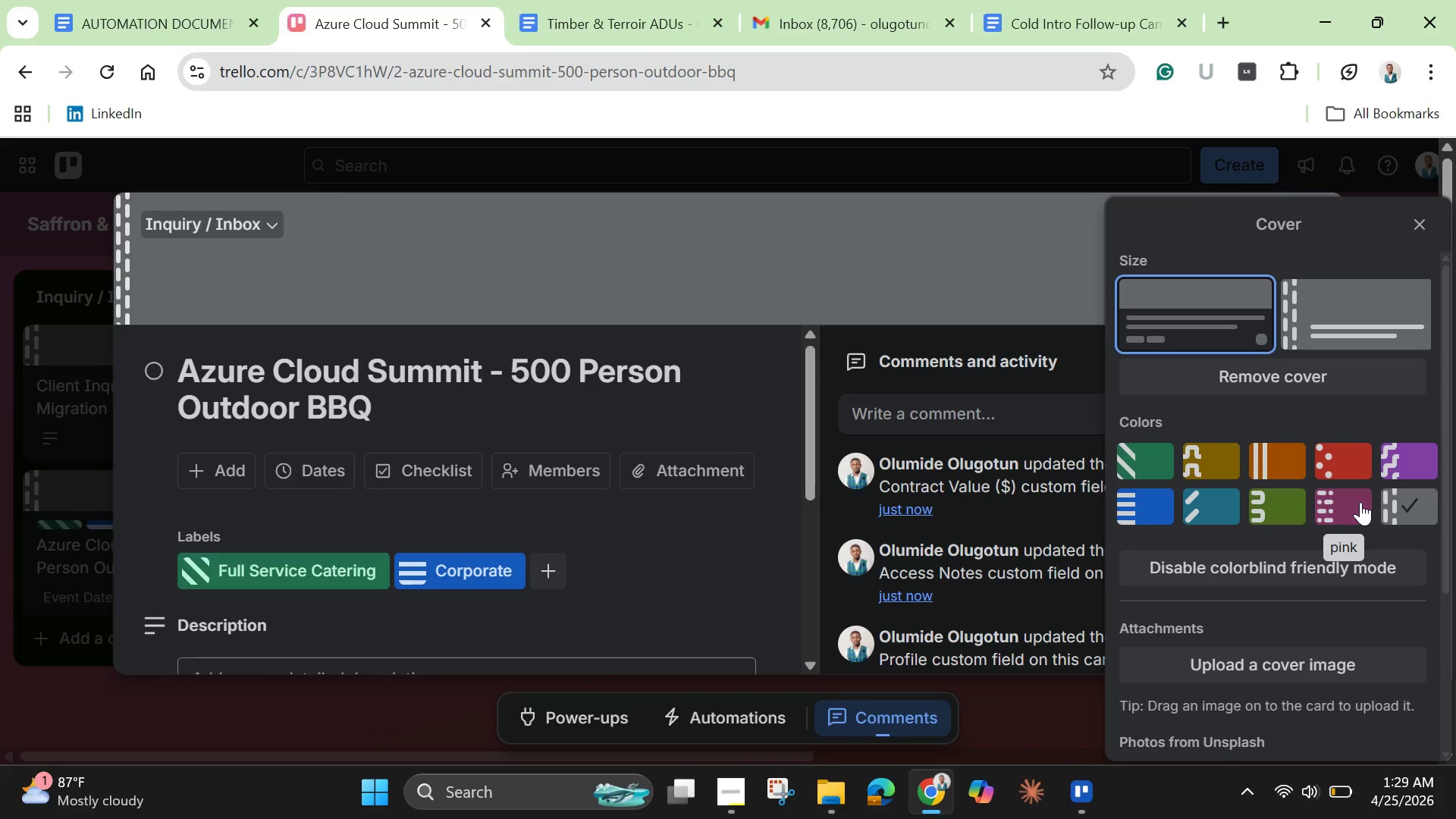 
left_click([1357, 502])
 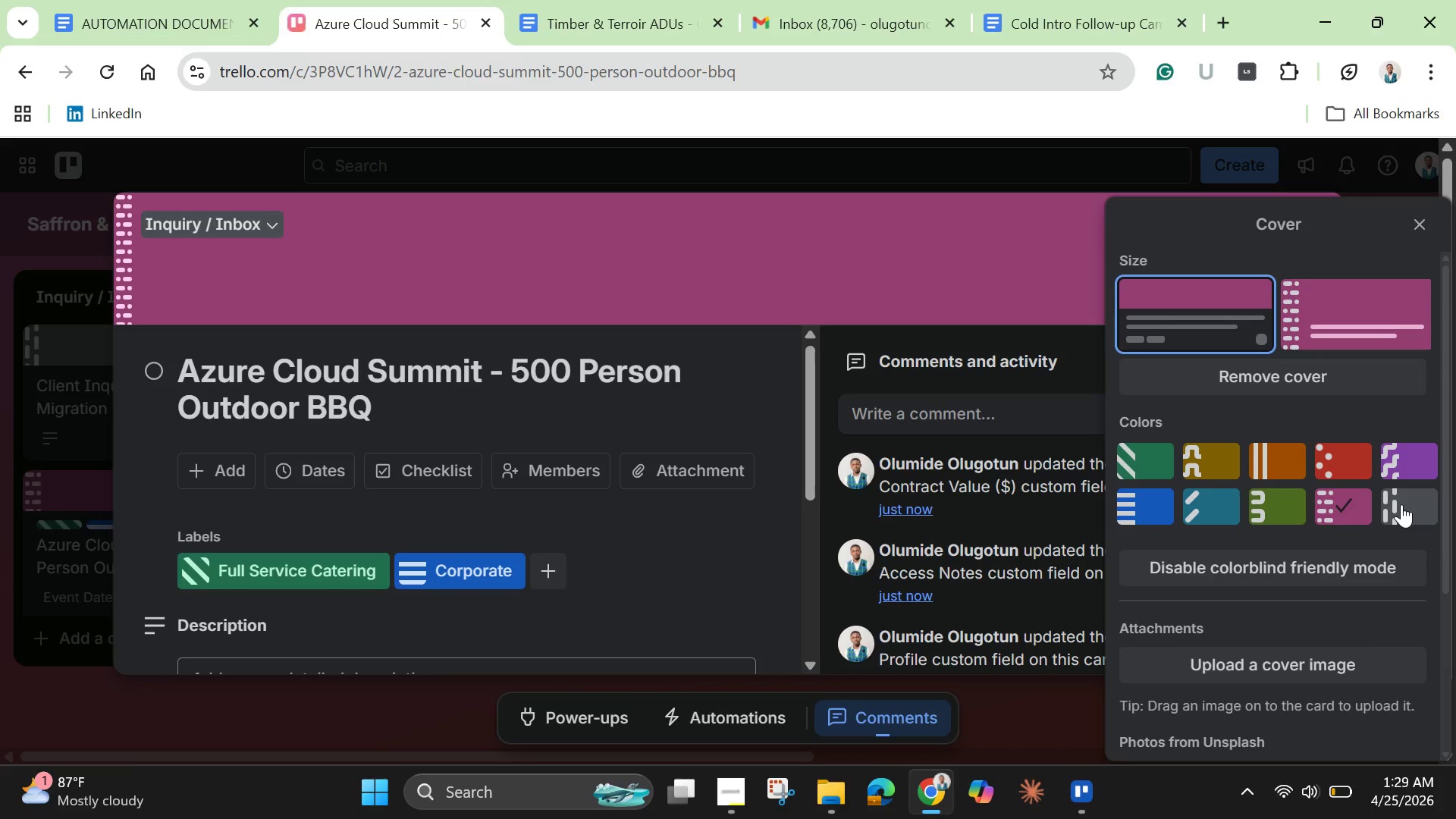 
left_click([1401, 504])
 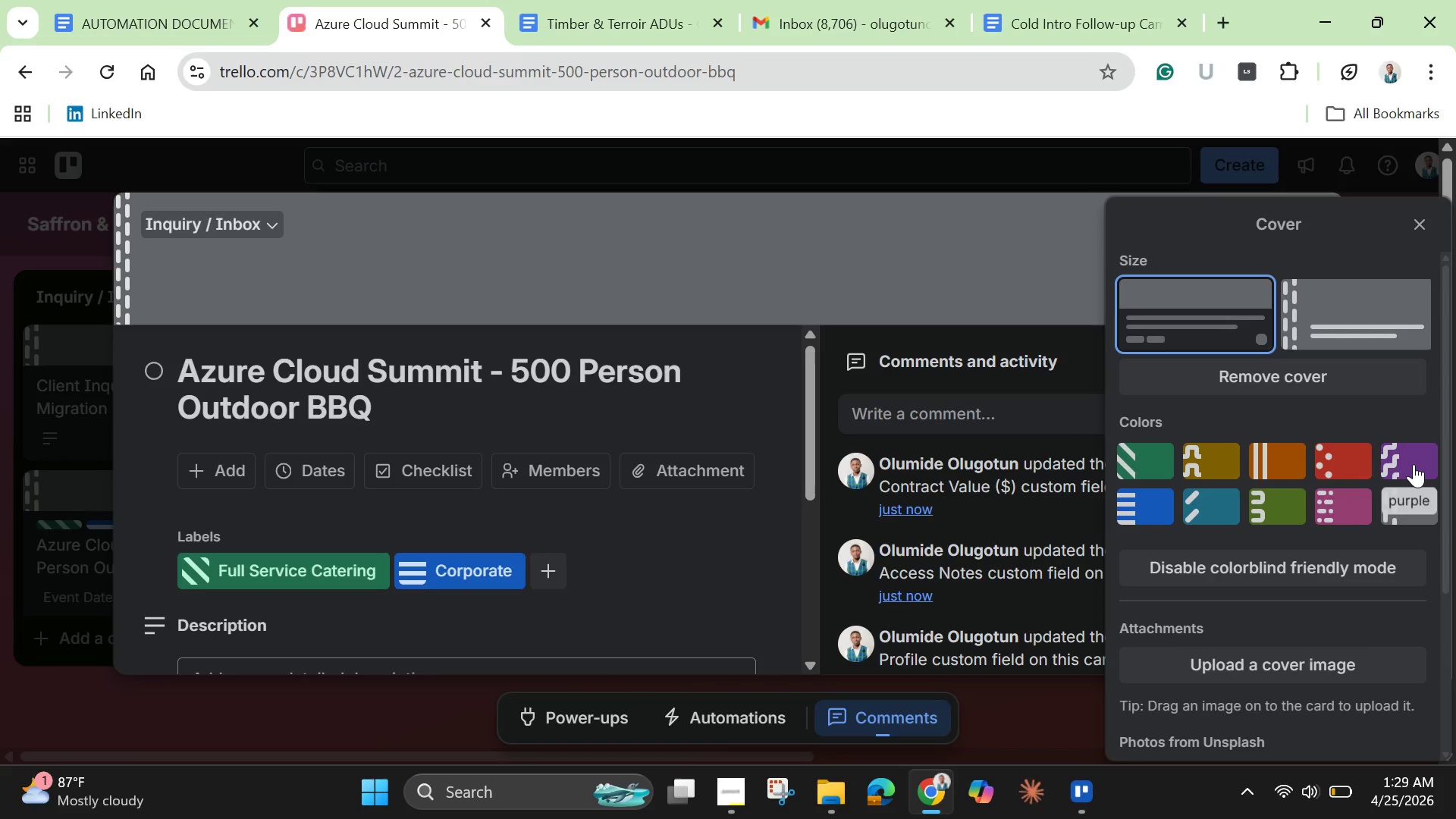 
left_click([1414, 464])
 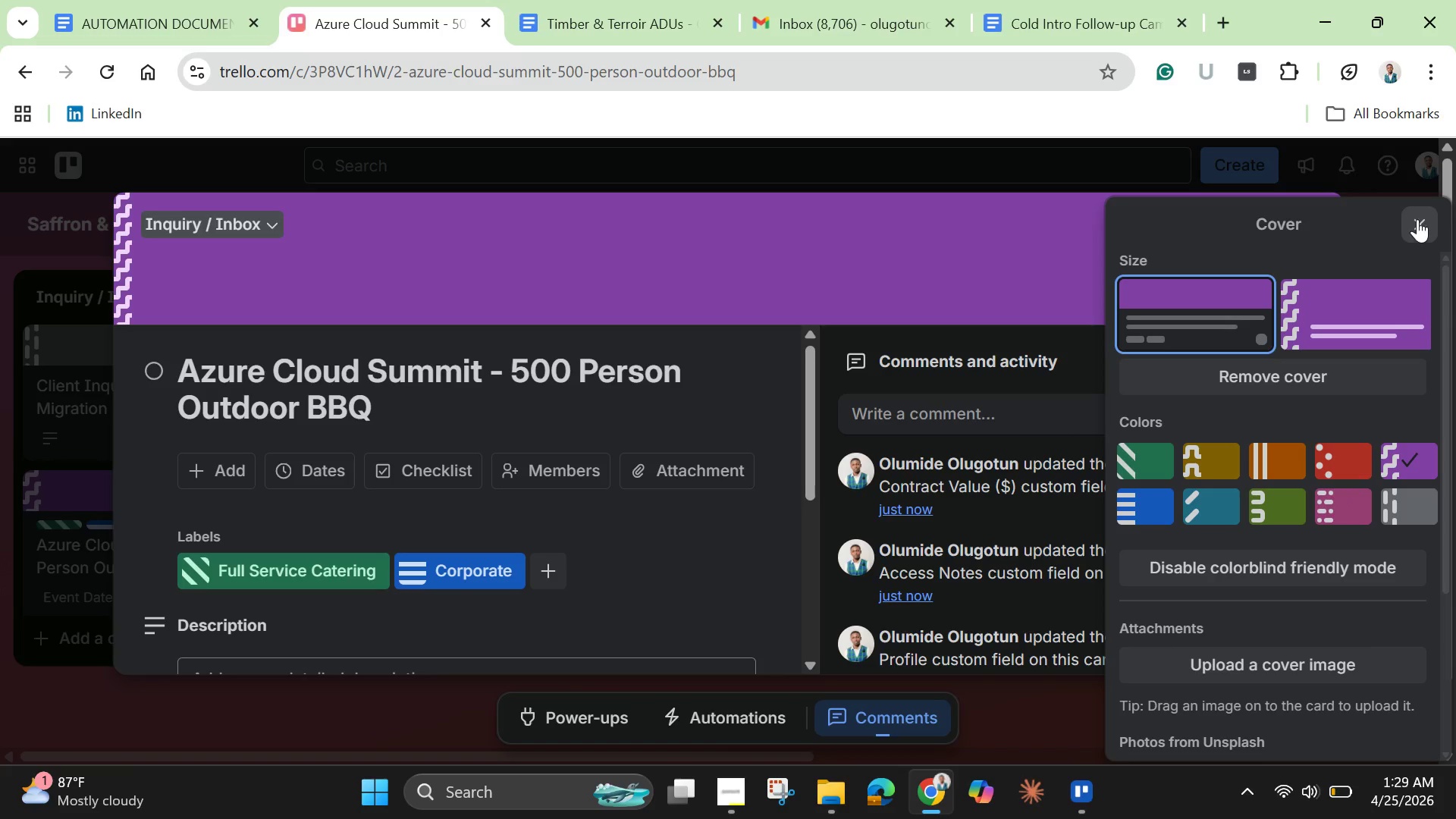 
left_click([1417, 219])
 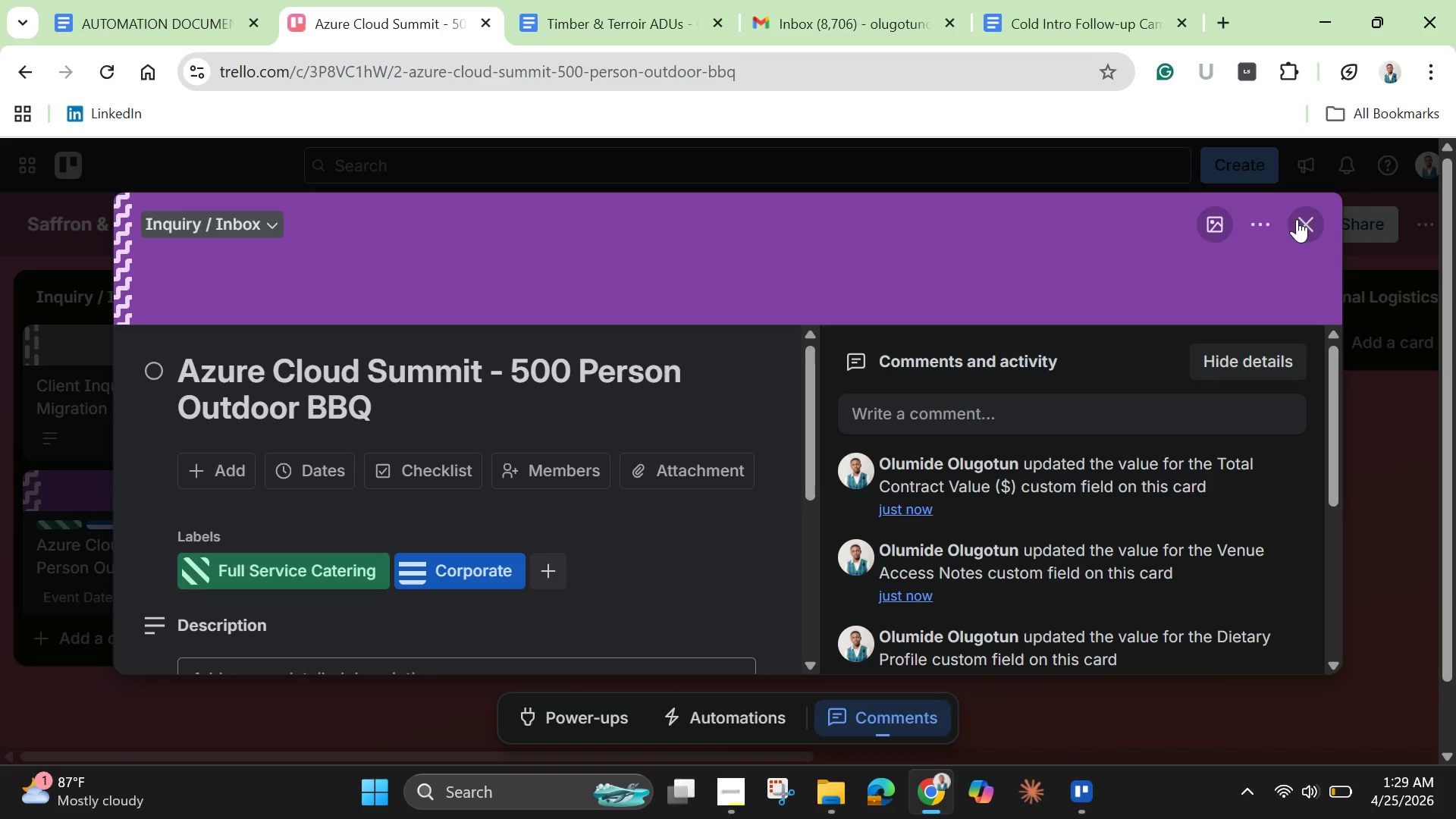 
left_click([1297, 219])
 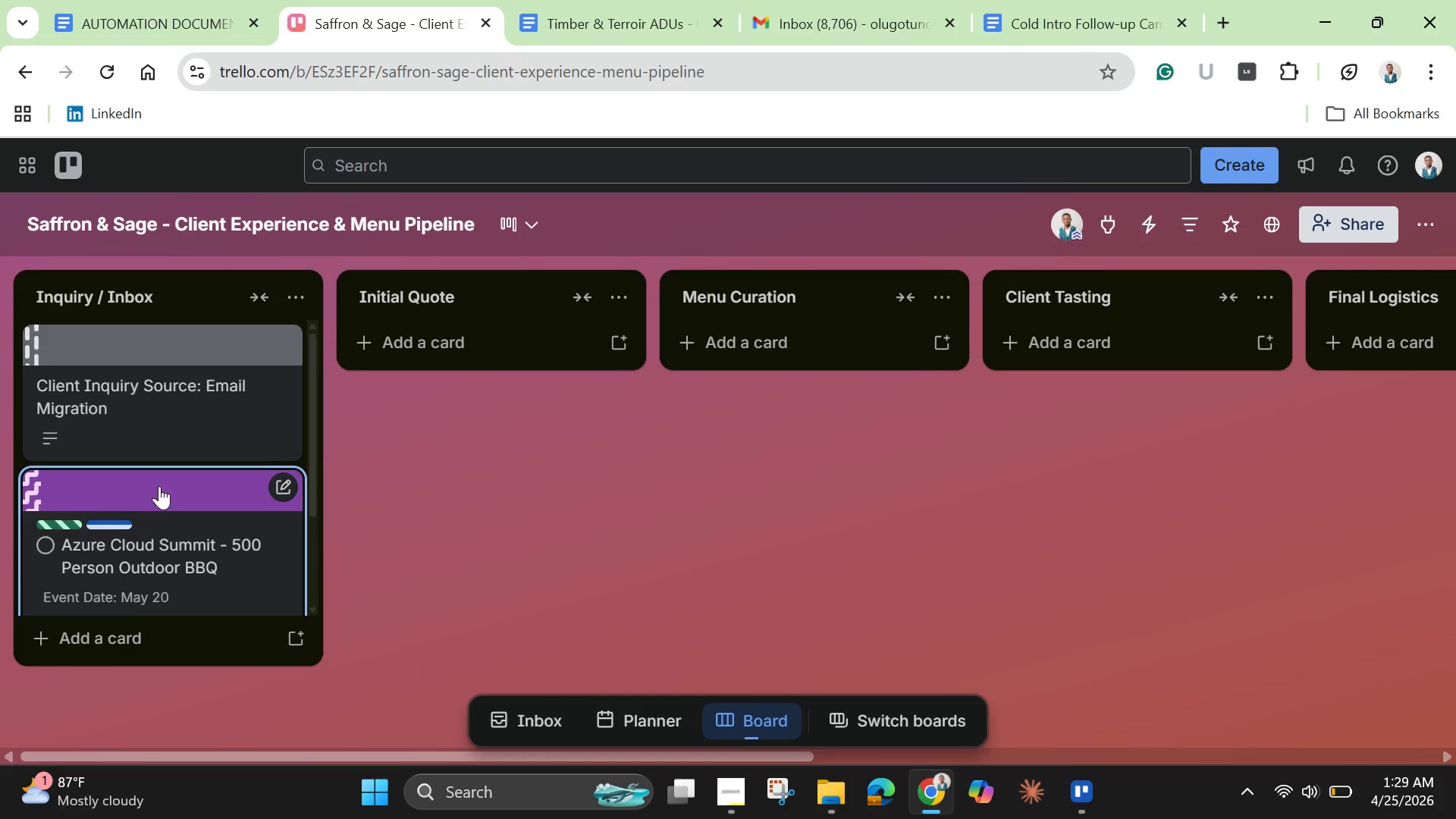 
scroll: coordinate [160, 500], scroll_direction: down, amount: 5.0
 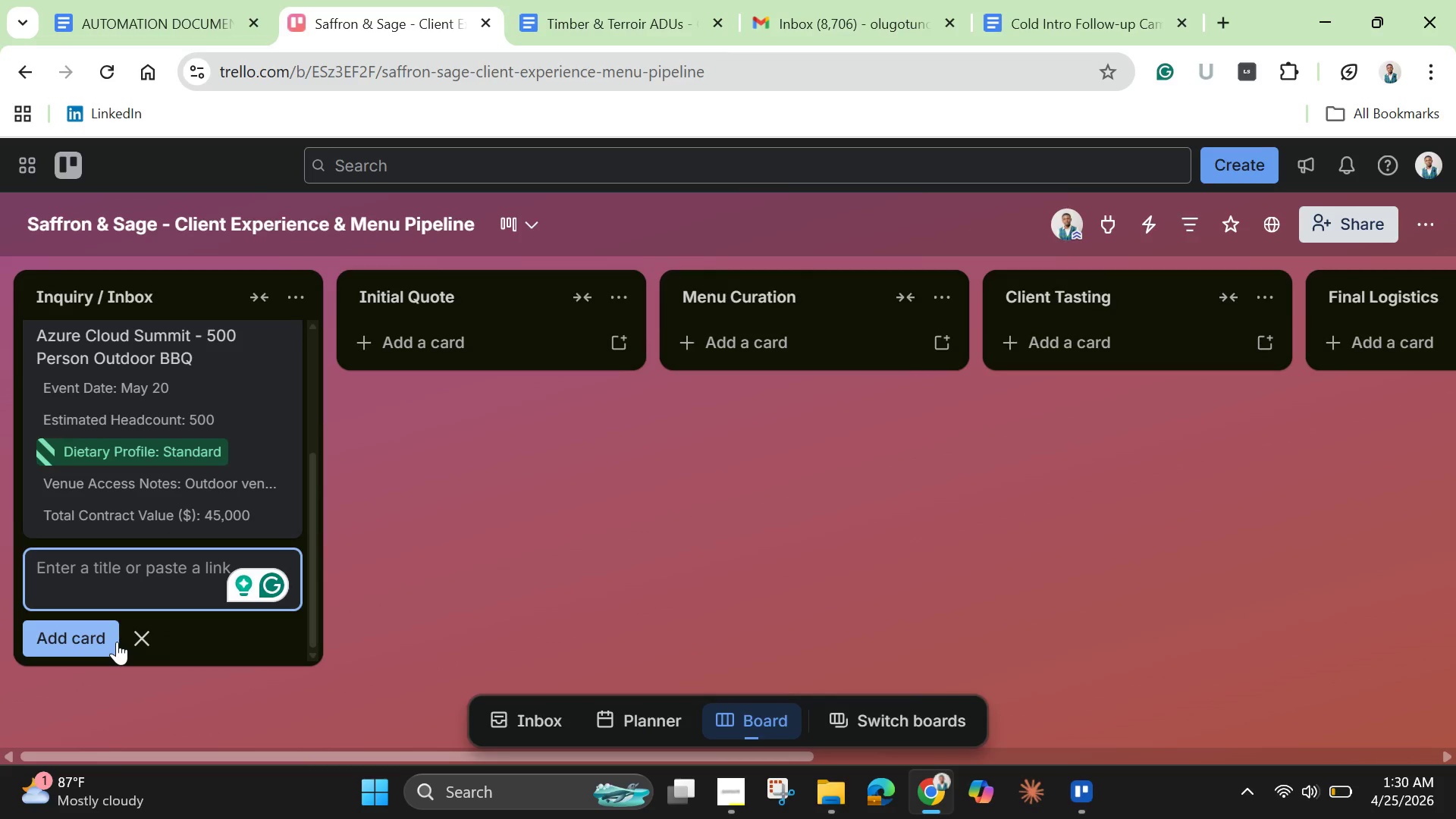 
wait(51.41)
 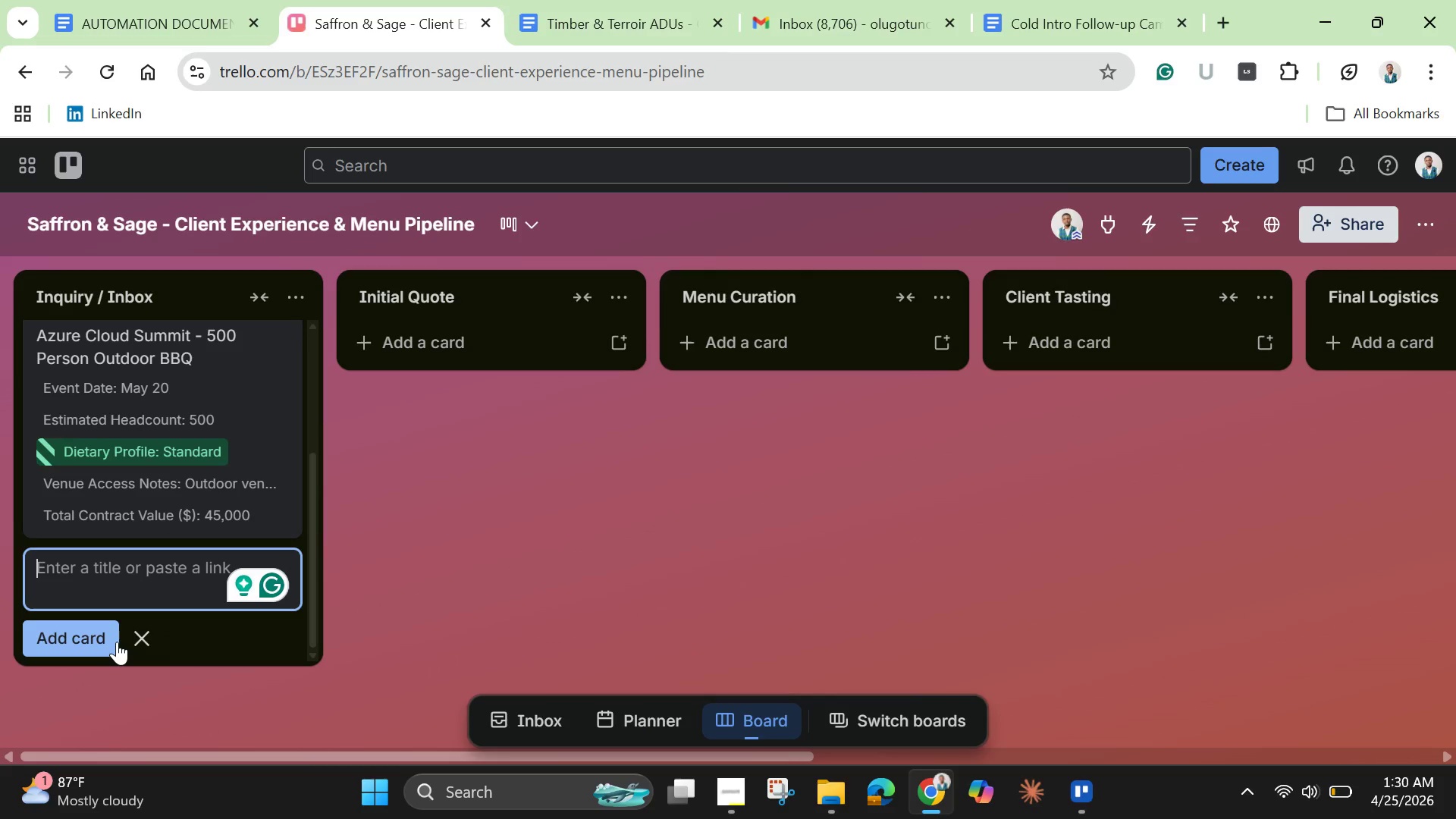 
type(Venture Capital )
 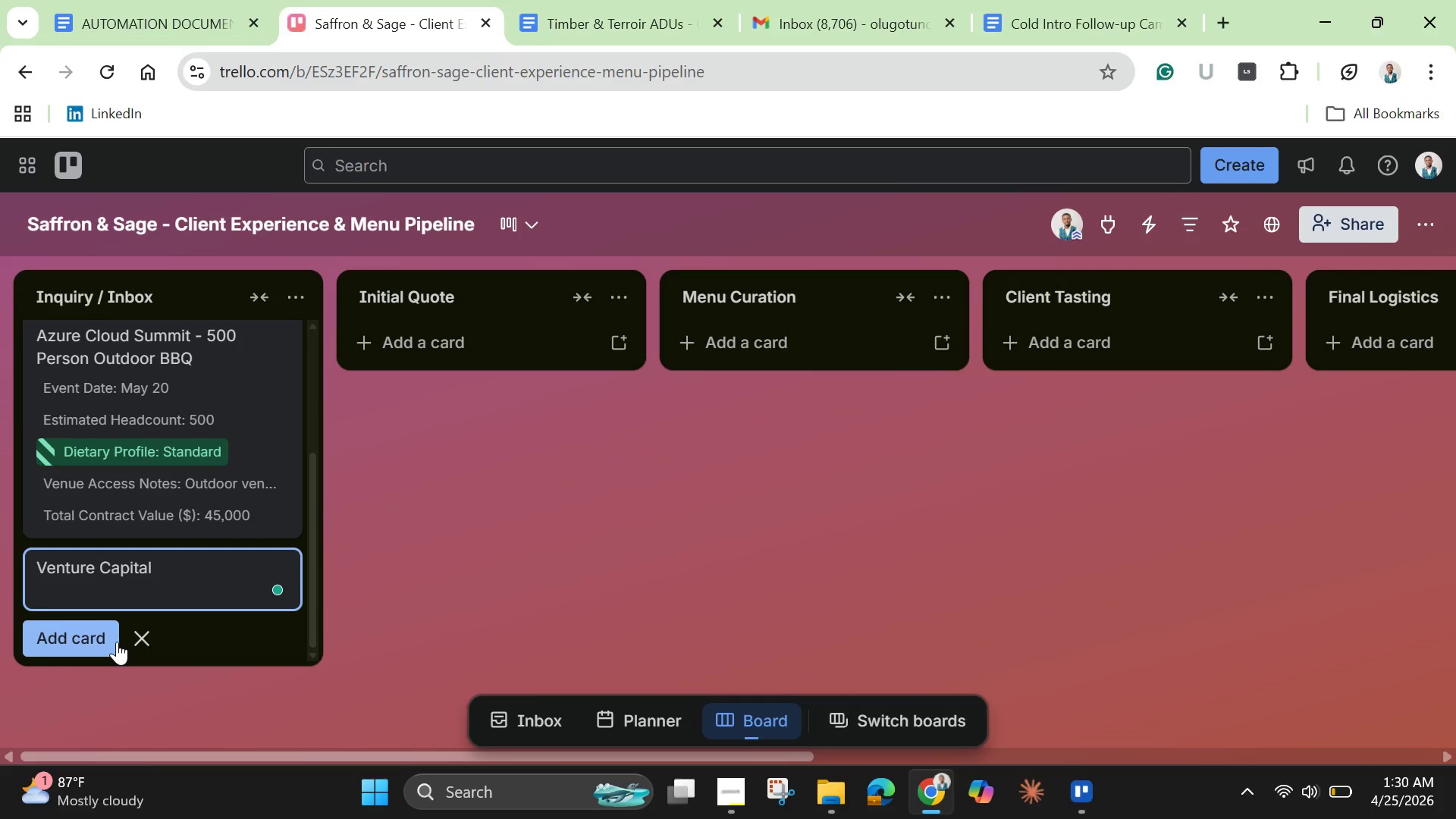 
wait(8.14)
 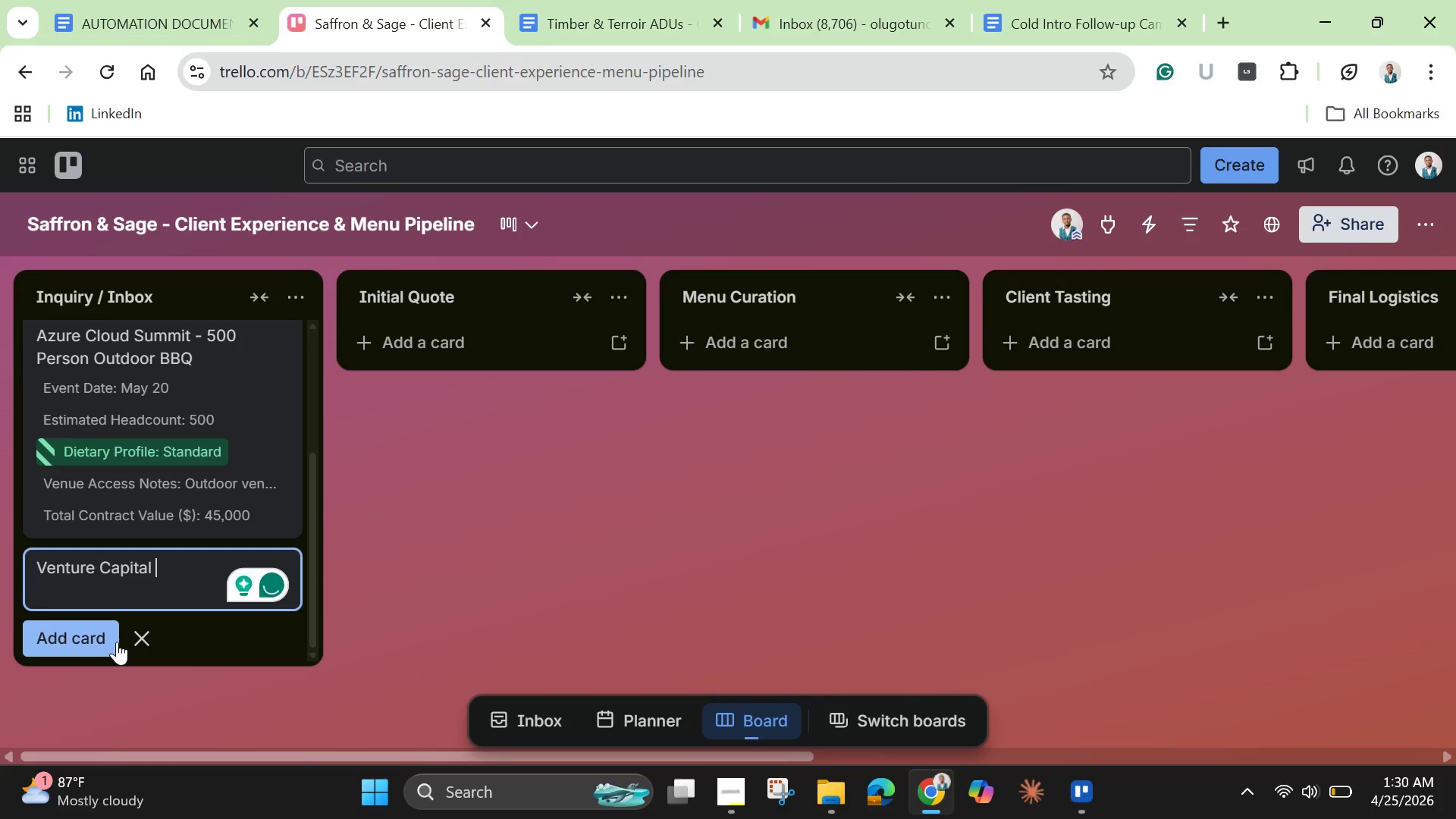 
type(Gala 0)
key(Backspace)
type(- Nut free )
 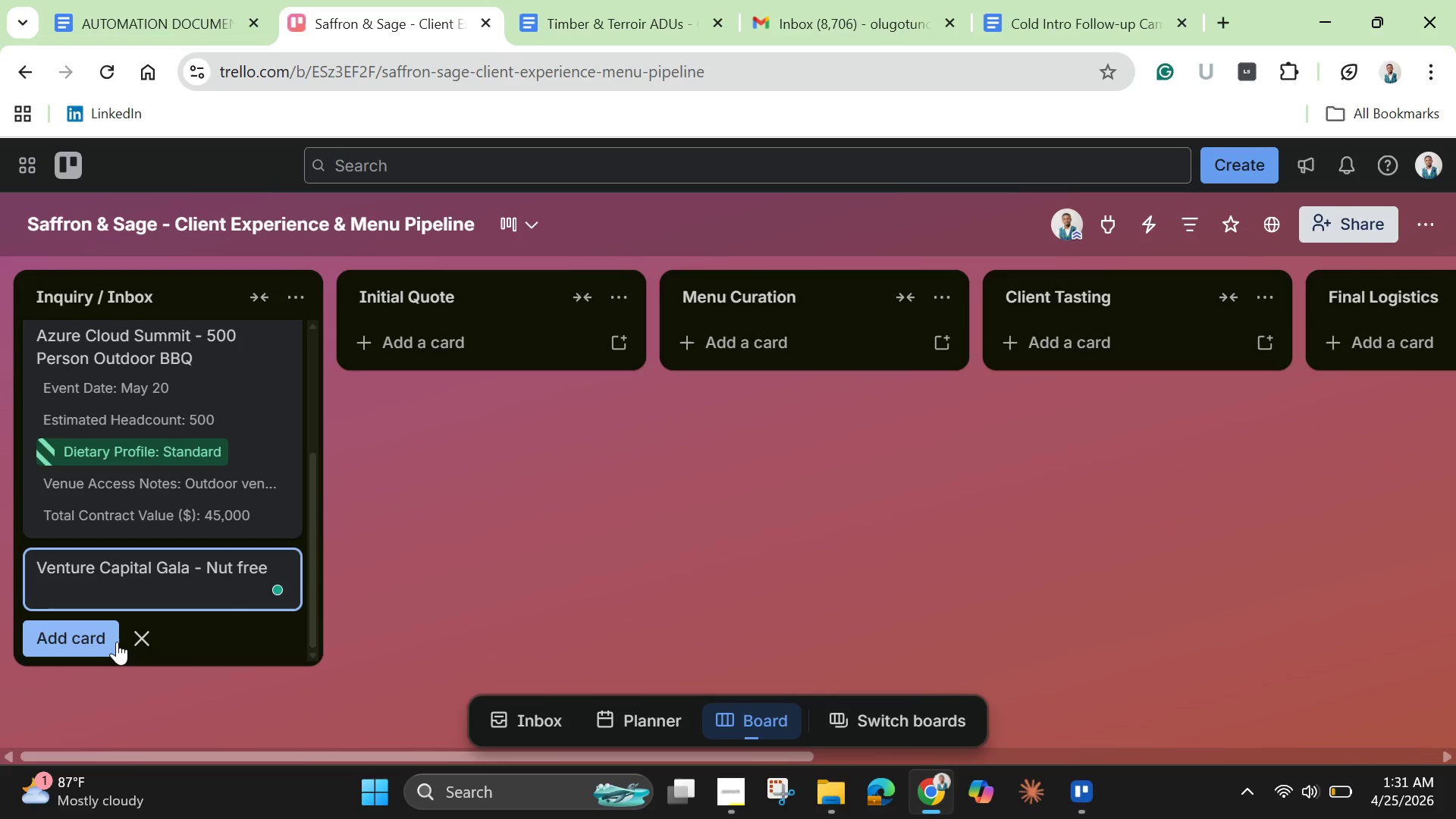 
key(ArrowLeft)
 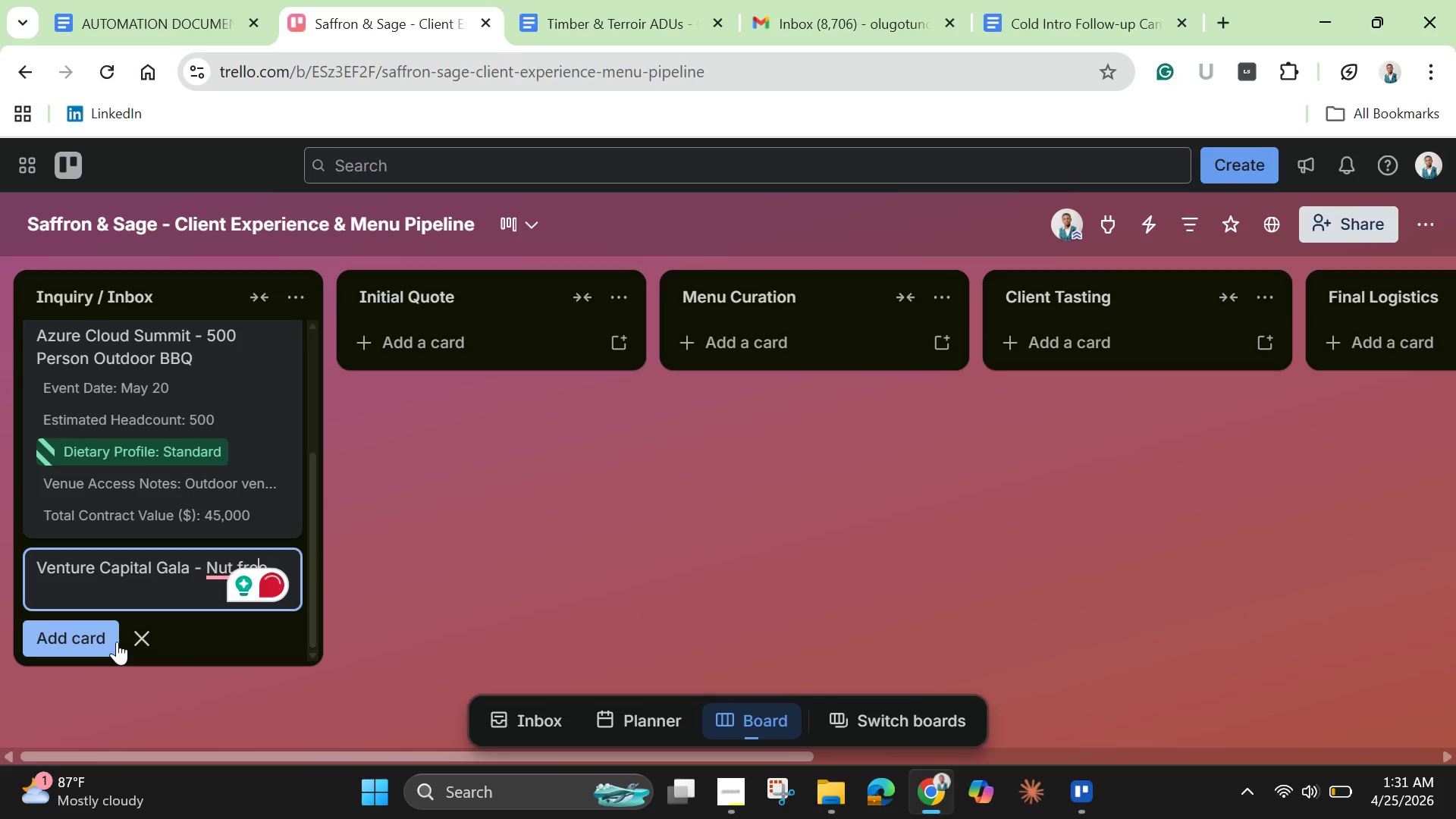 
key(ArrowLeft)
 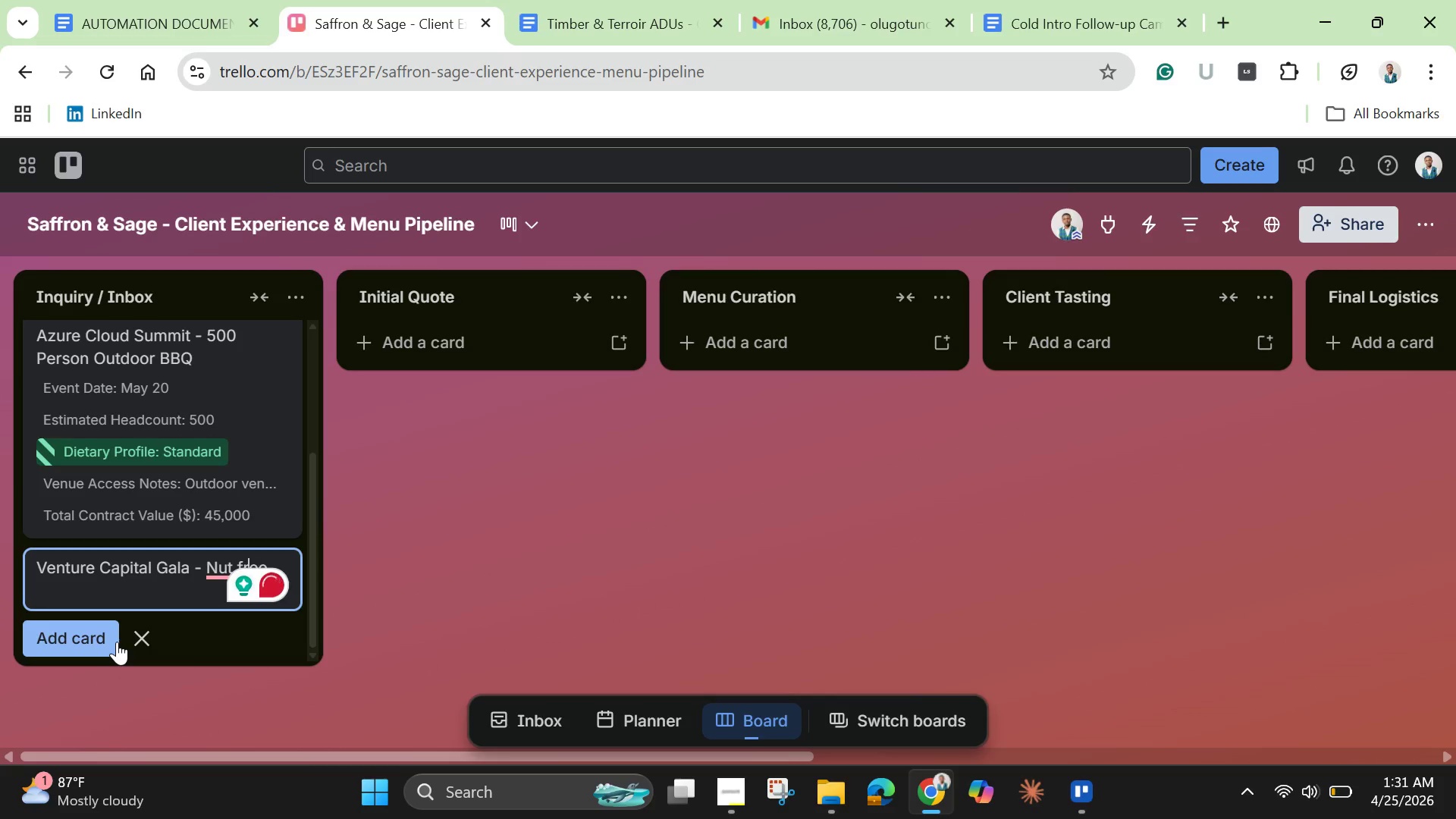 
key(ArrowLeft)
 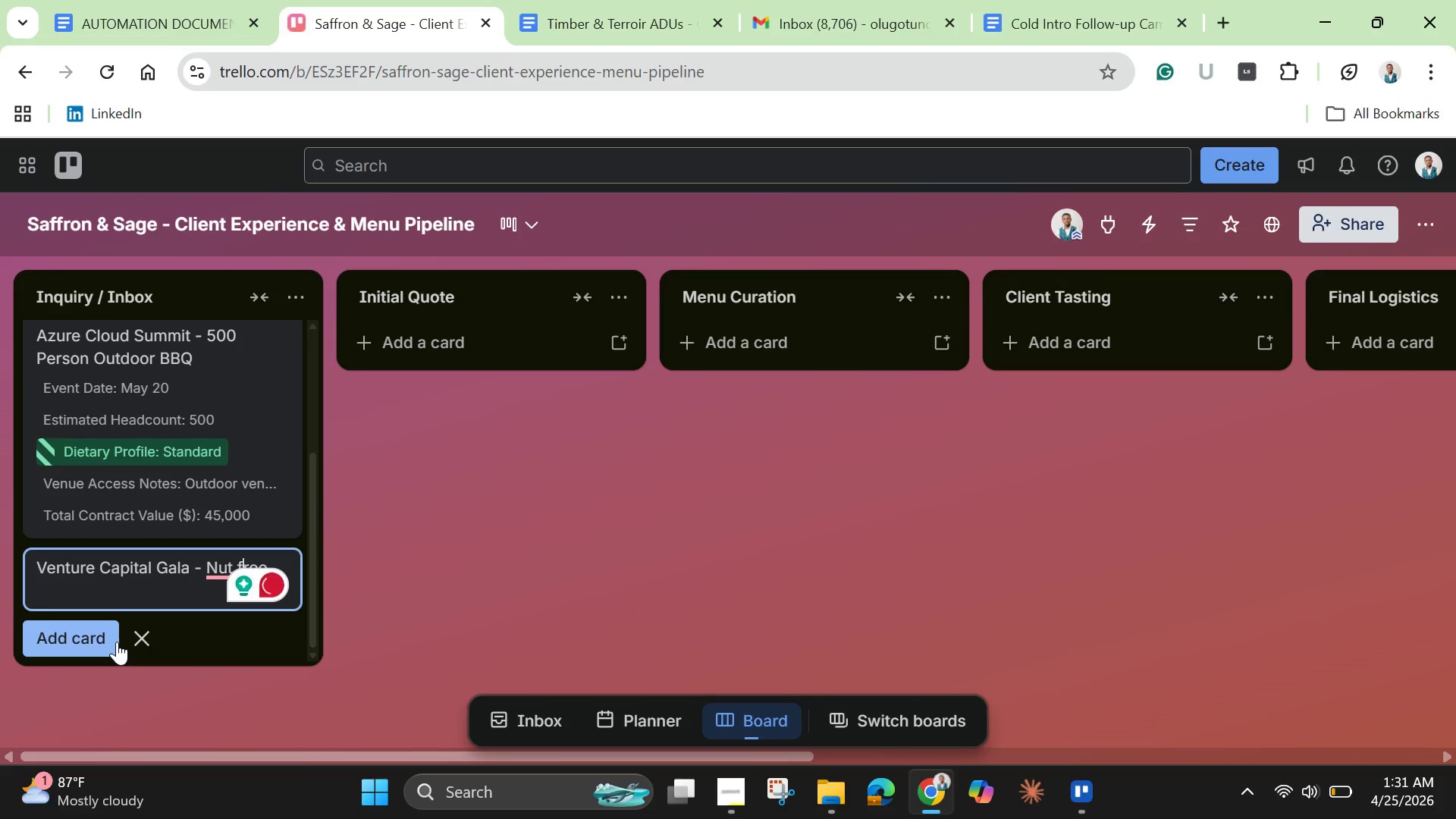 
key(ArrowLeft)
 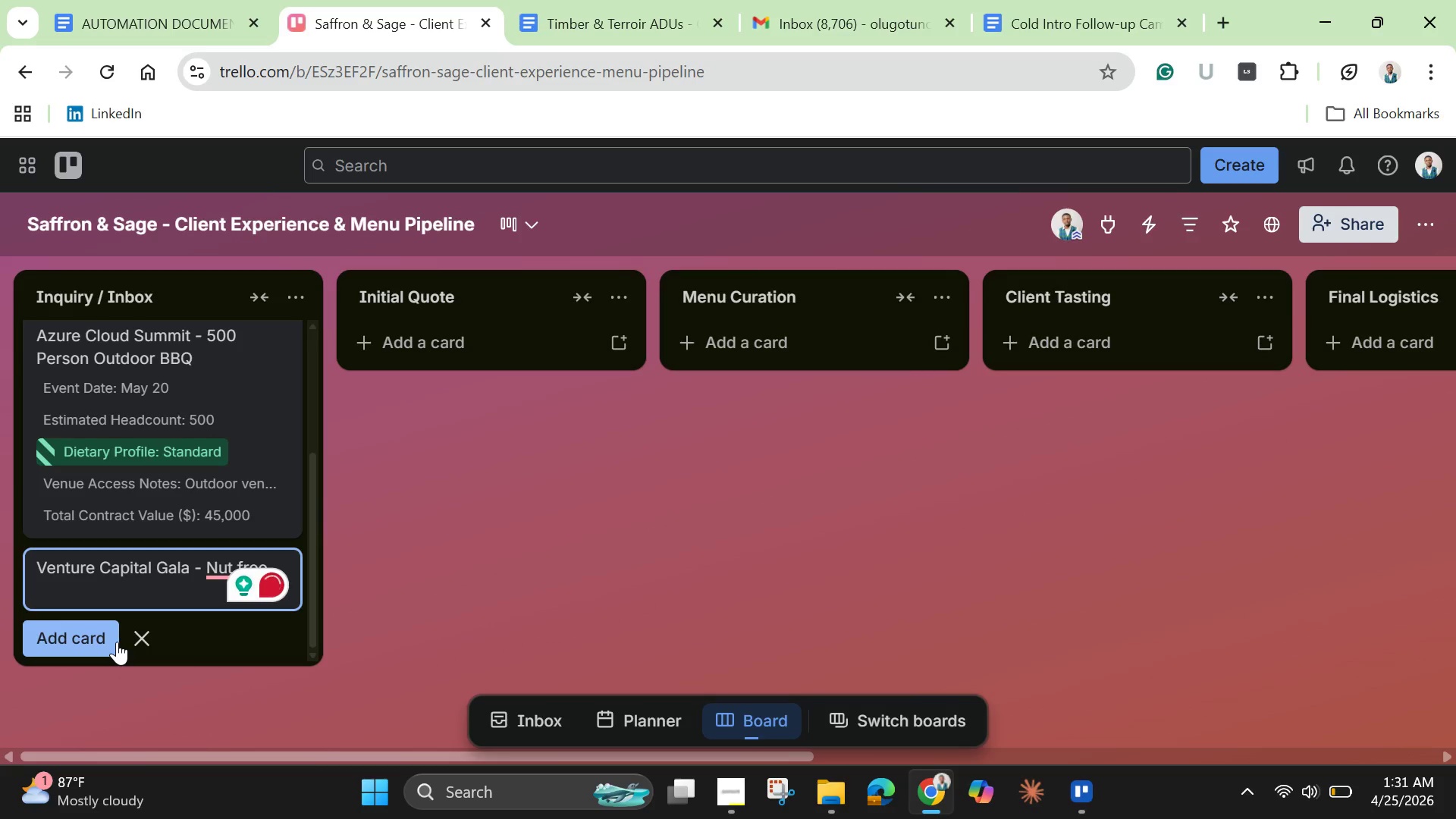 
key(Backspace)
 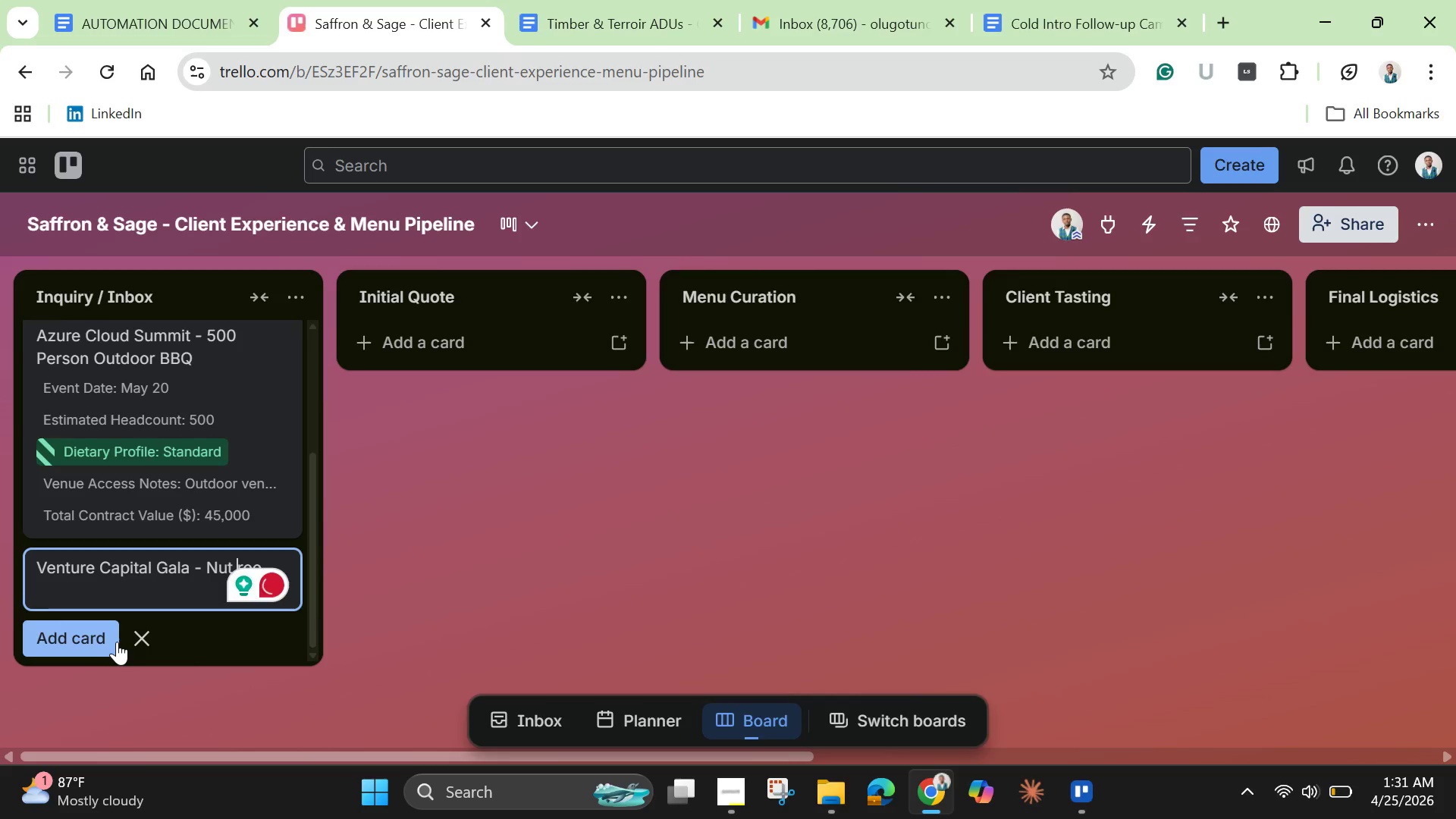 
key(Shift+F)
 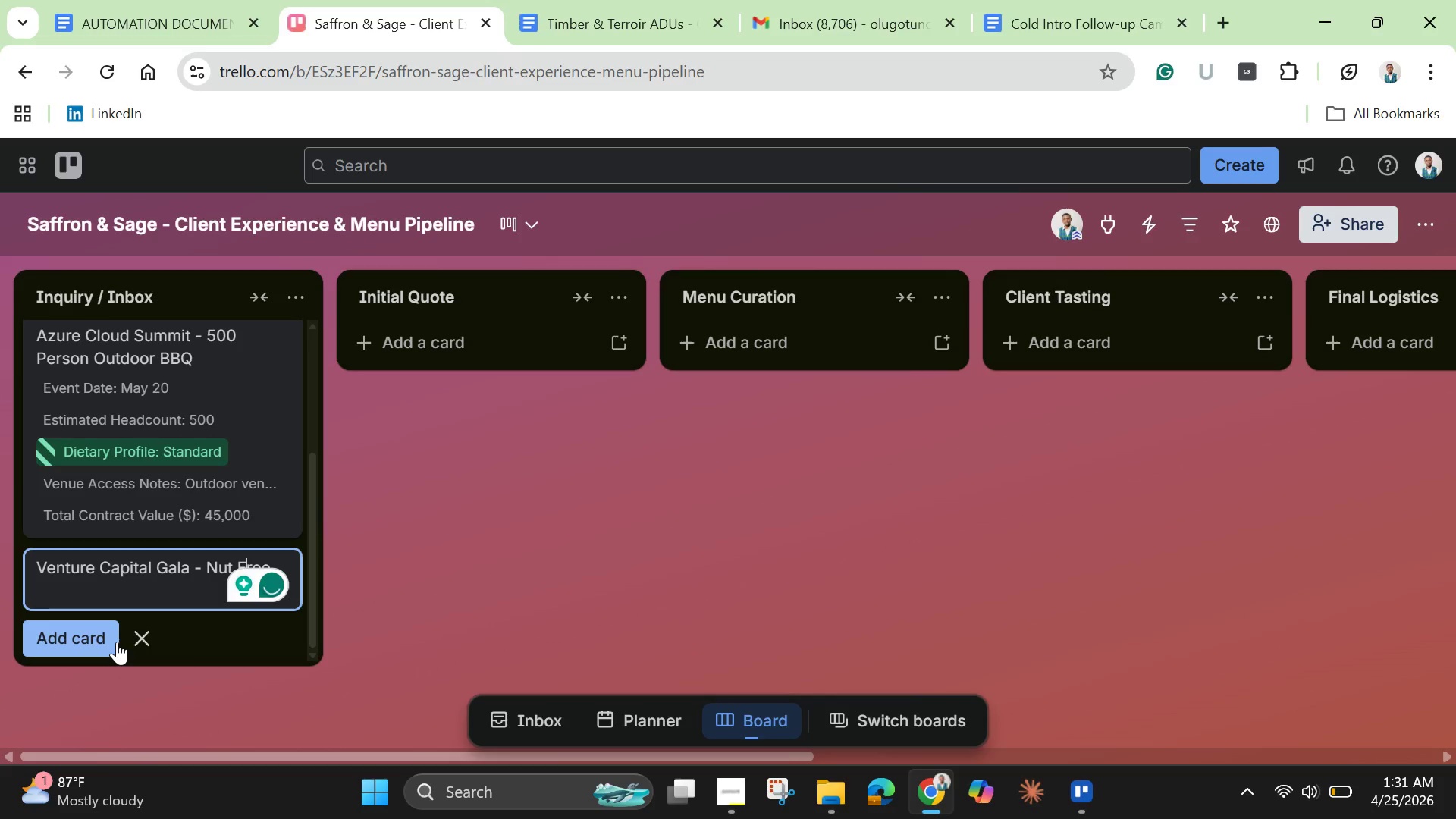 
wait(9.27)
 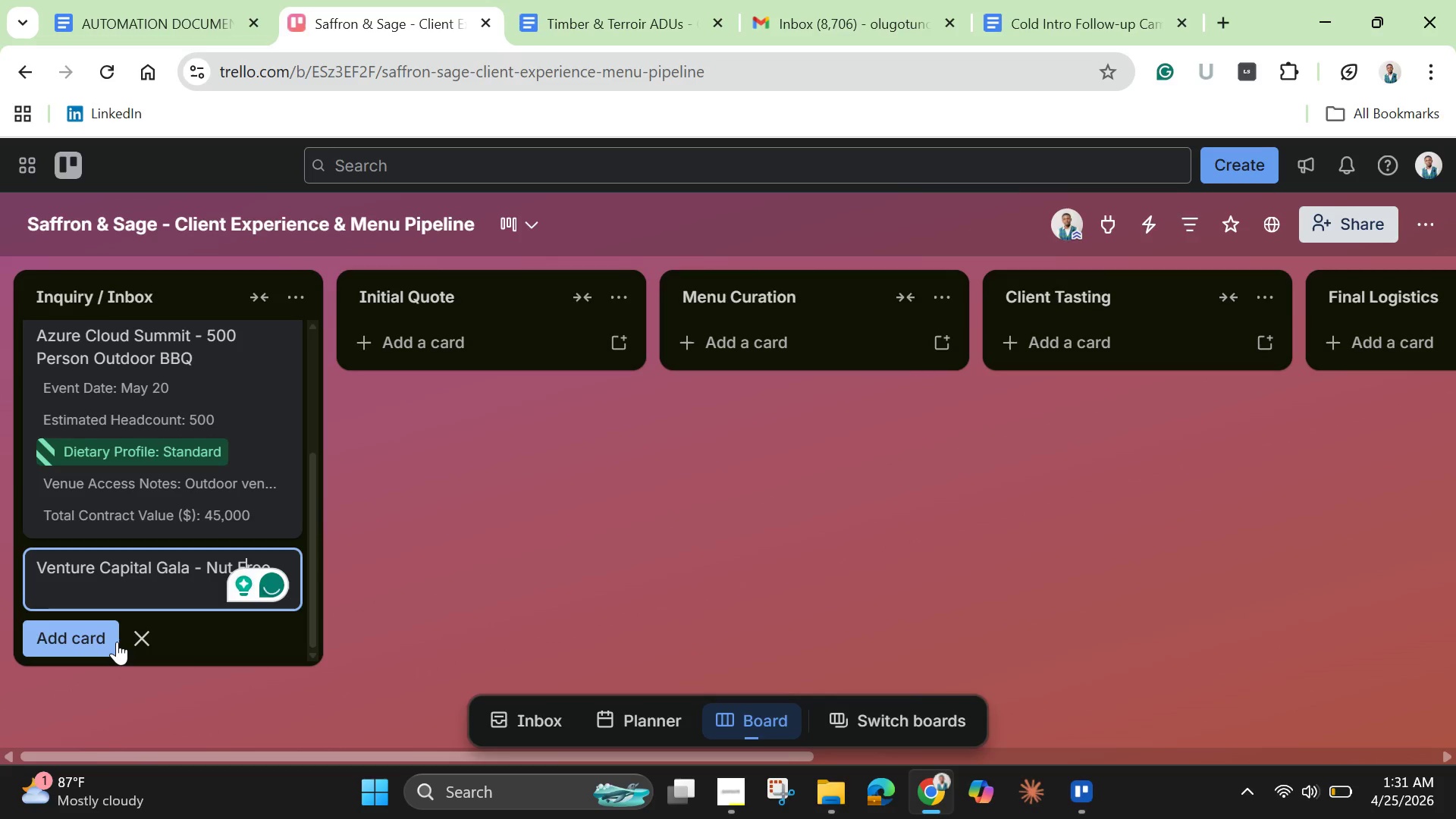 
scroll: coordinate [263, 551], scroll_direction: none, amount: 0.0
 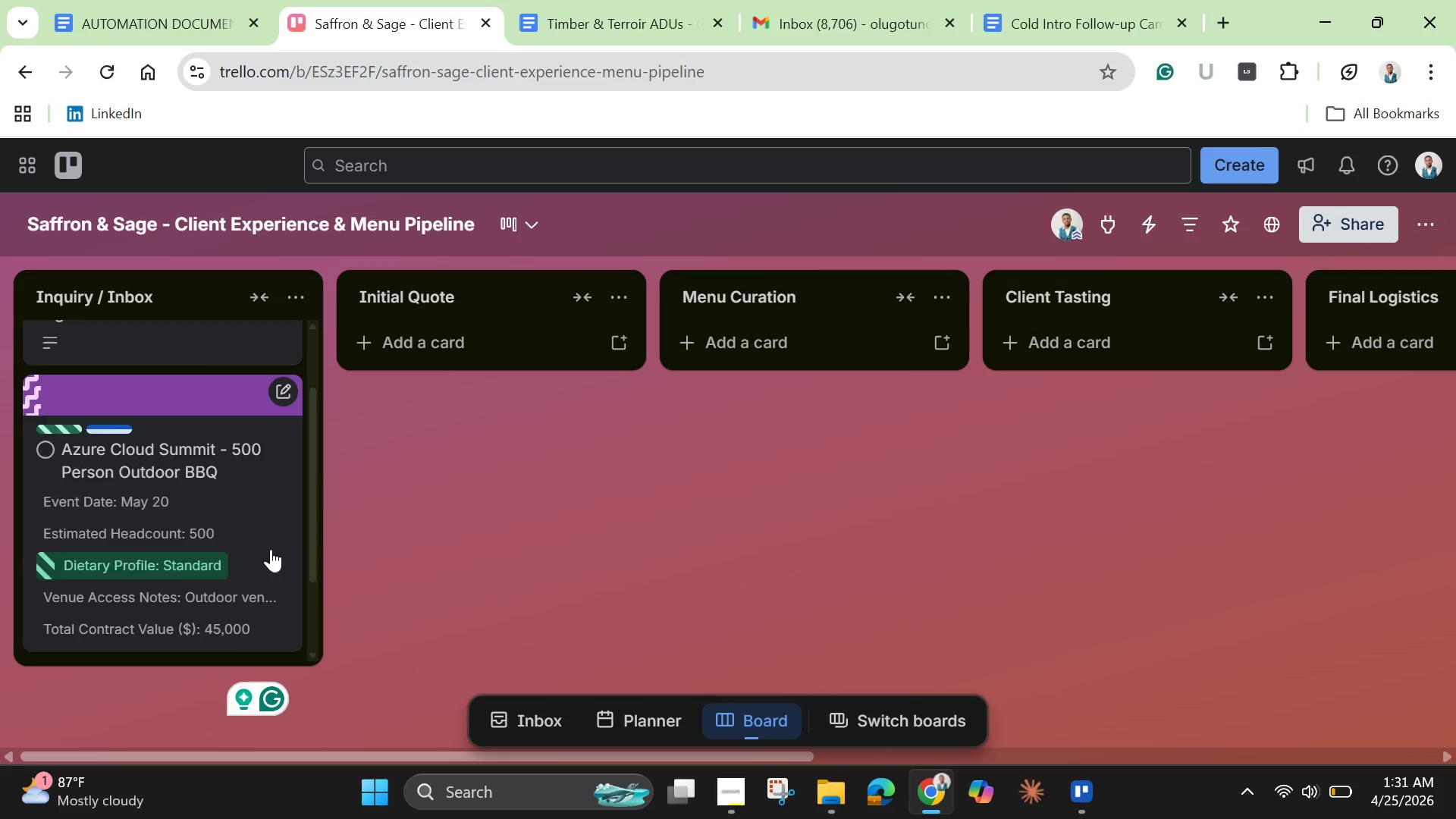 
scroll: coordinate [271, 549], scroll_direction: down, amount: 1.0
 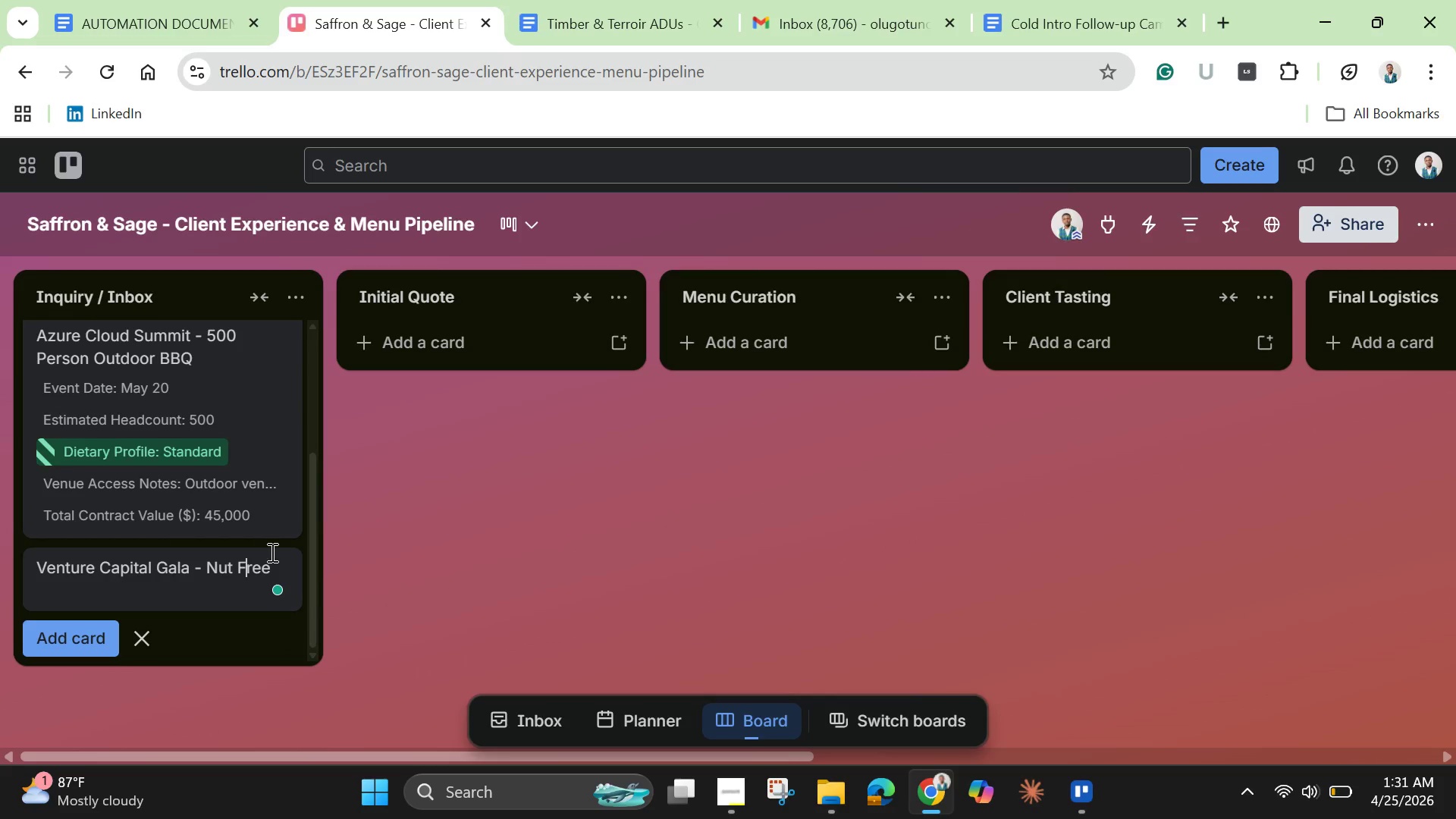 
key(ArrowRight)
 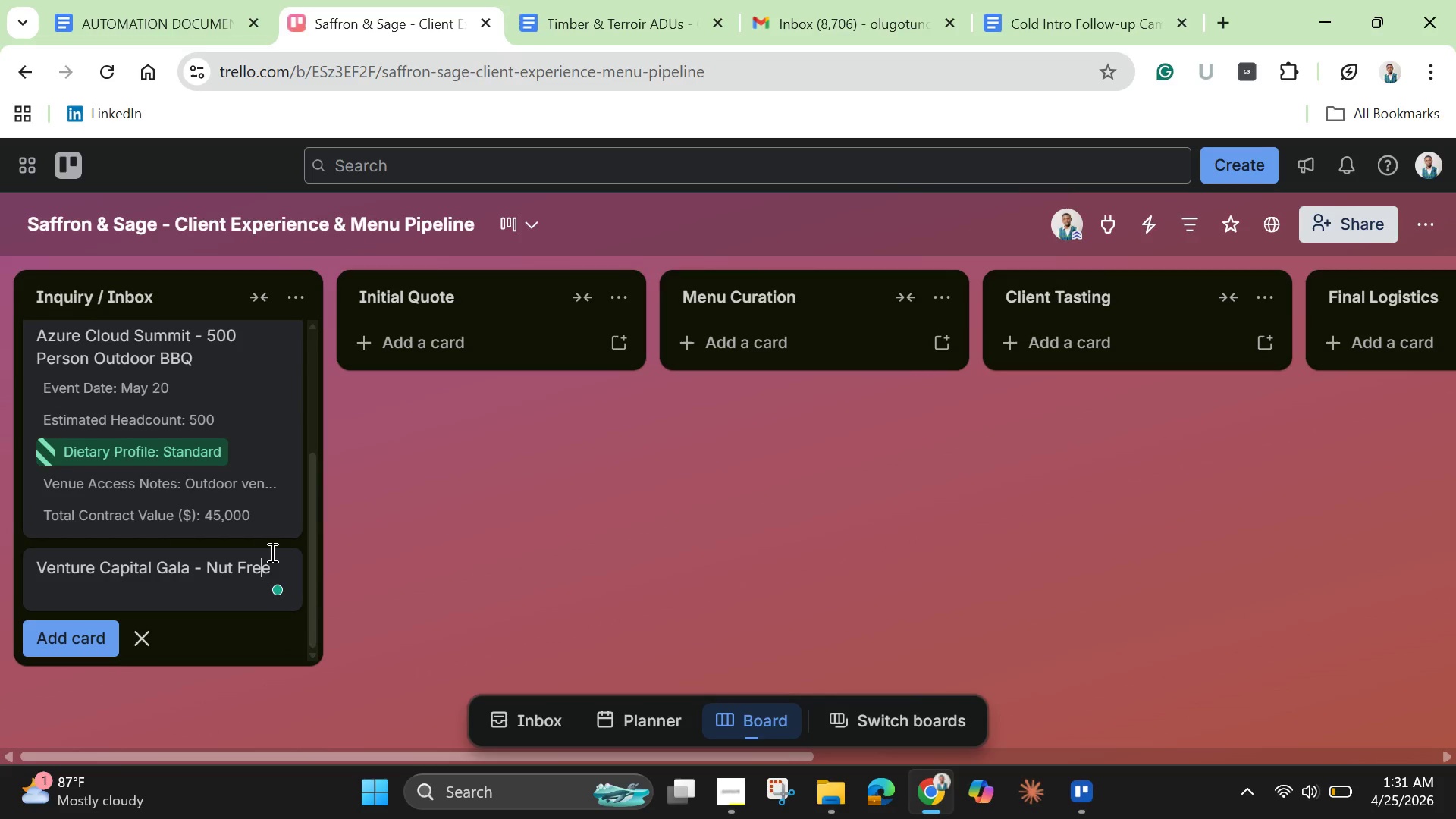 
key(ArrowRight)
 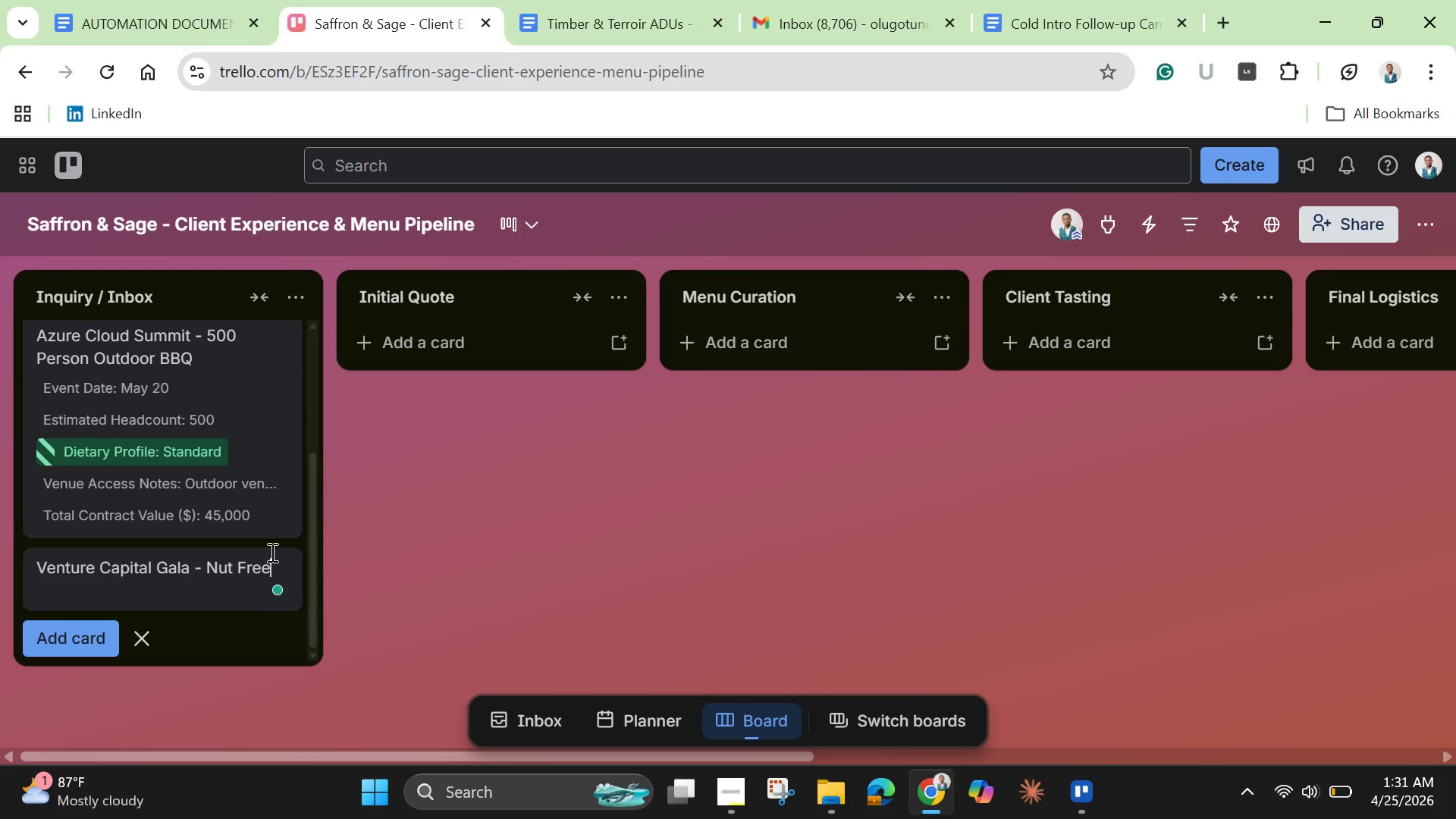 
key(ArrowRight)
 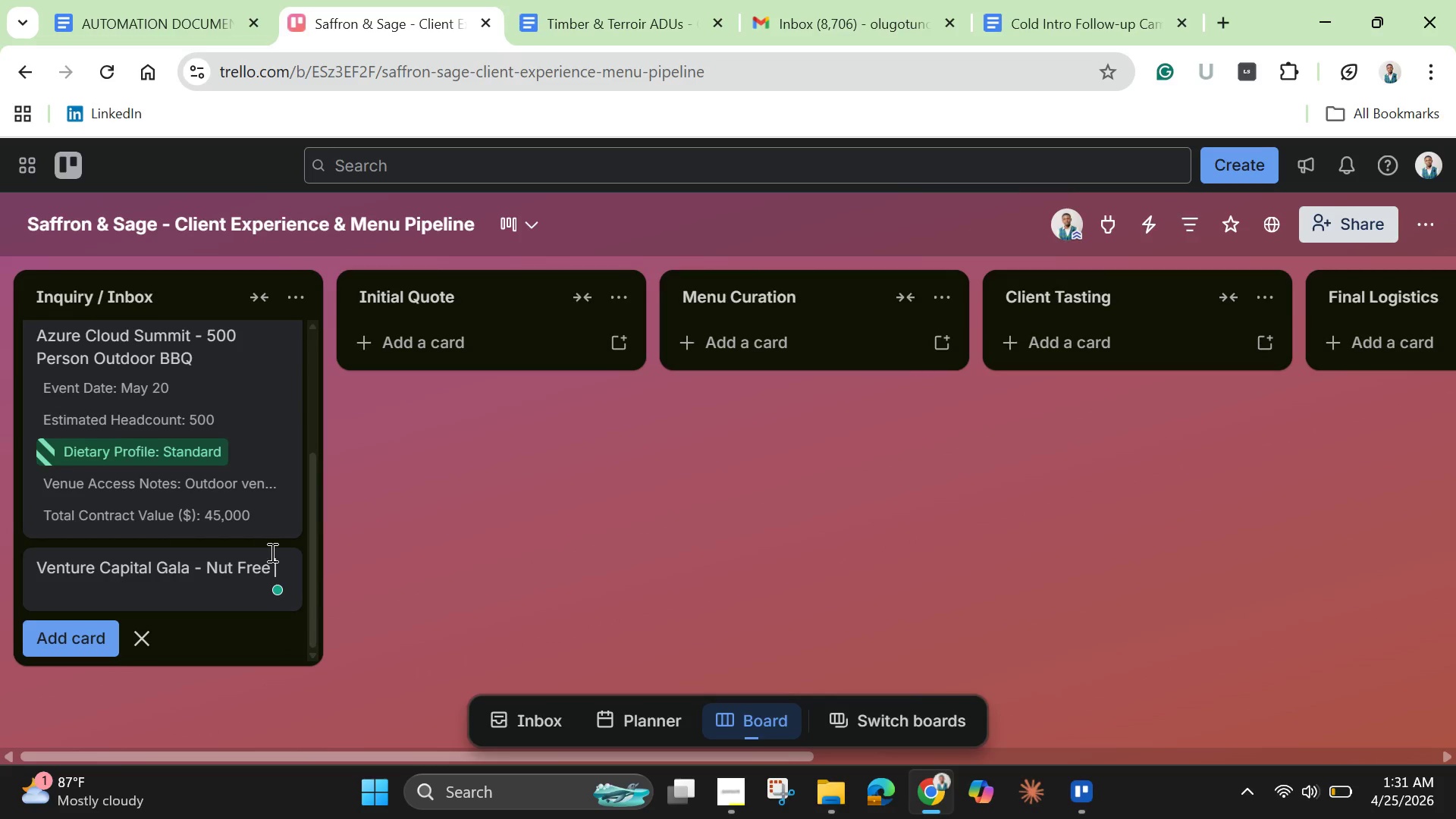 
type( Menu)
 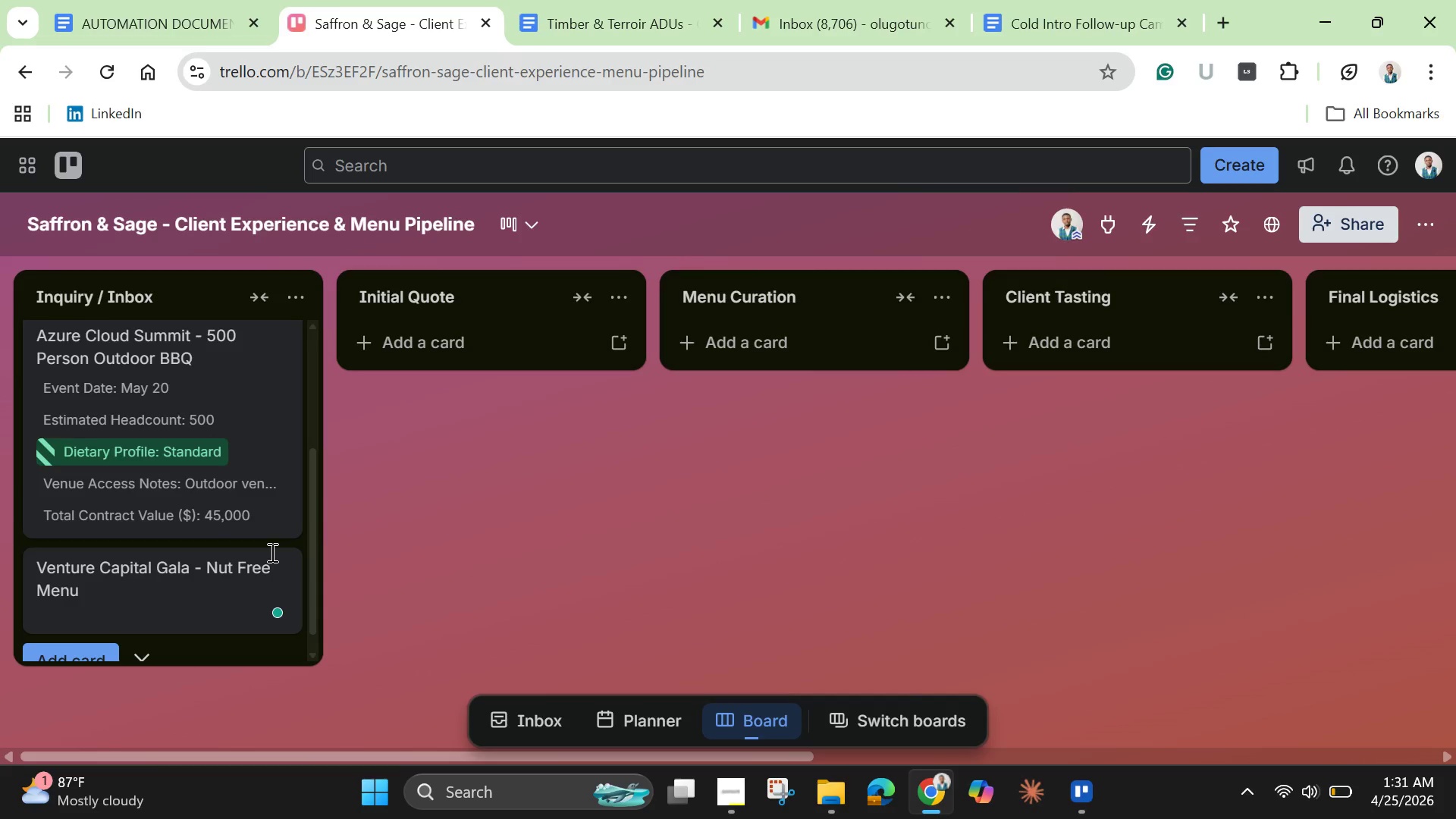 
key(Enter)
 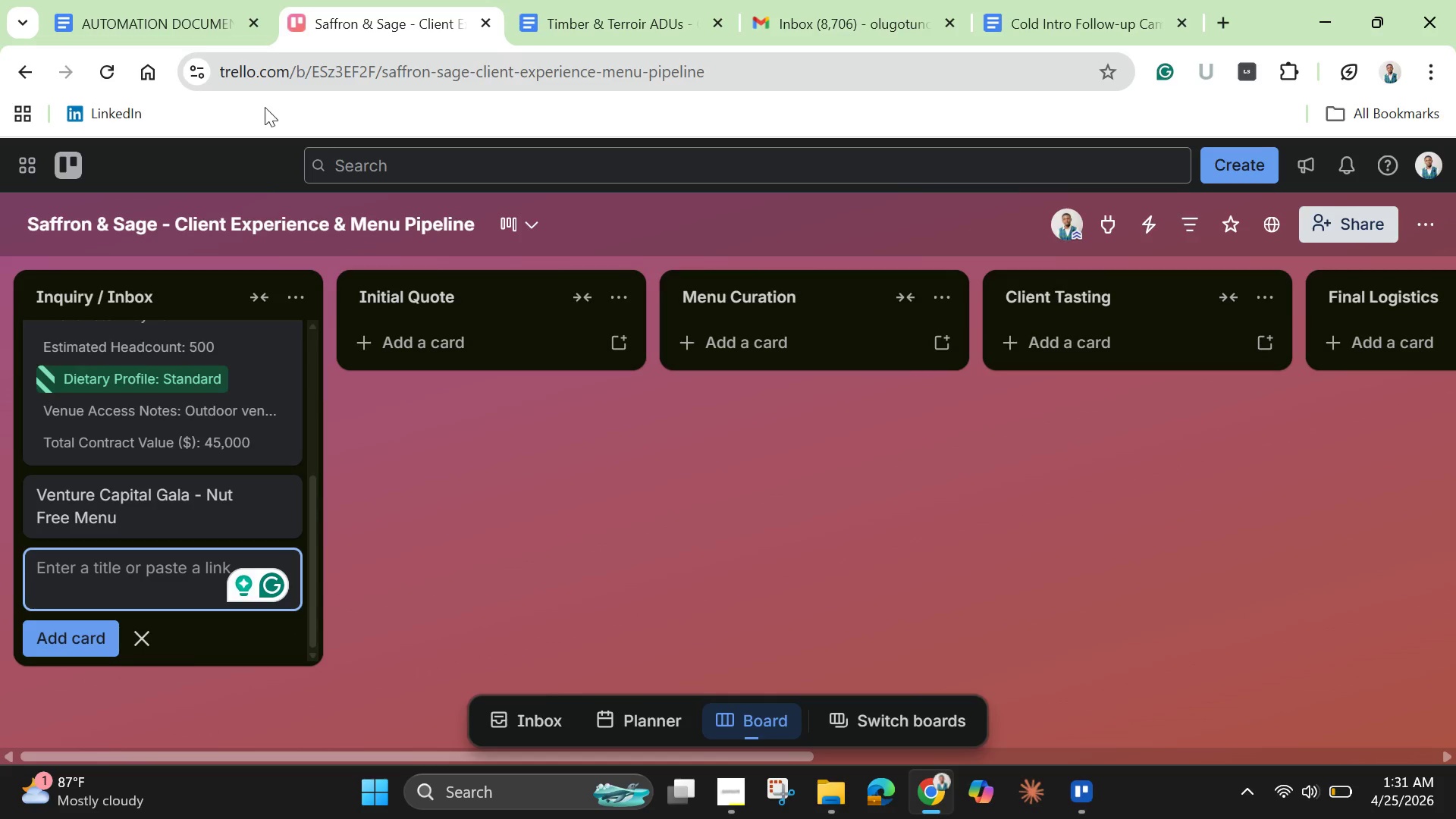 
wait(8.11)
 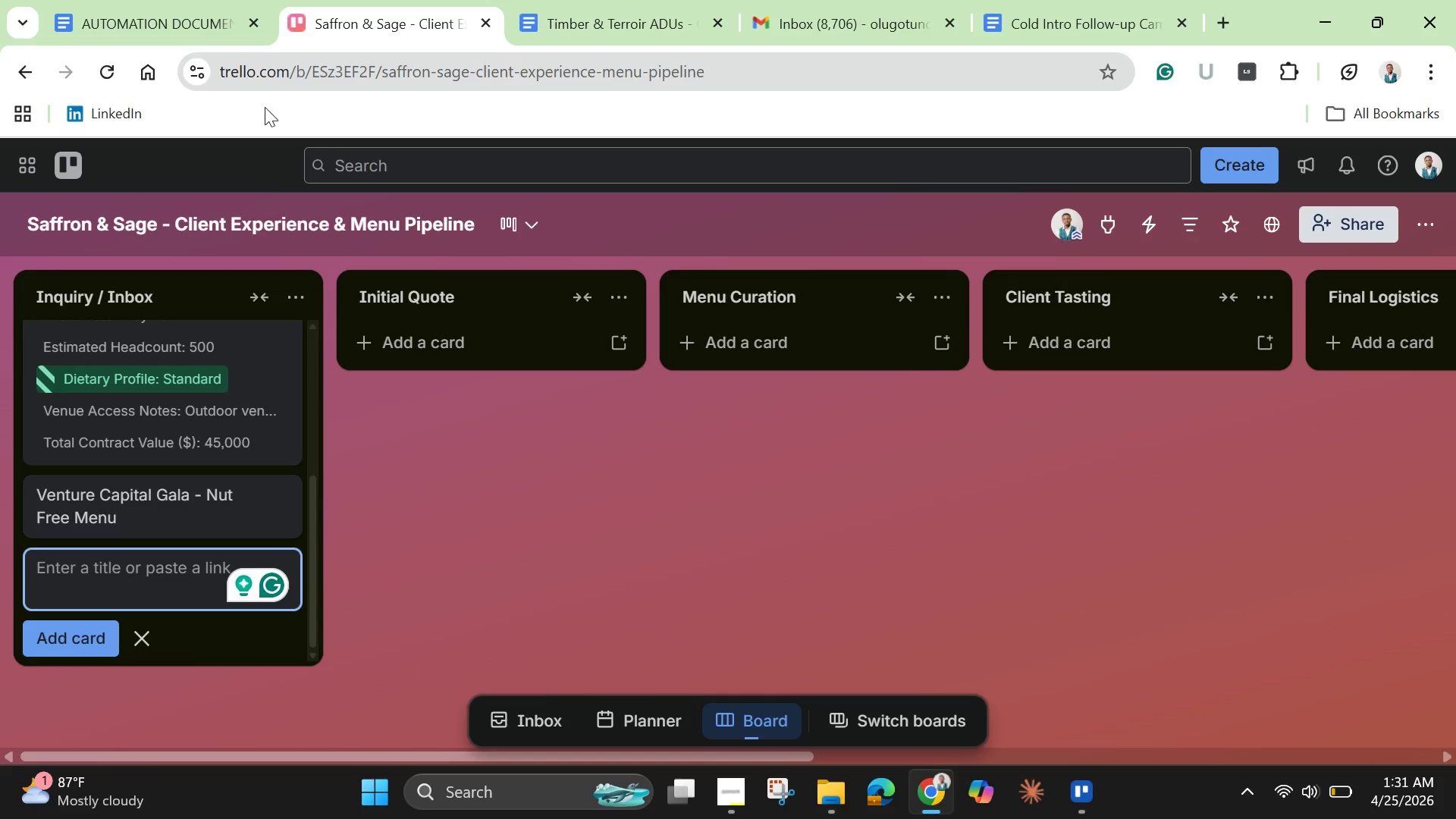 
left_click_drag(start_coordinate=[808, 462], to_coordinate=[796, 616])
 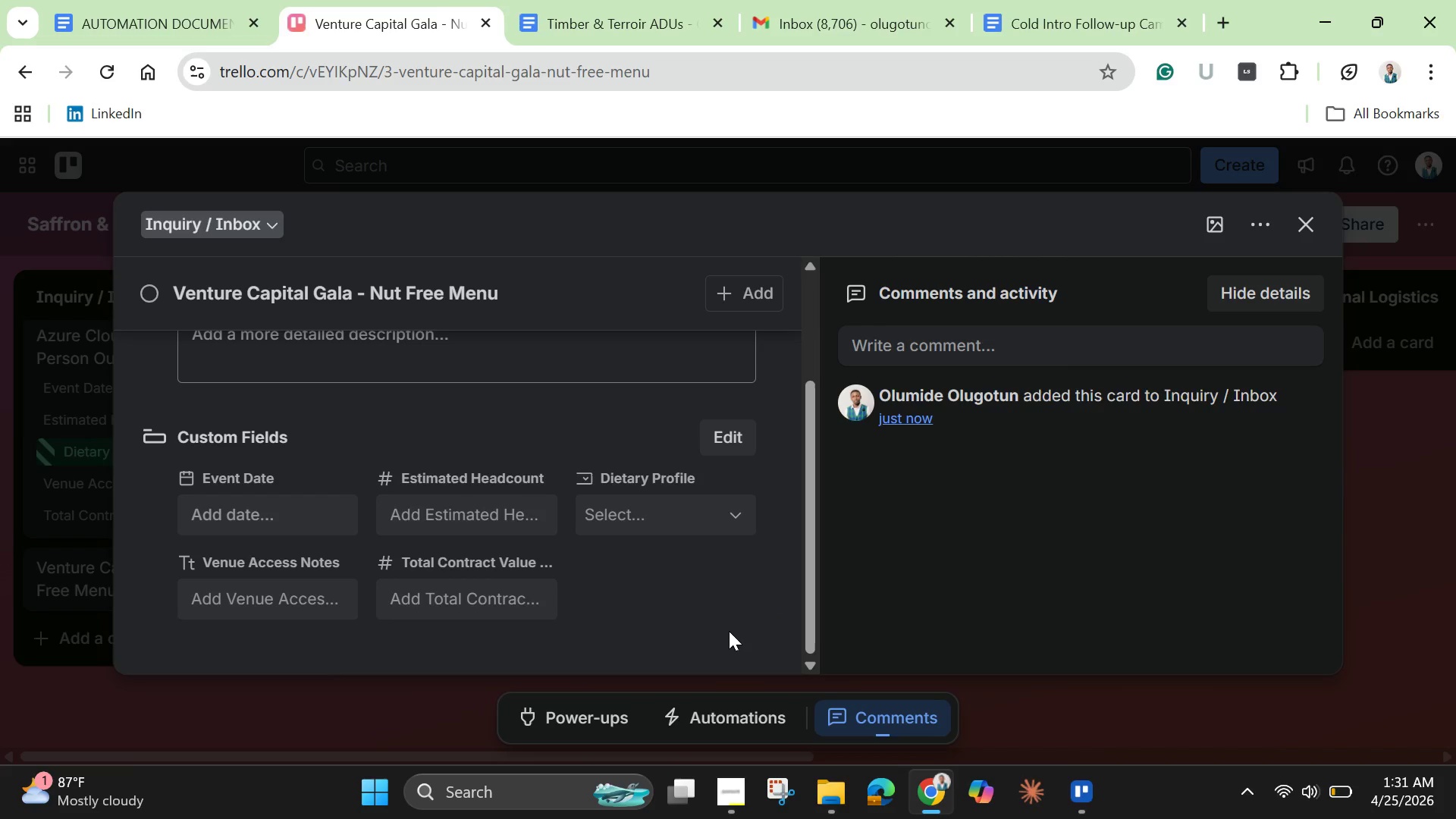 
wait(5.78)
 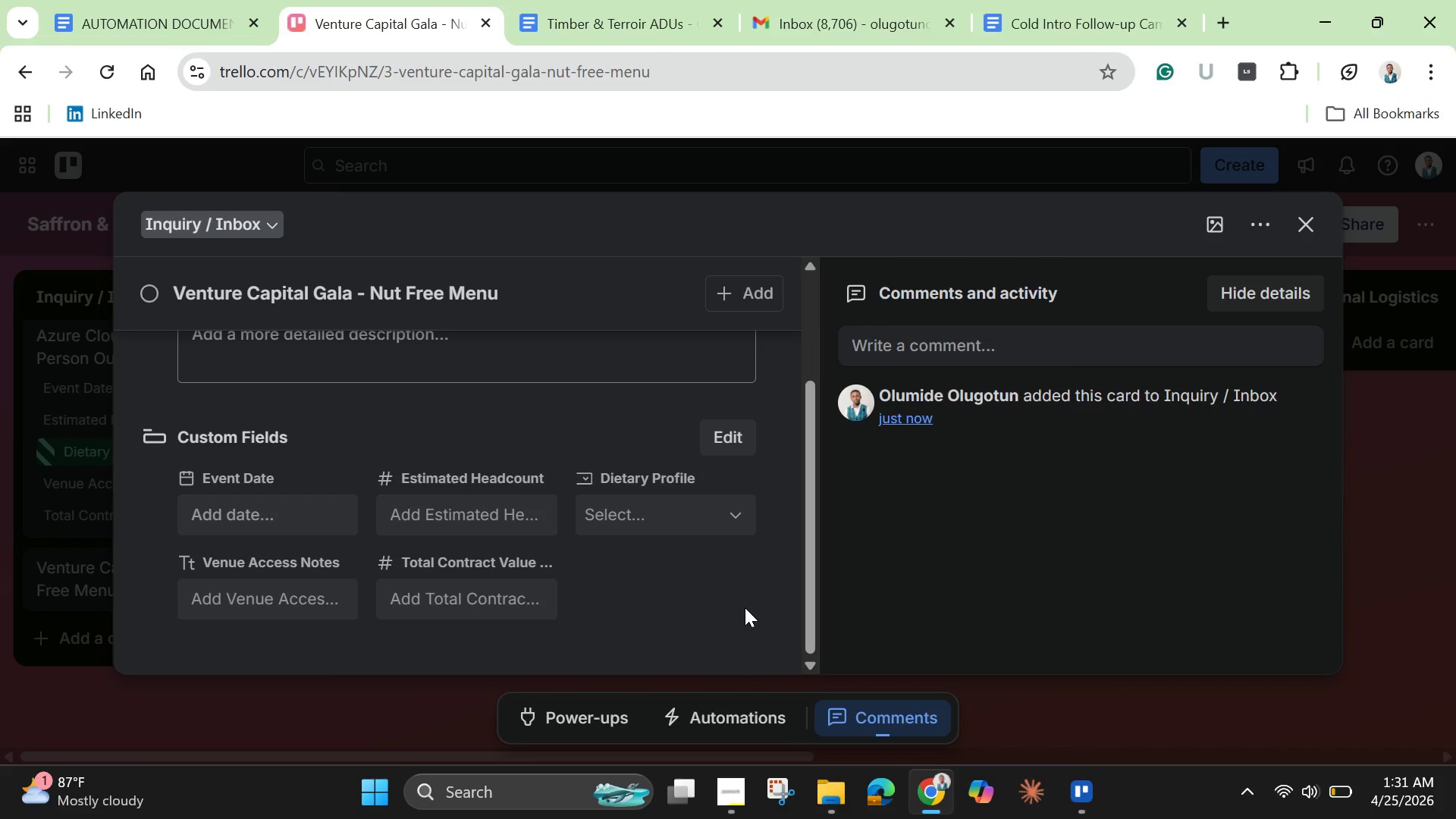 
left_click([294, 520])
 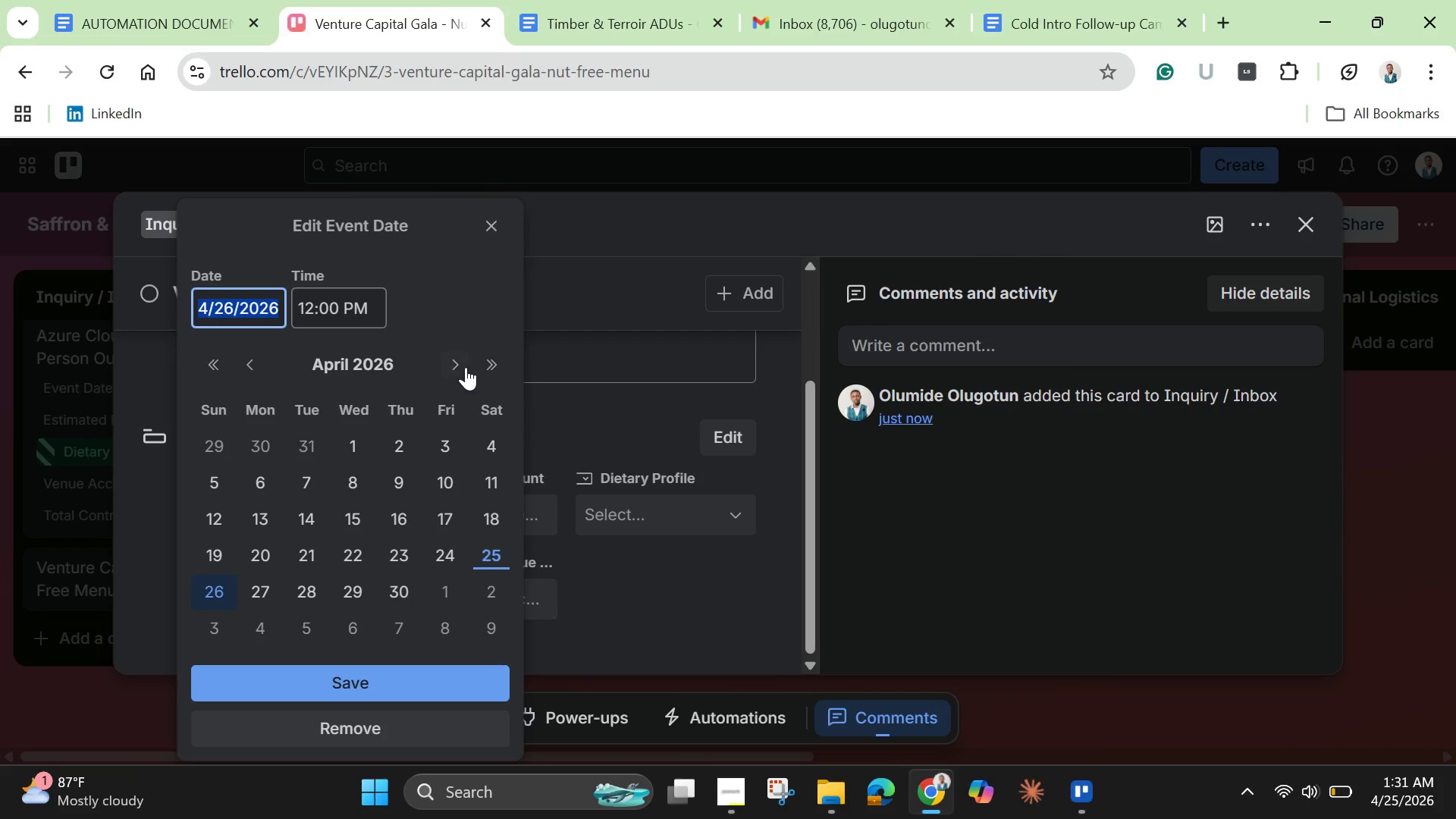 
left_click([463, 362])
 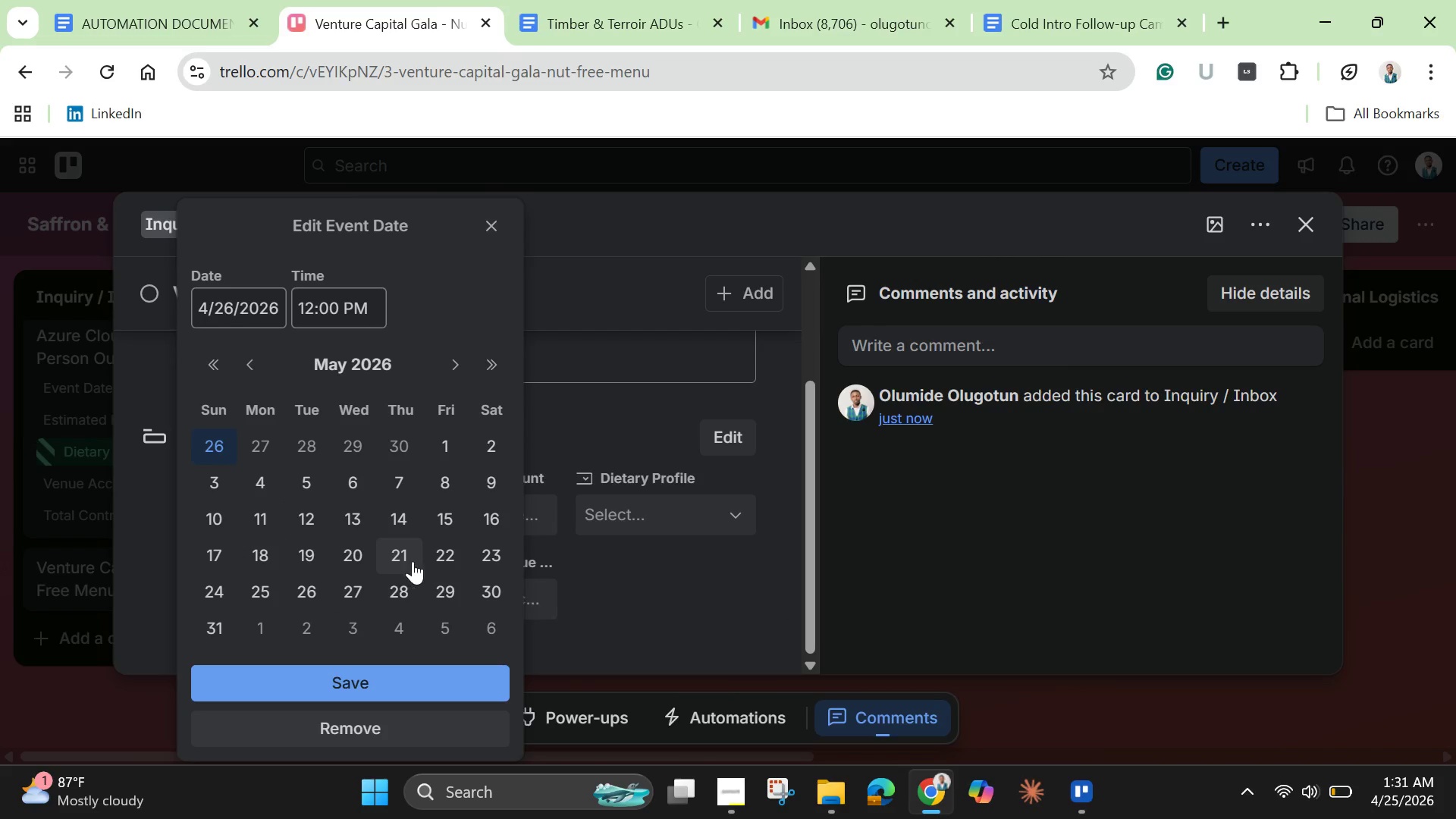 
left_click([438, 555])
 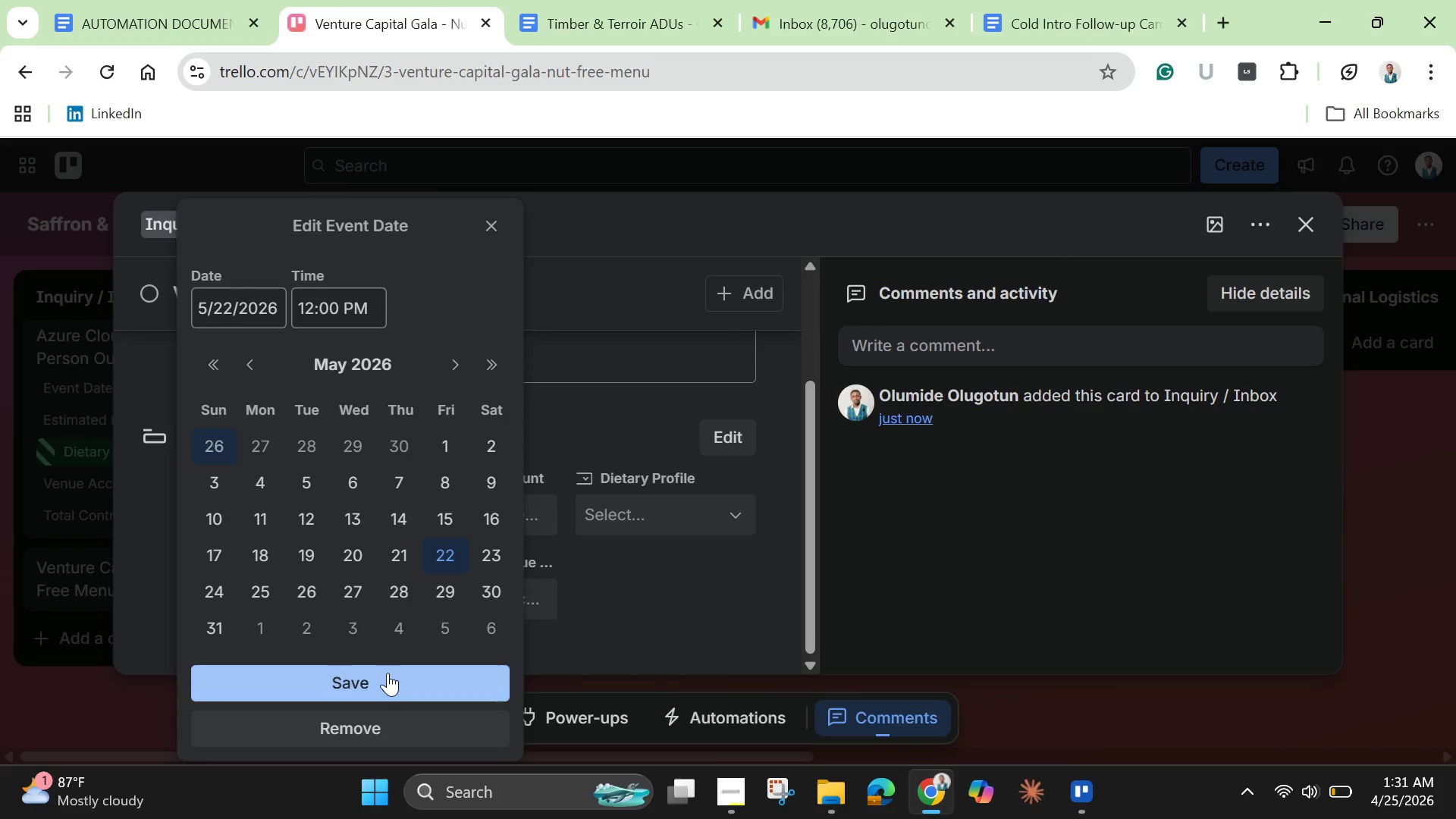 
left_click([388, 673])
 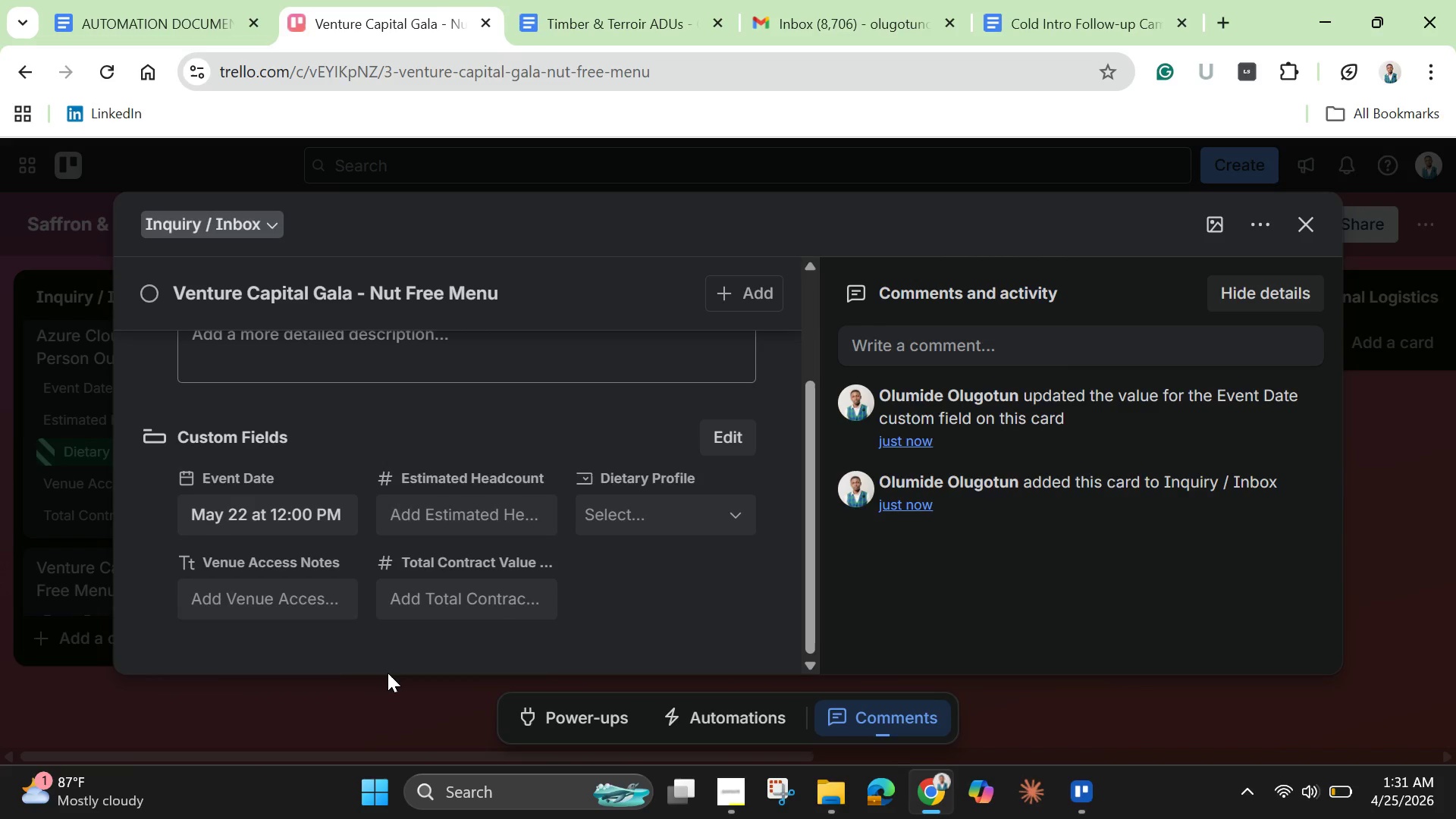 
wait(8.02)
 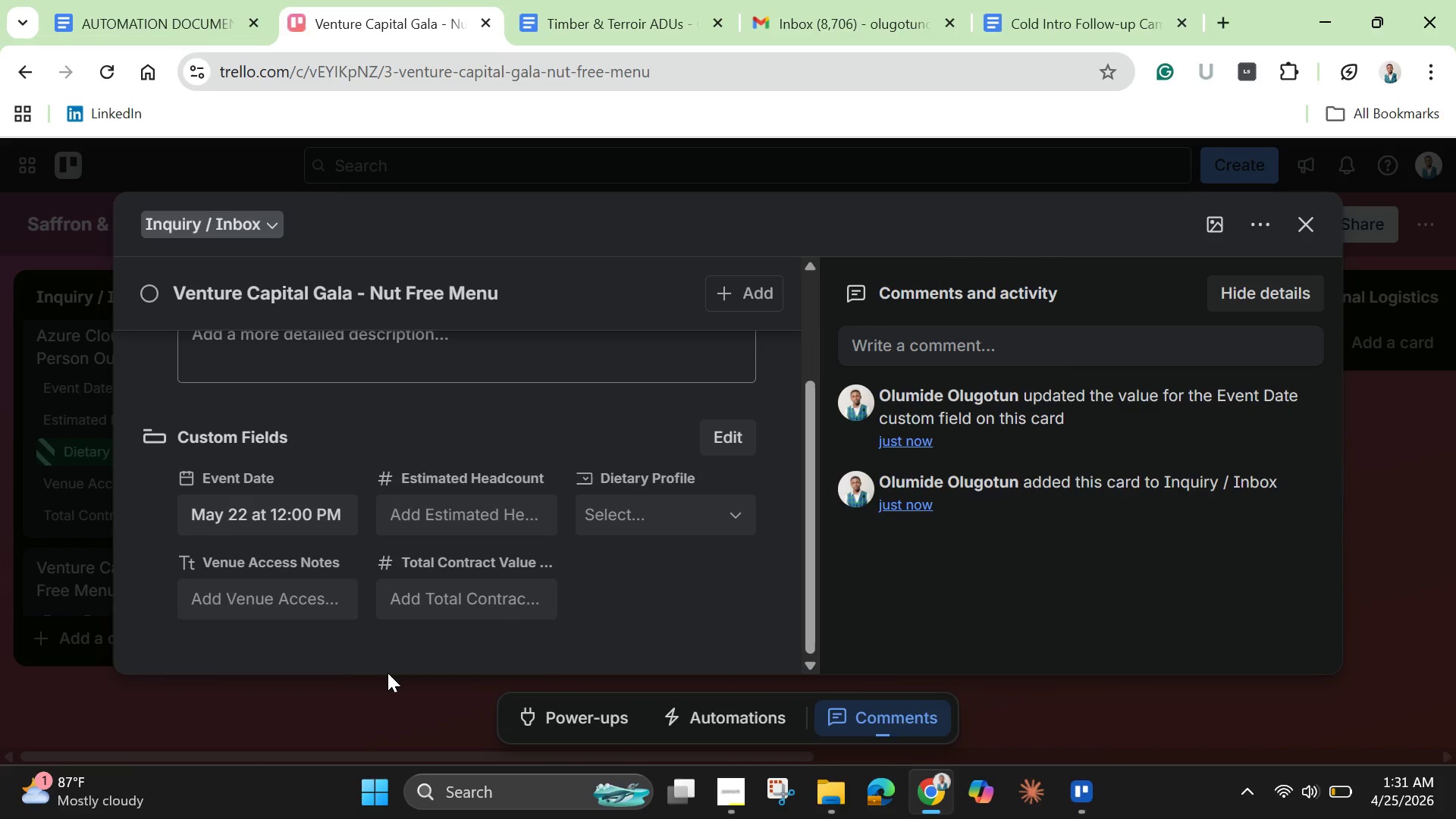 
left_click([485, 519])
 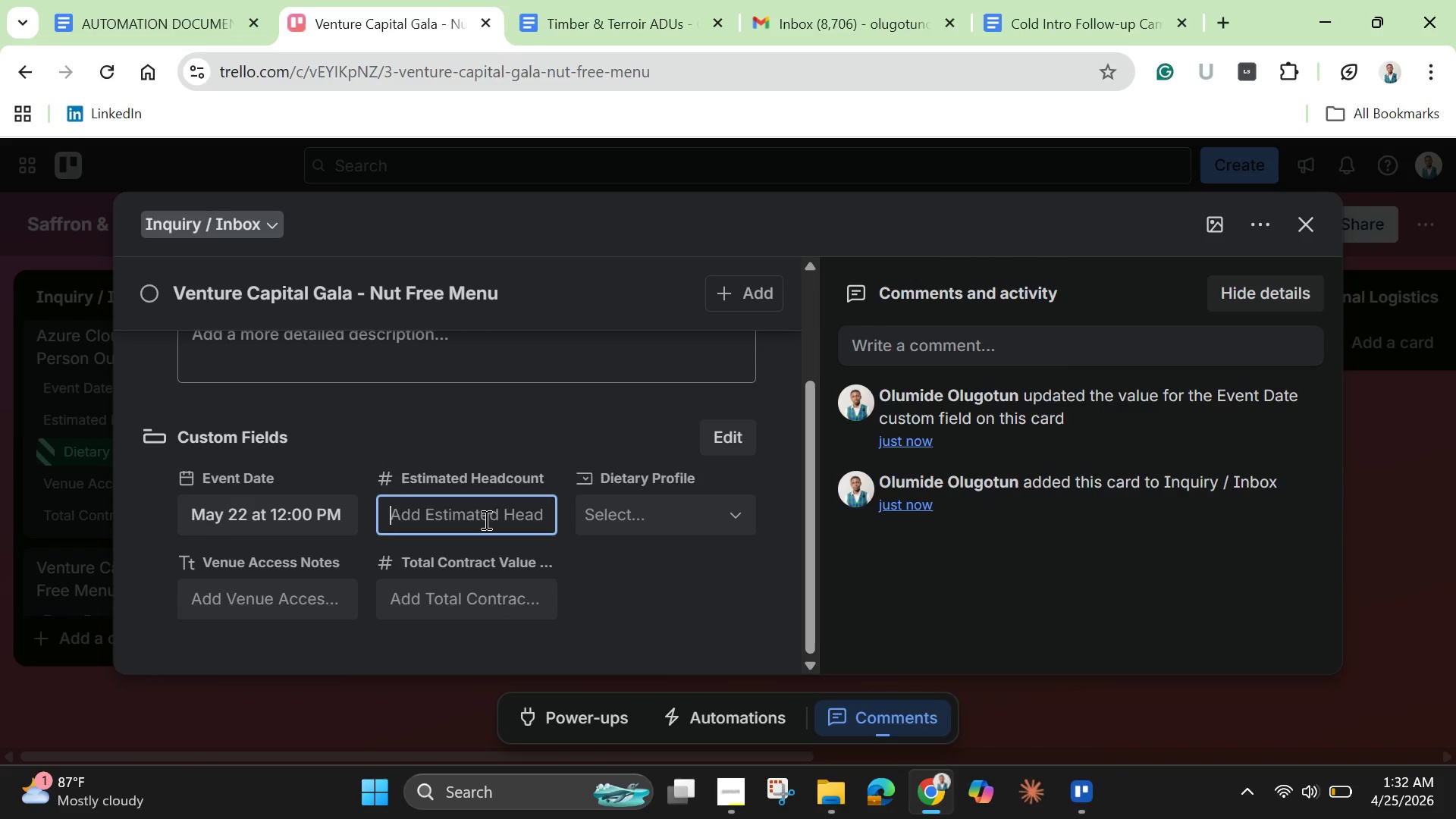 
type(180)
 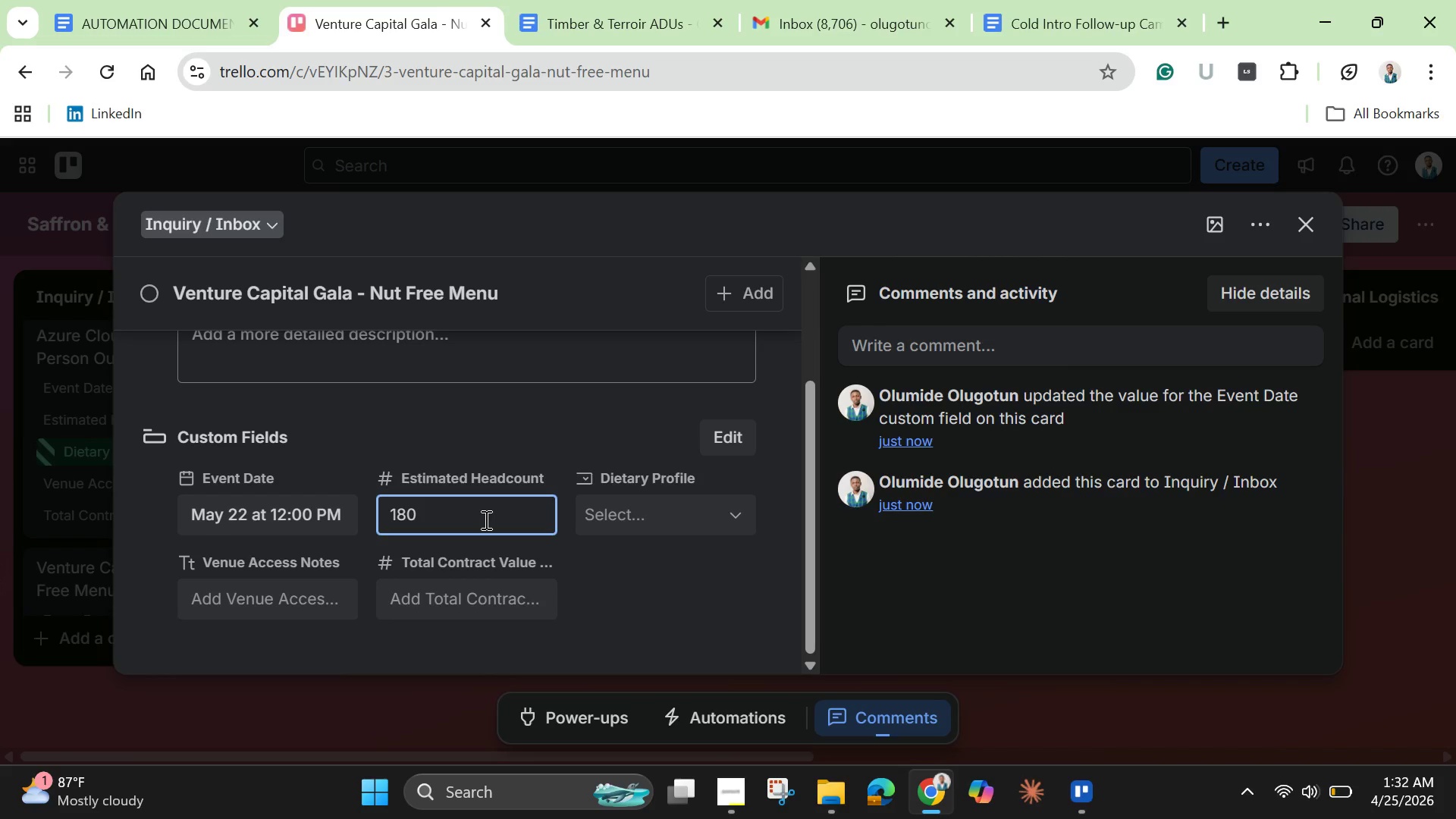 
wait(6.23)
 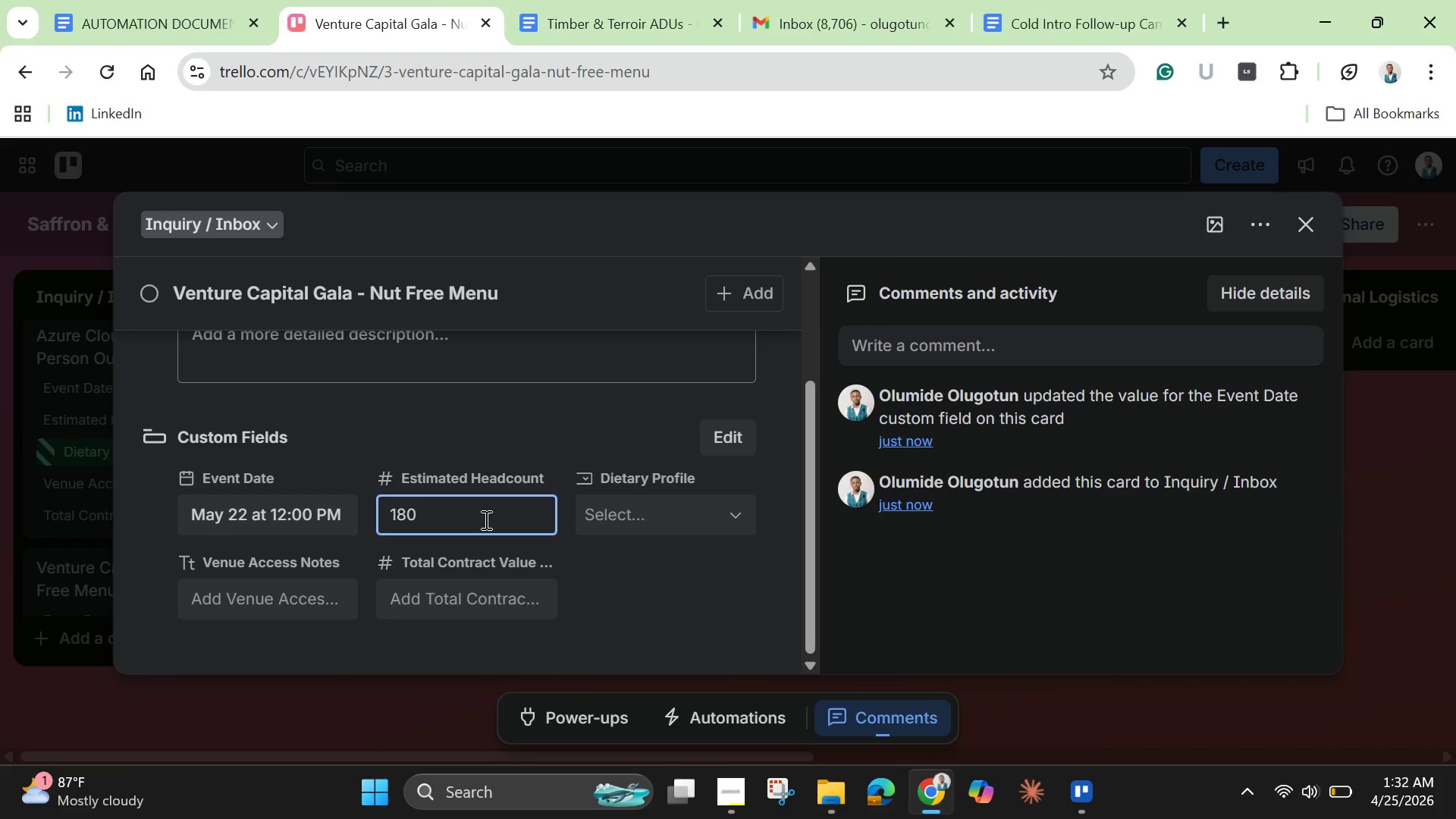 
left_click([648, 521])
 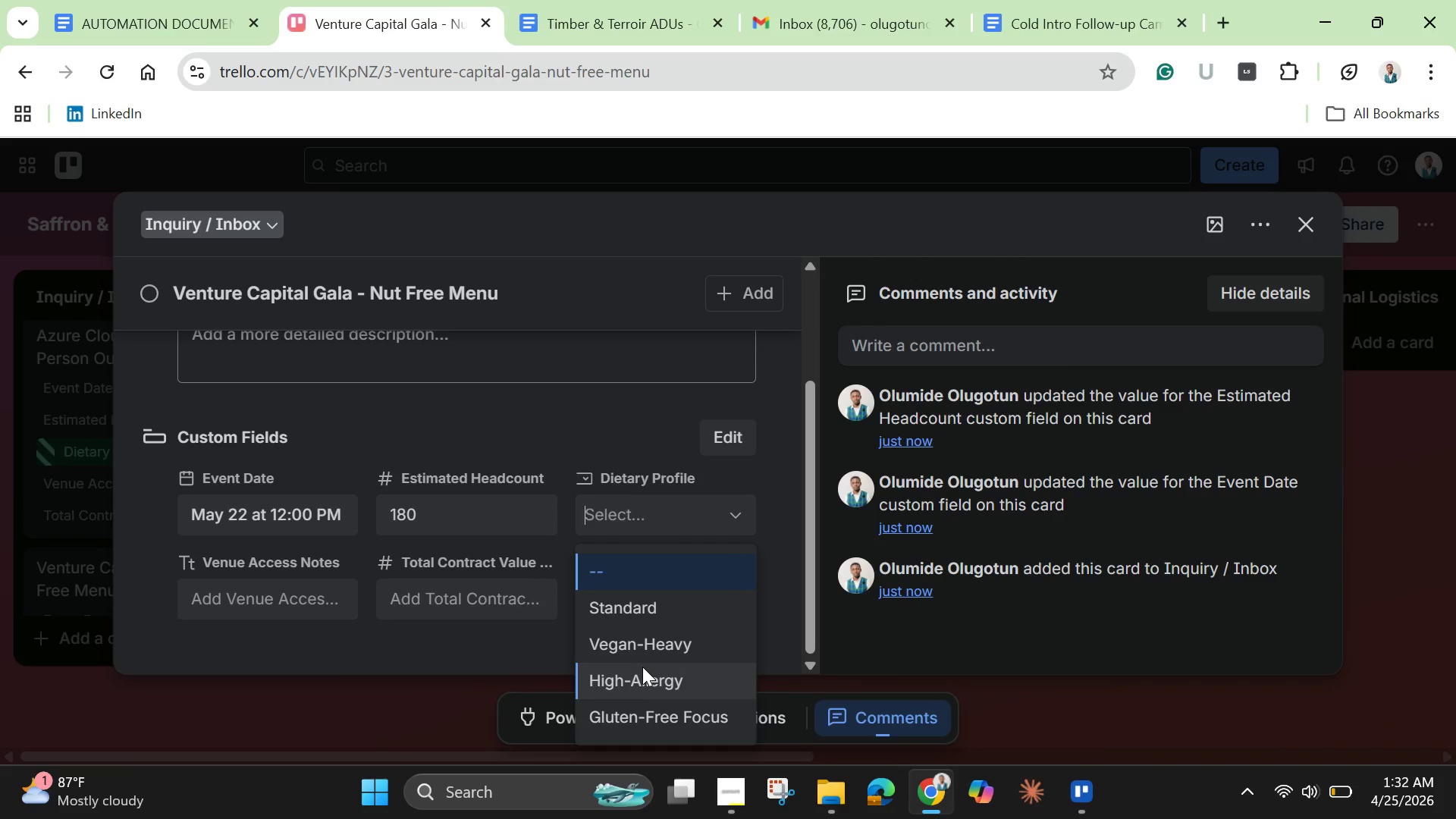 
left_click([632, 682])
 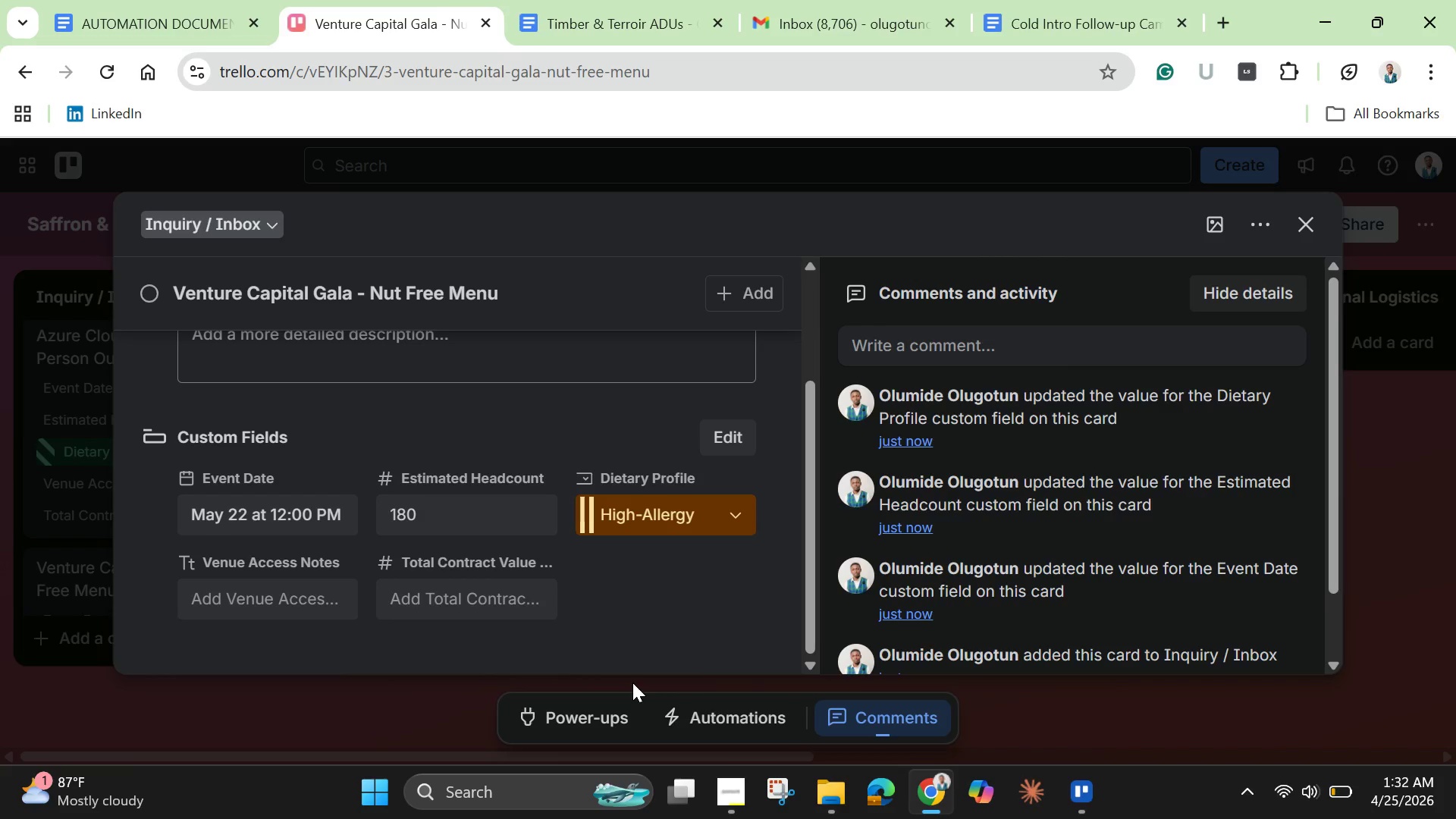 
wait(7.53)
 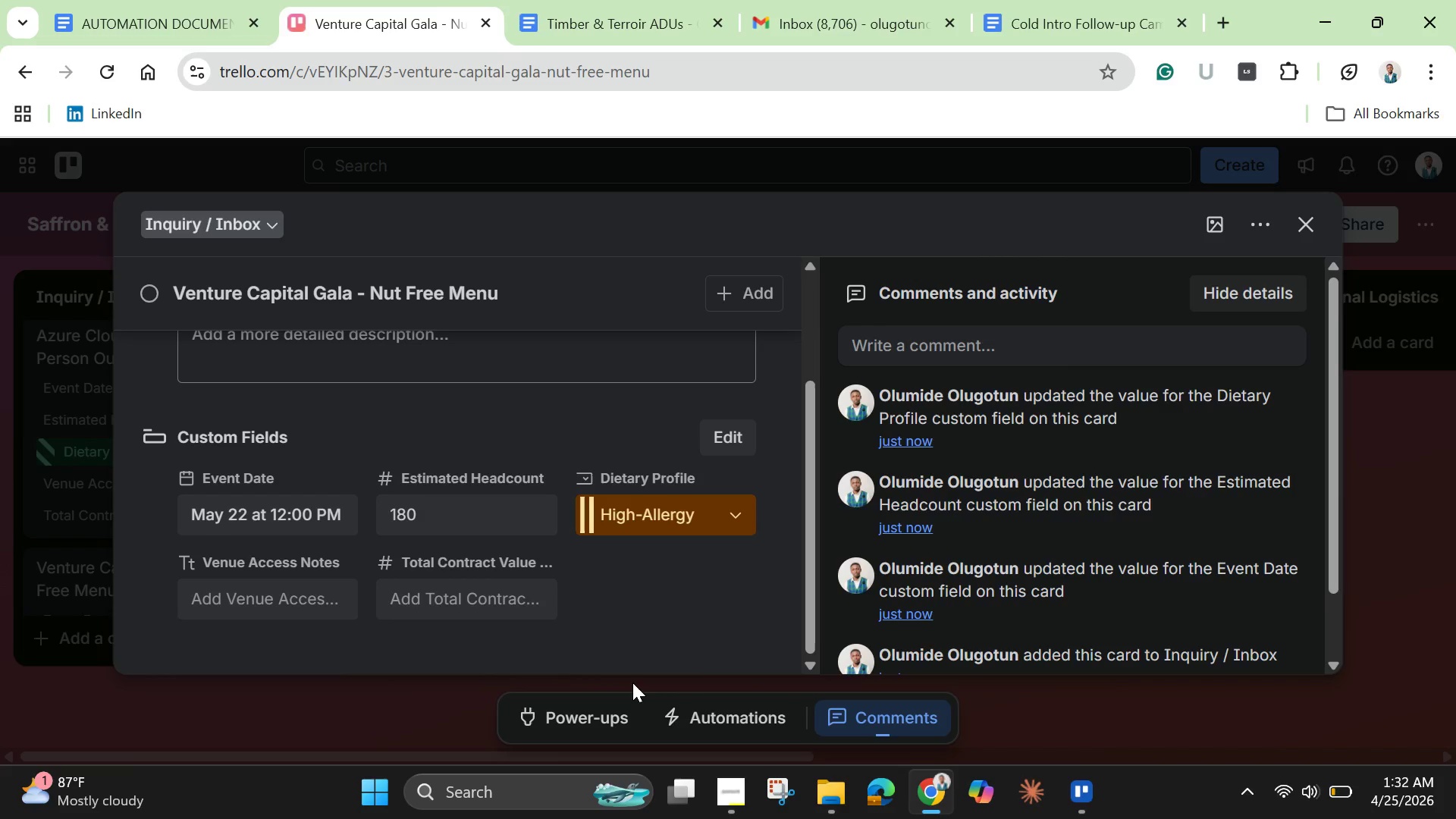 
left_click([251, 605])
 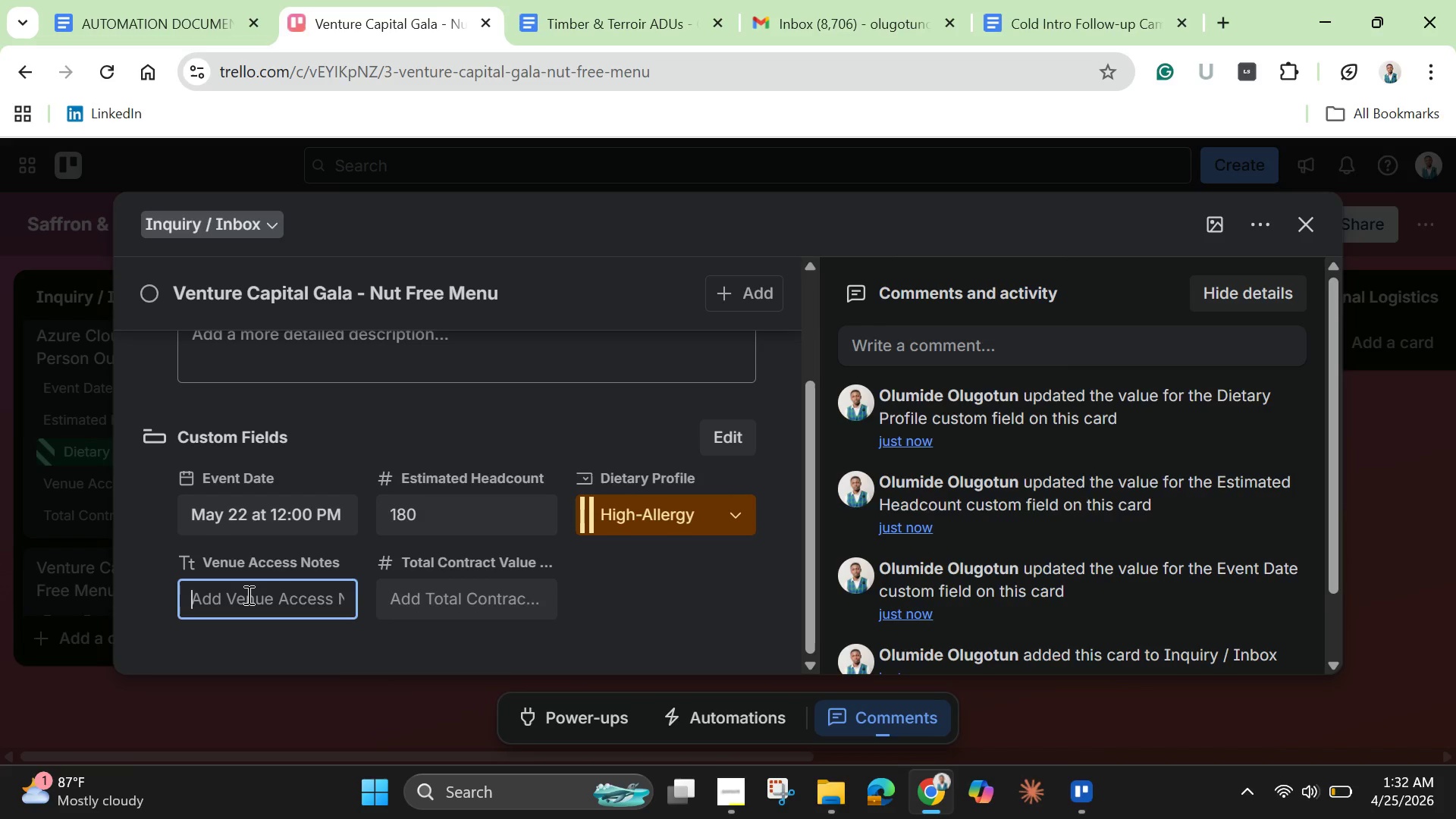 
type(Full )
 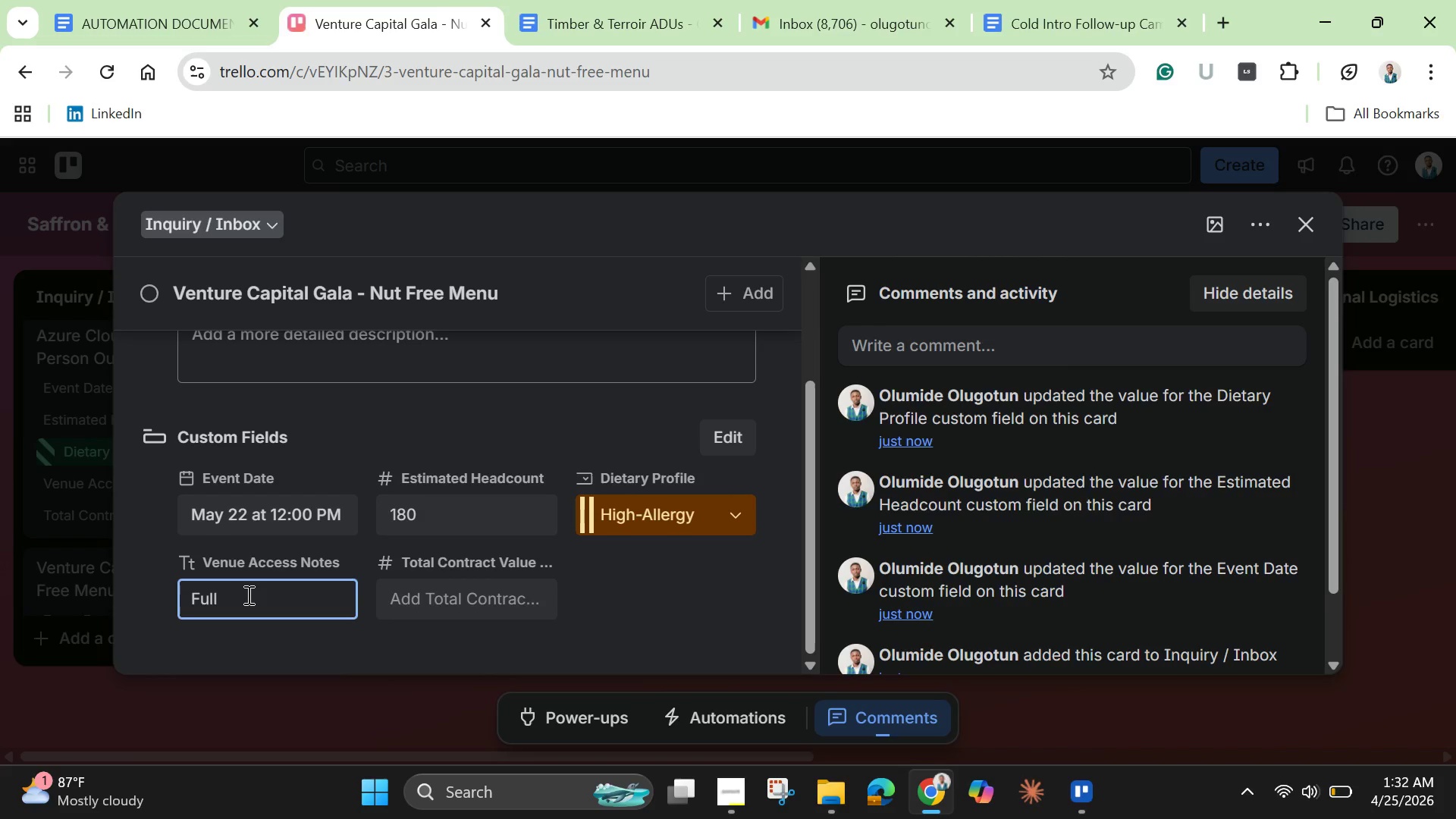 
hold_key(key=ShiftLeft, duration=1.5)
 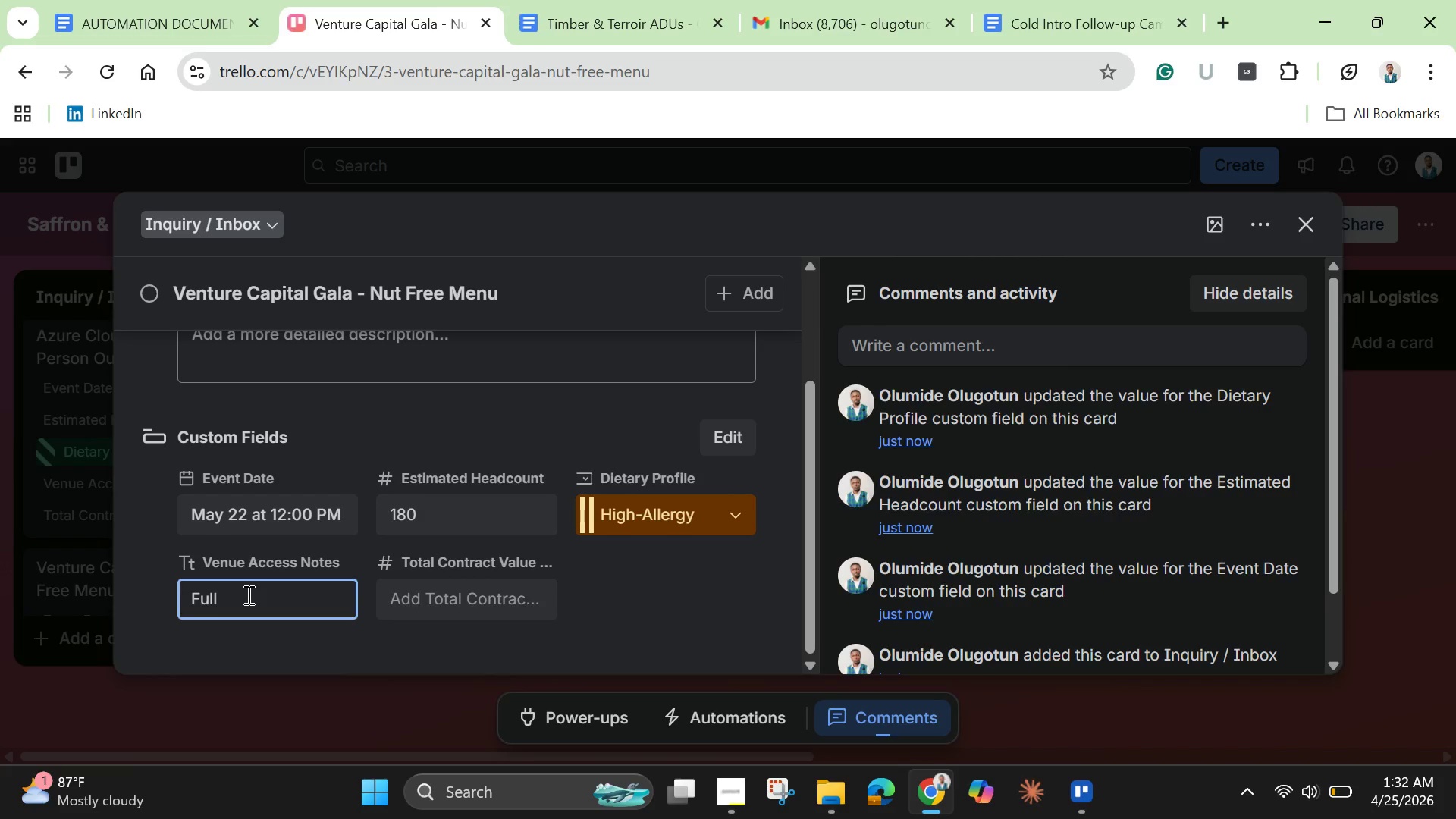 
type(Kitchen )
 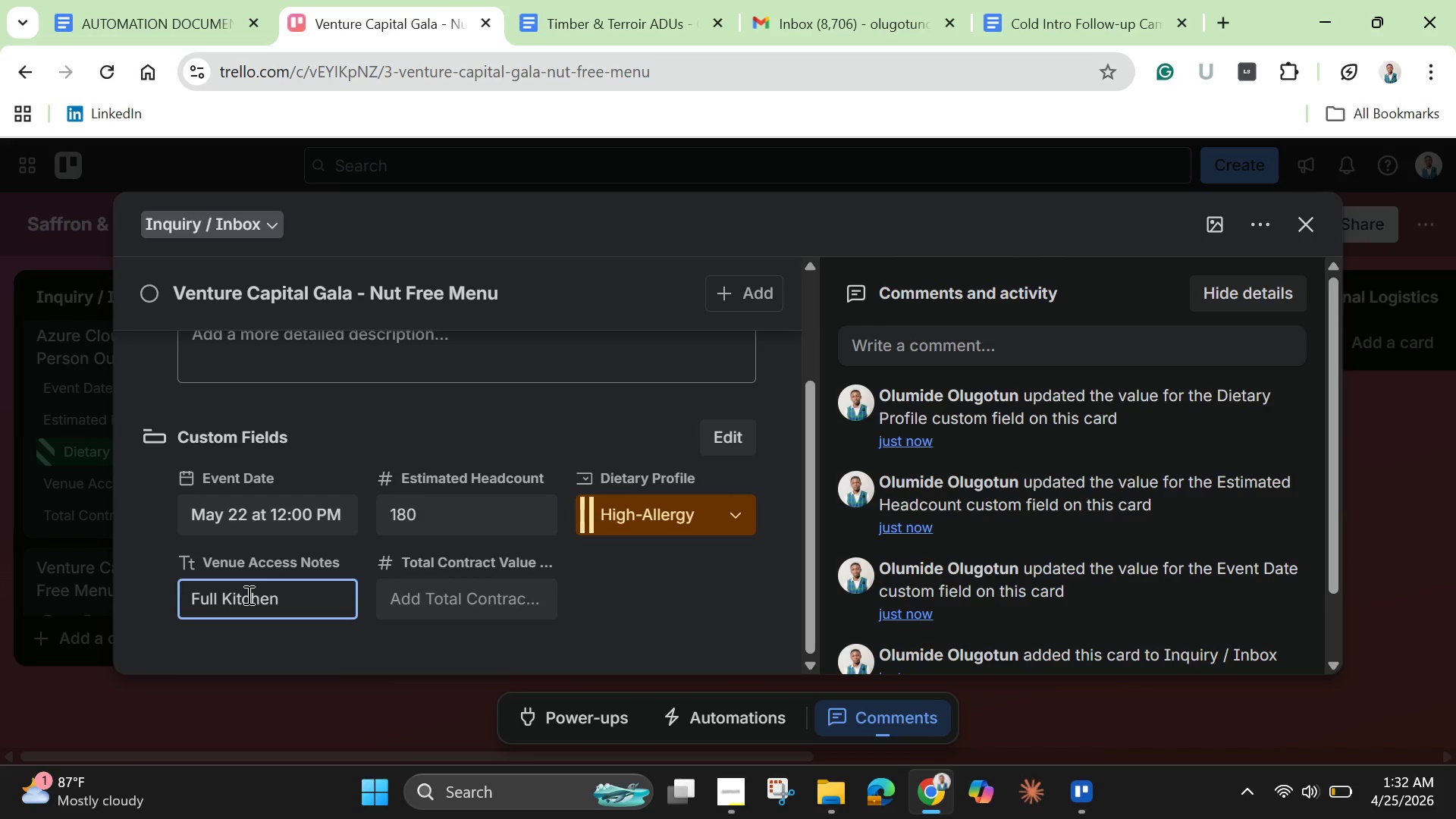 
hold_key(key=ShiftLeft, duration=0.59)
 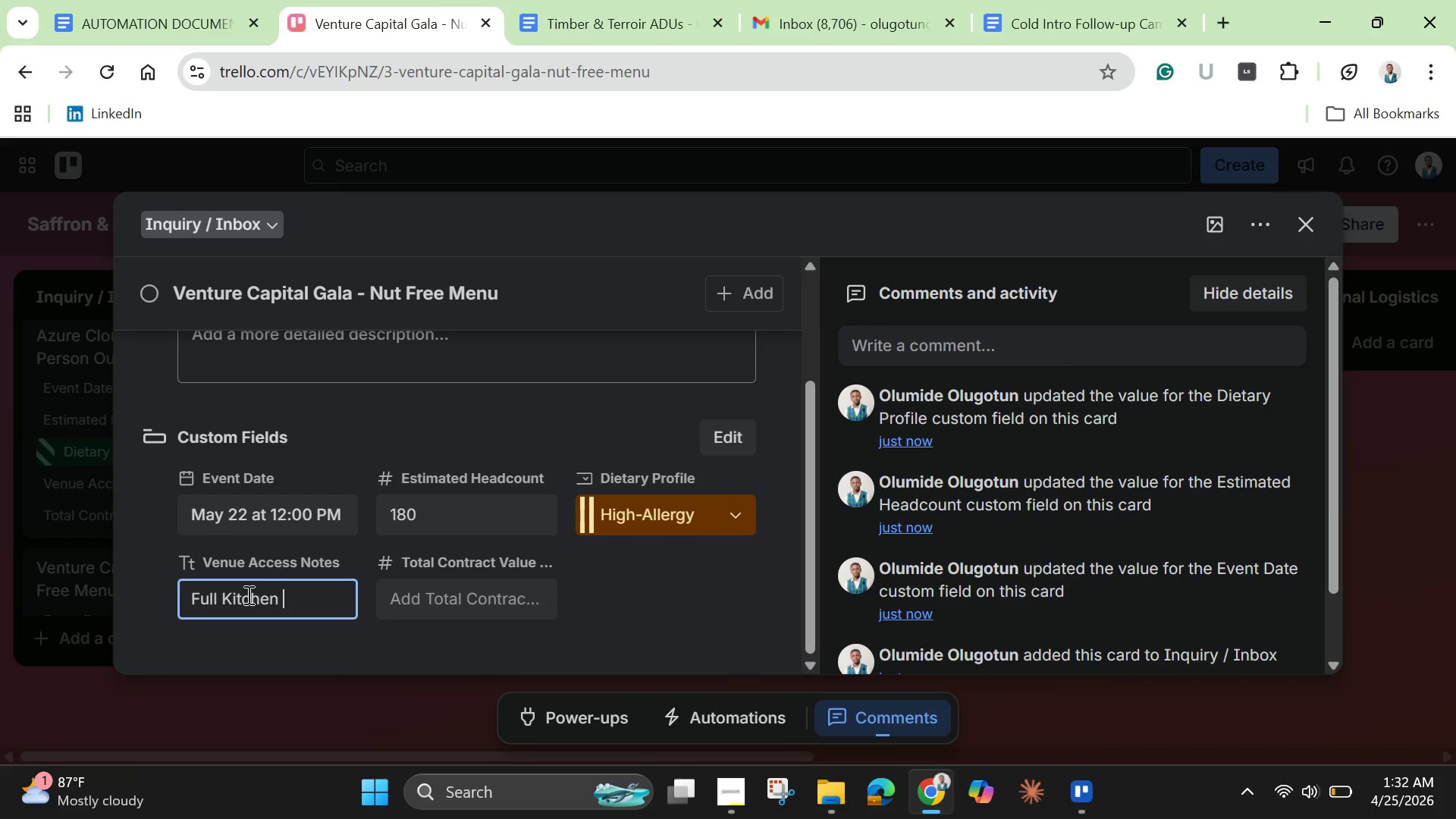 
type(available)
 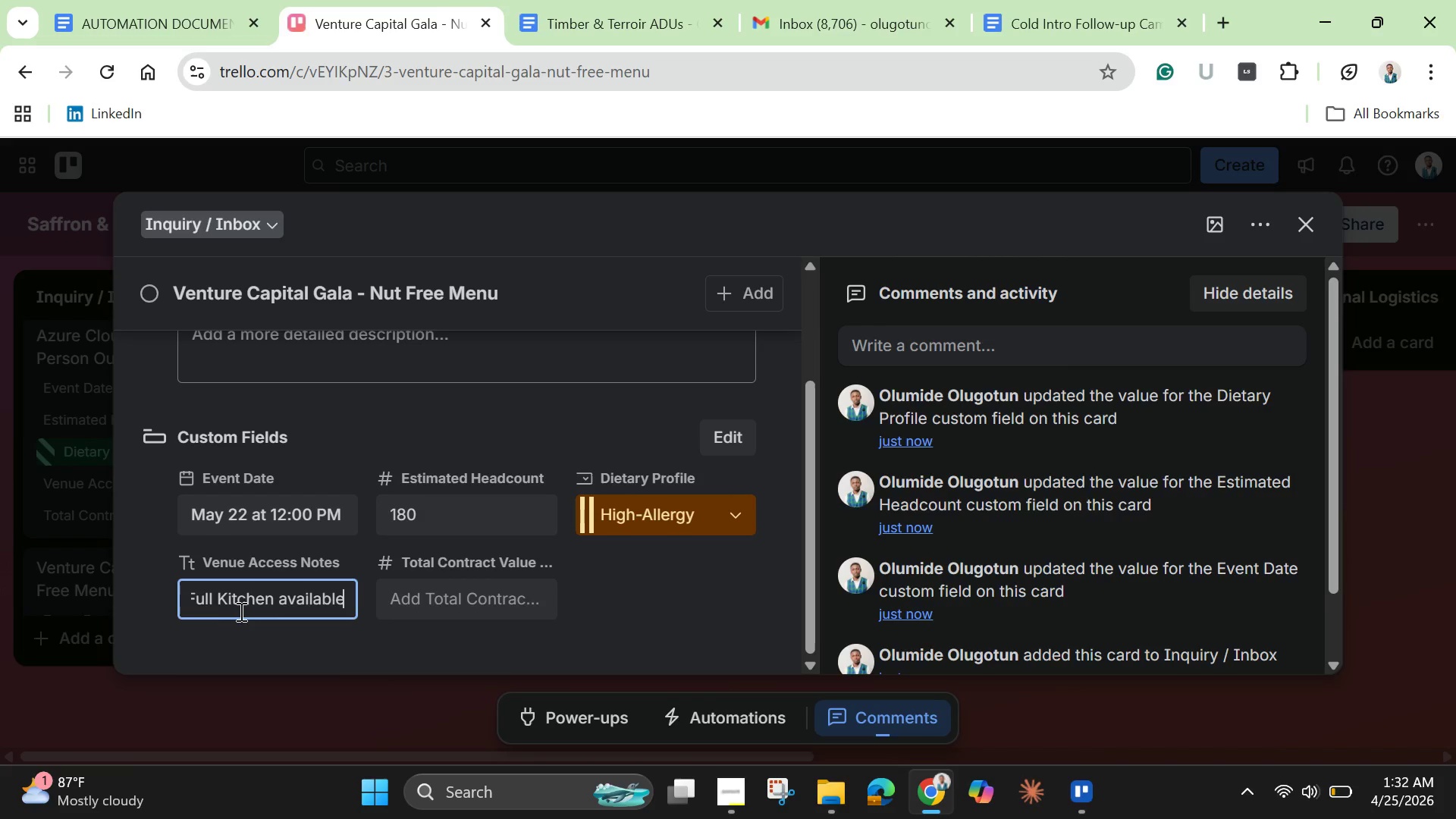 
left_click([228, 599])
 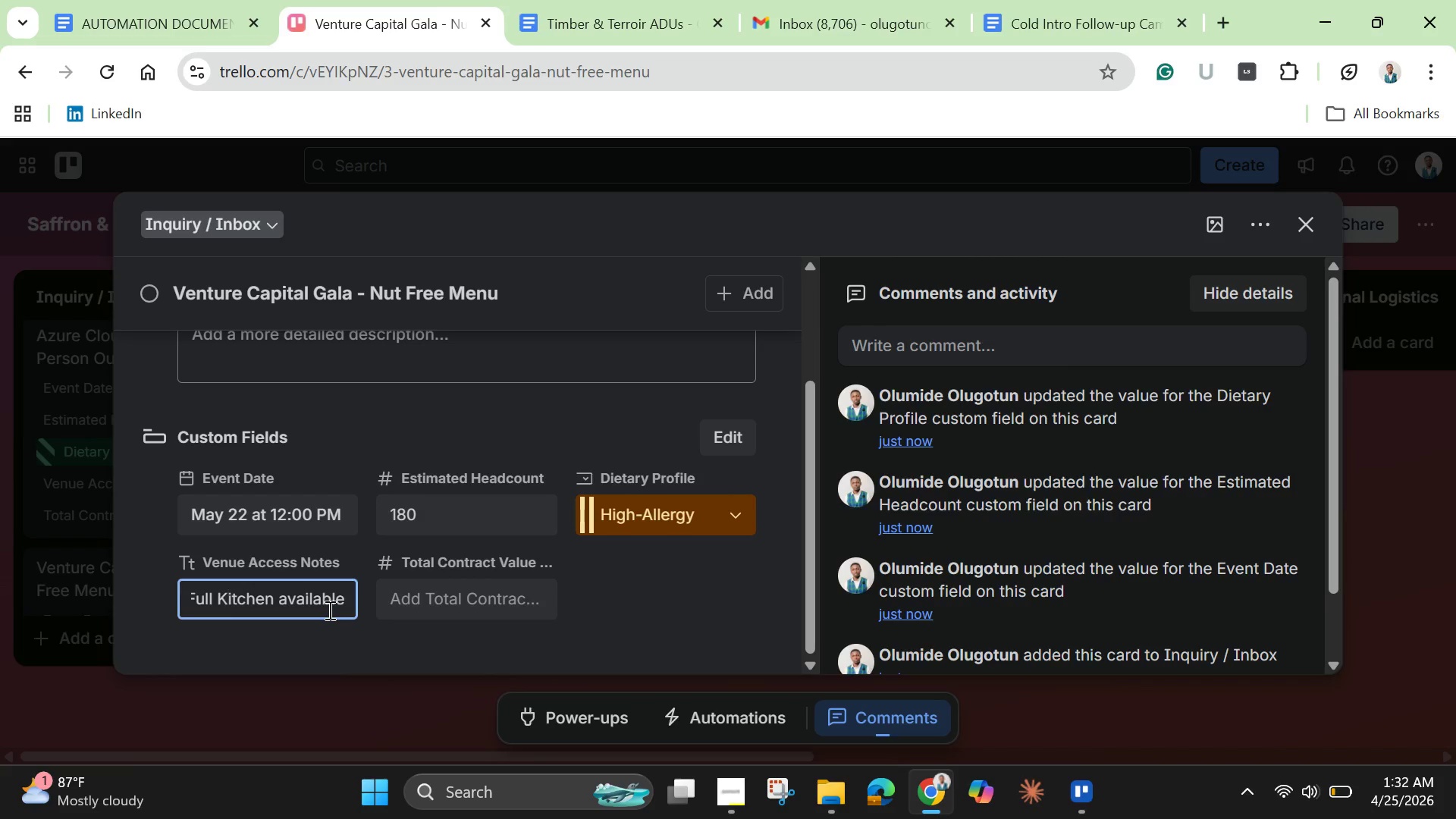 
key(Backspace)
 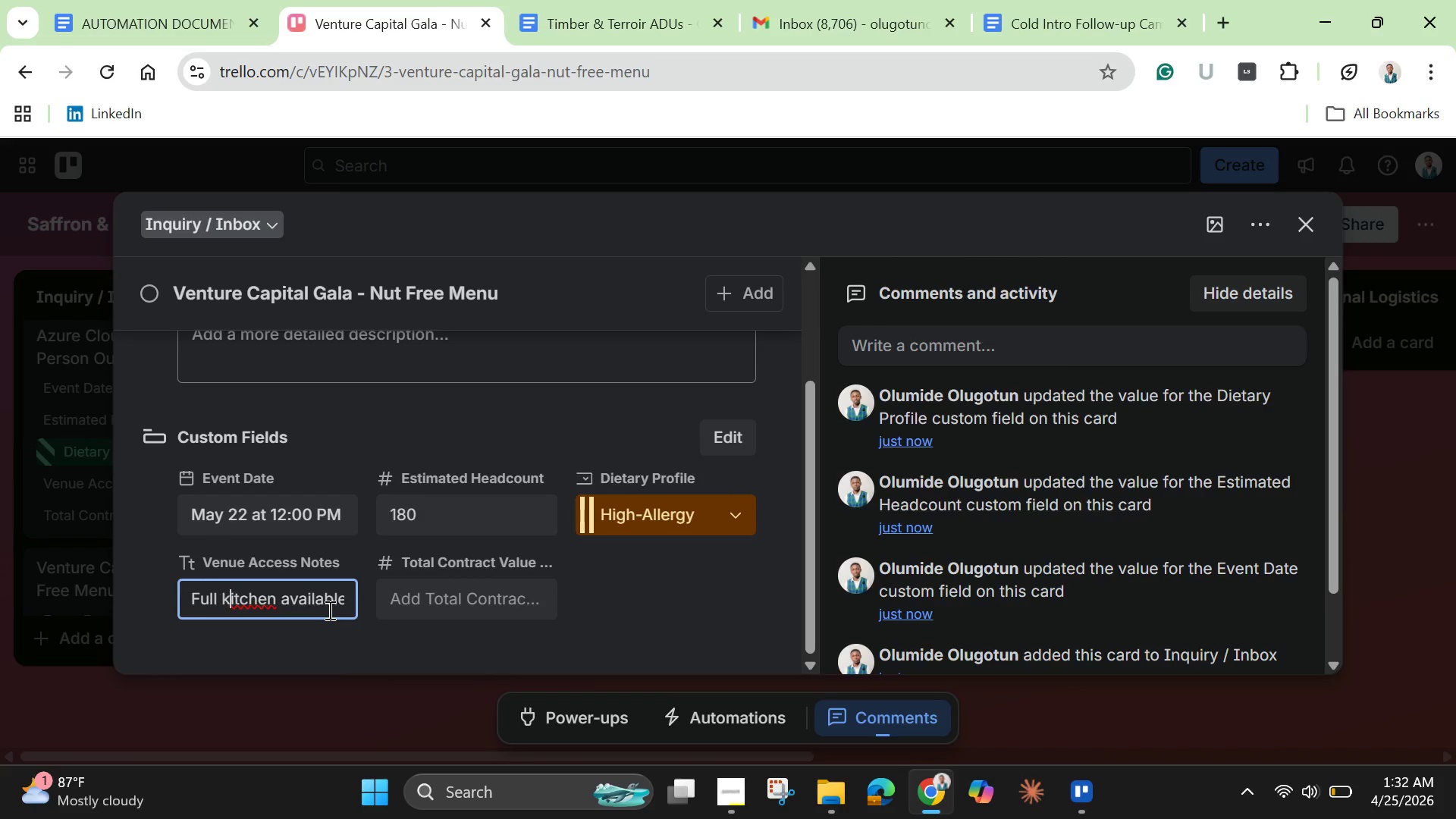 
key(K)
 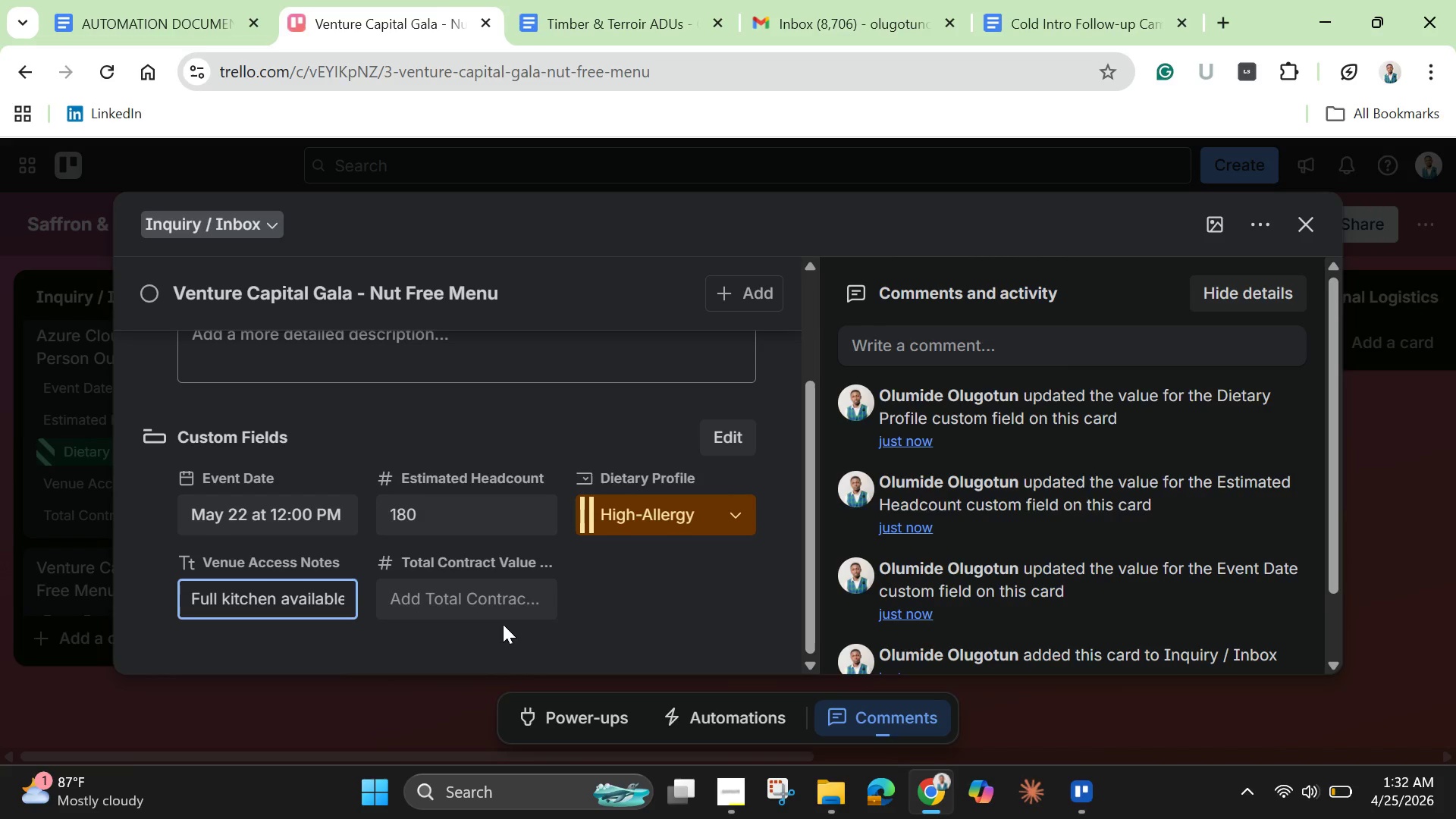 
left_click([491, 608])
 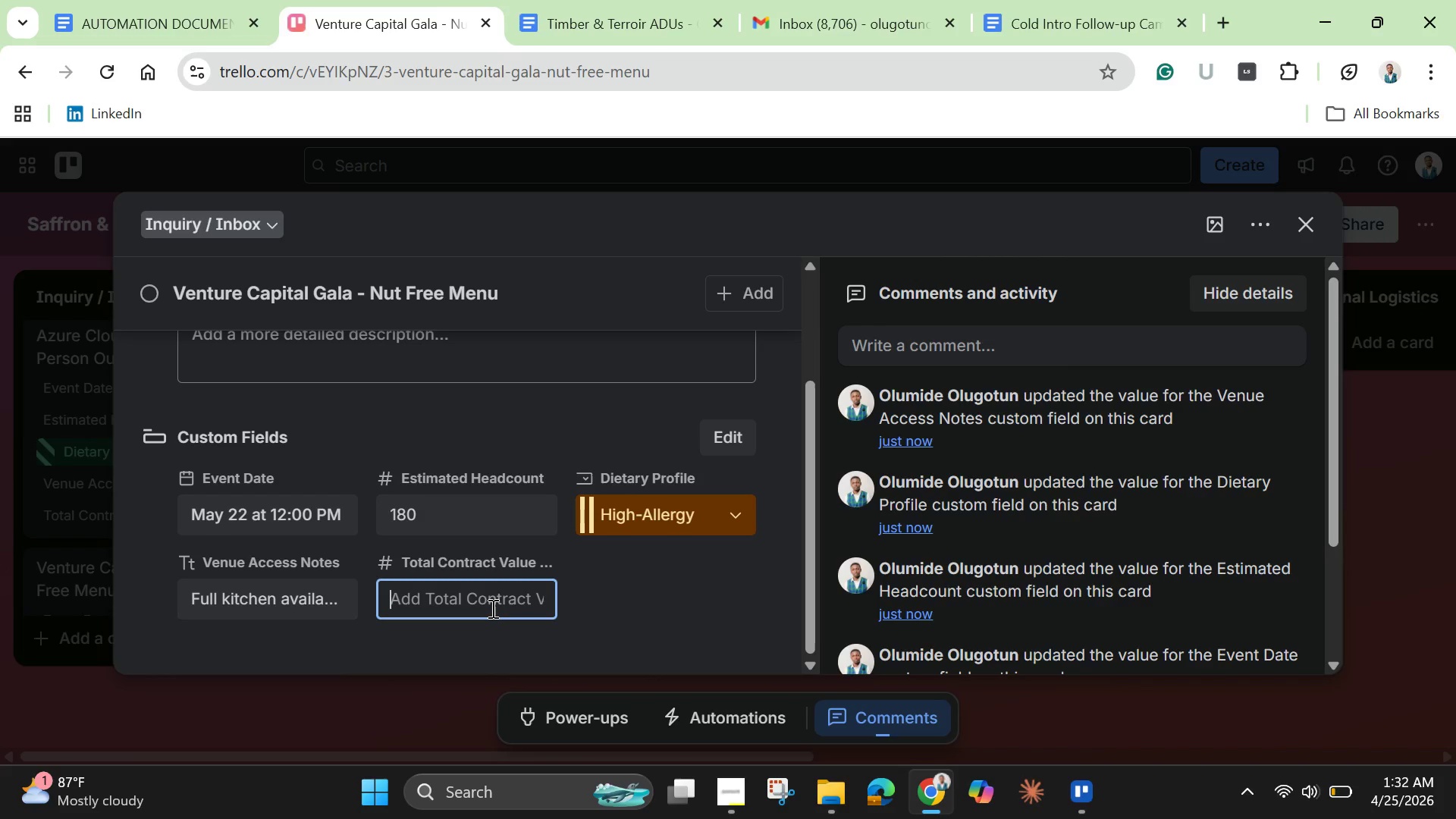 
type(32000)
 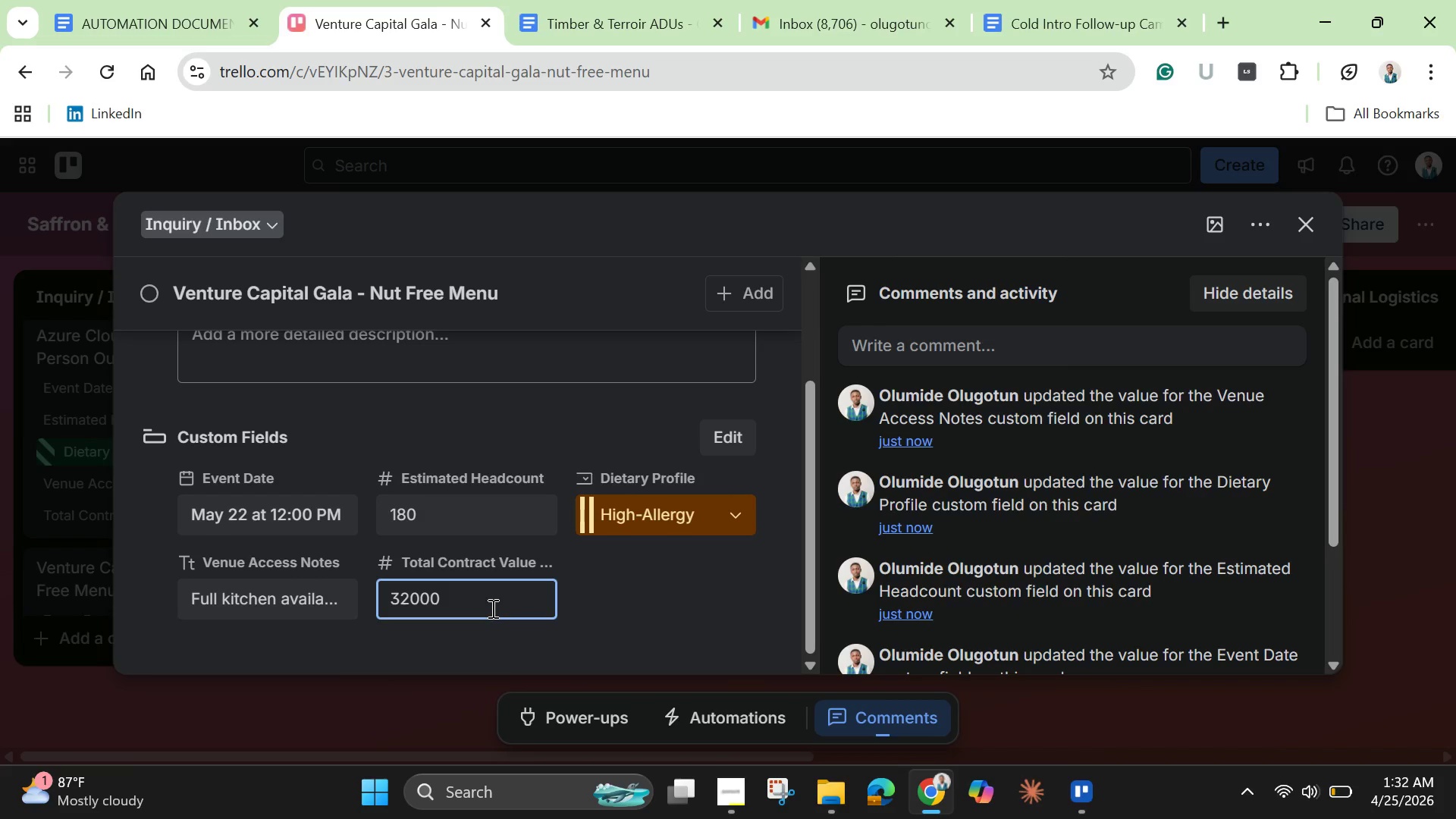 
key(Enter)
 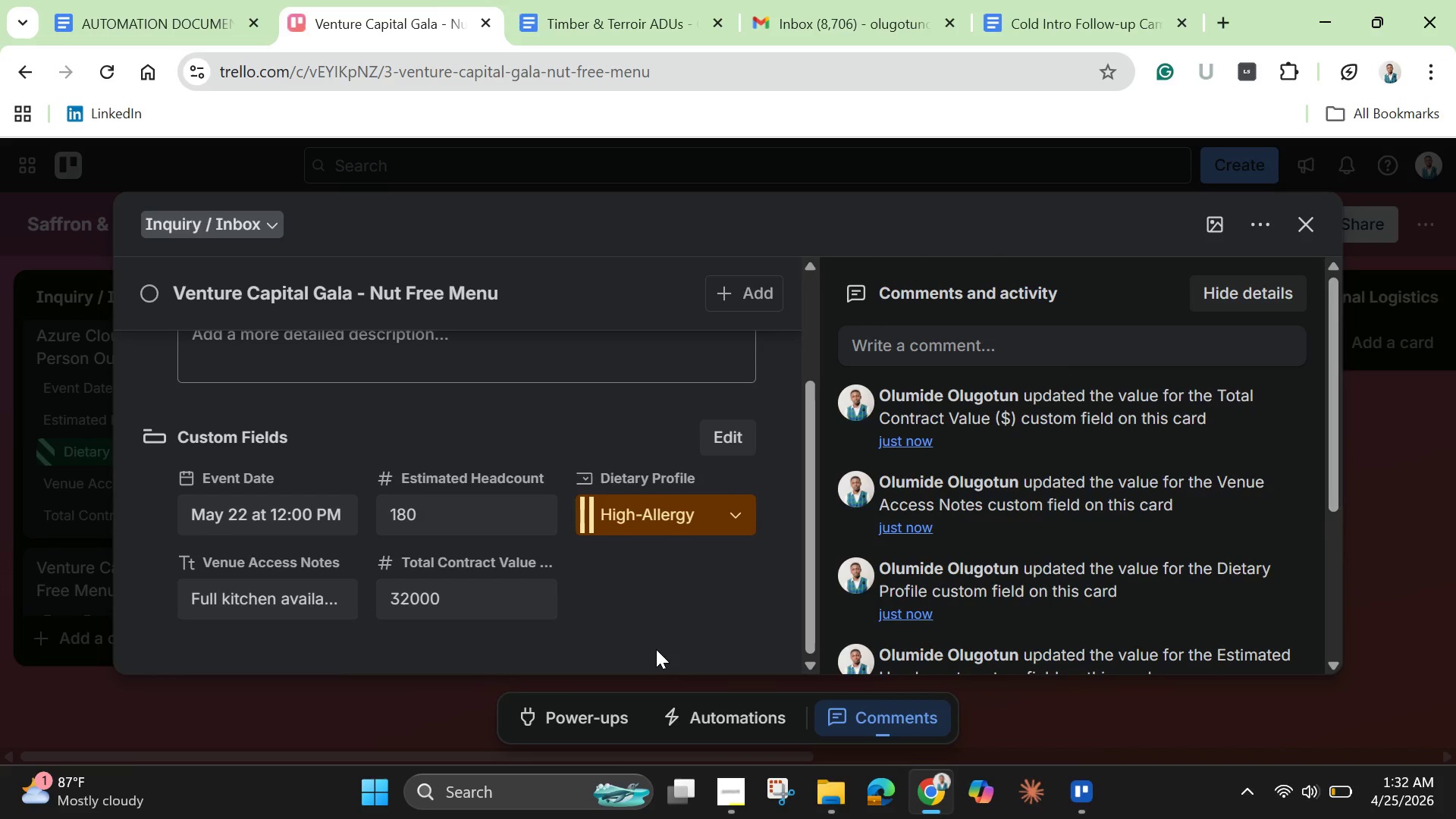 
left_click([639, 646])
 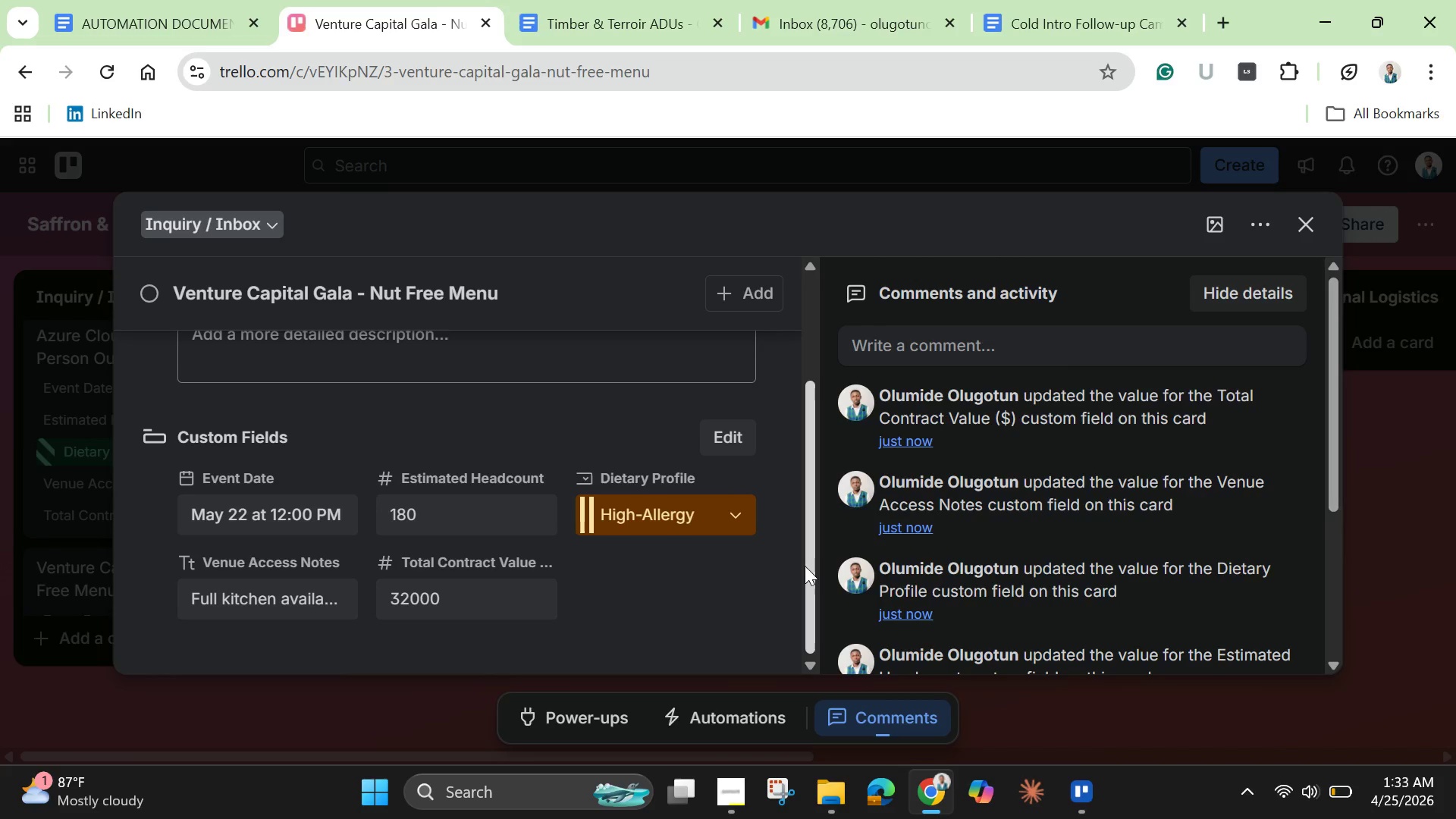 
left_click_drag(start_coordinate=[805, 566], to_coordinate=[798, 391])
 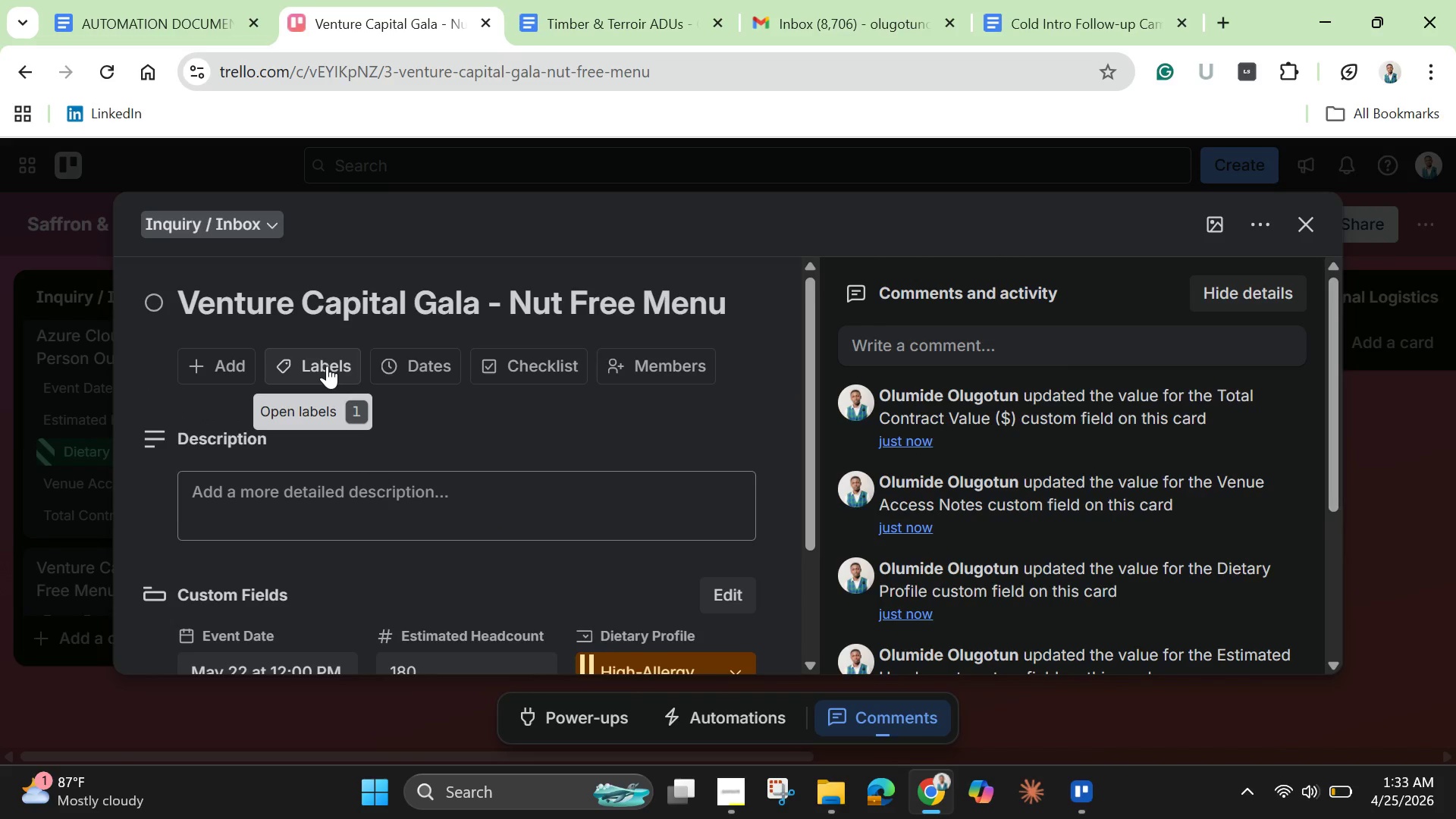 
left_click([327, 366])
 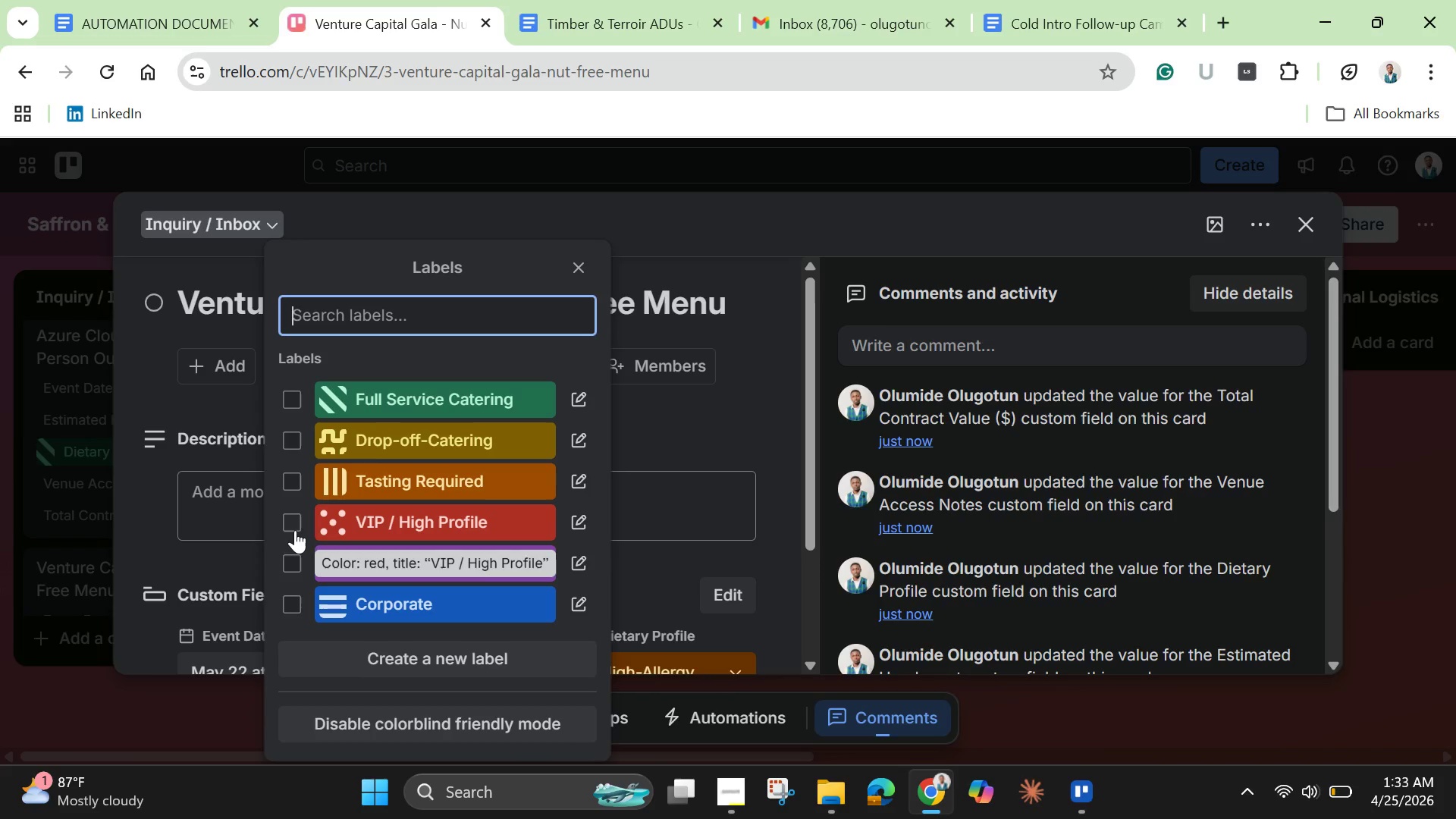 
left_click([295, 527])
 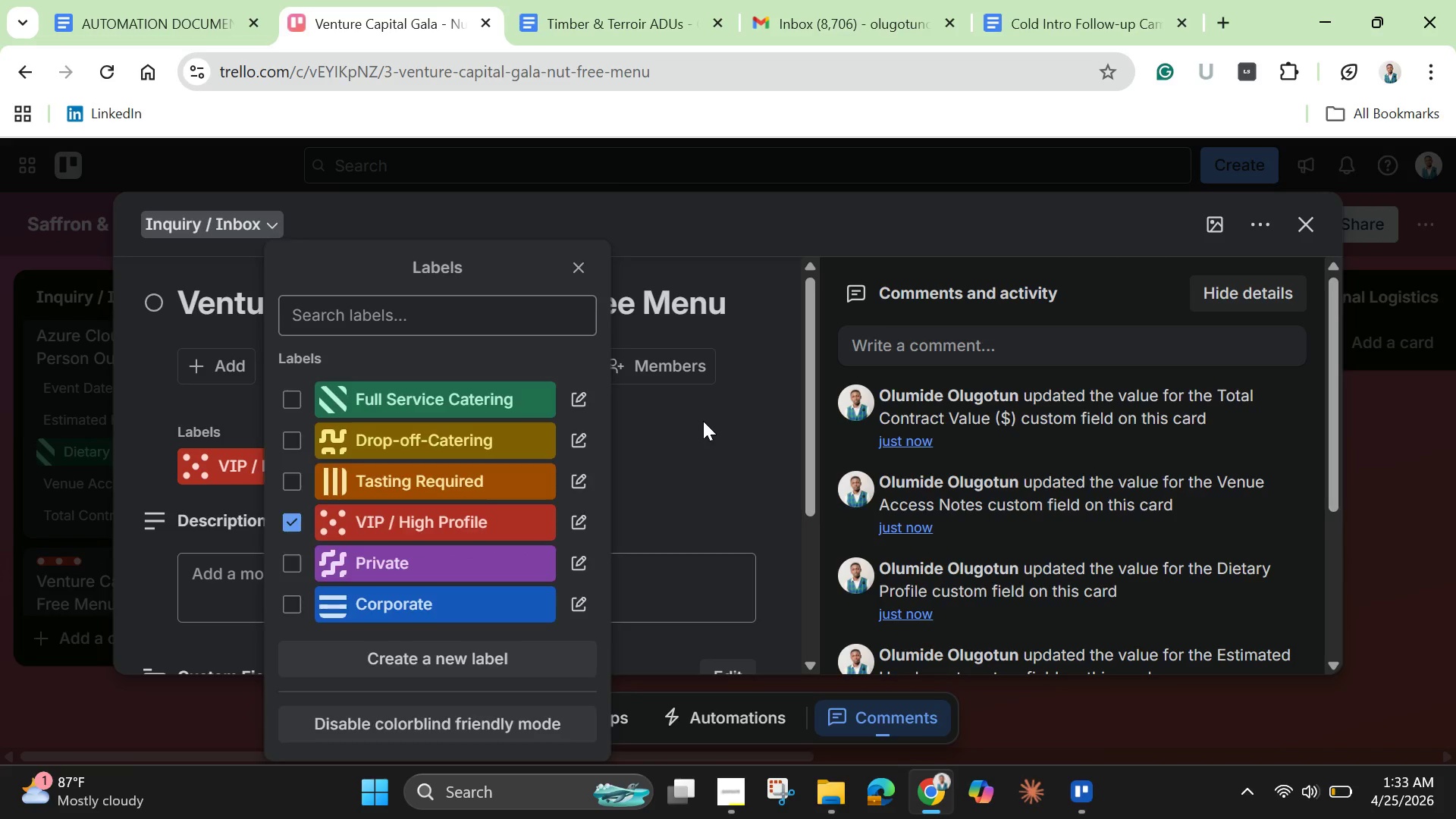 
left_click([703, 421])
 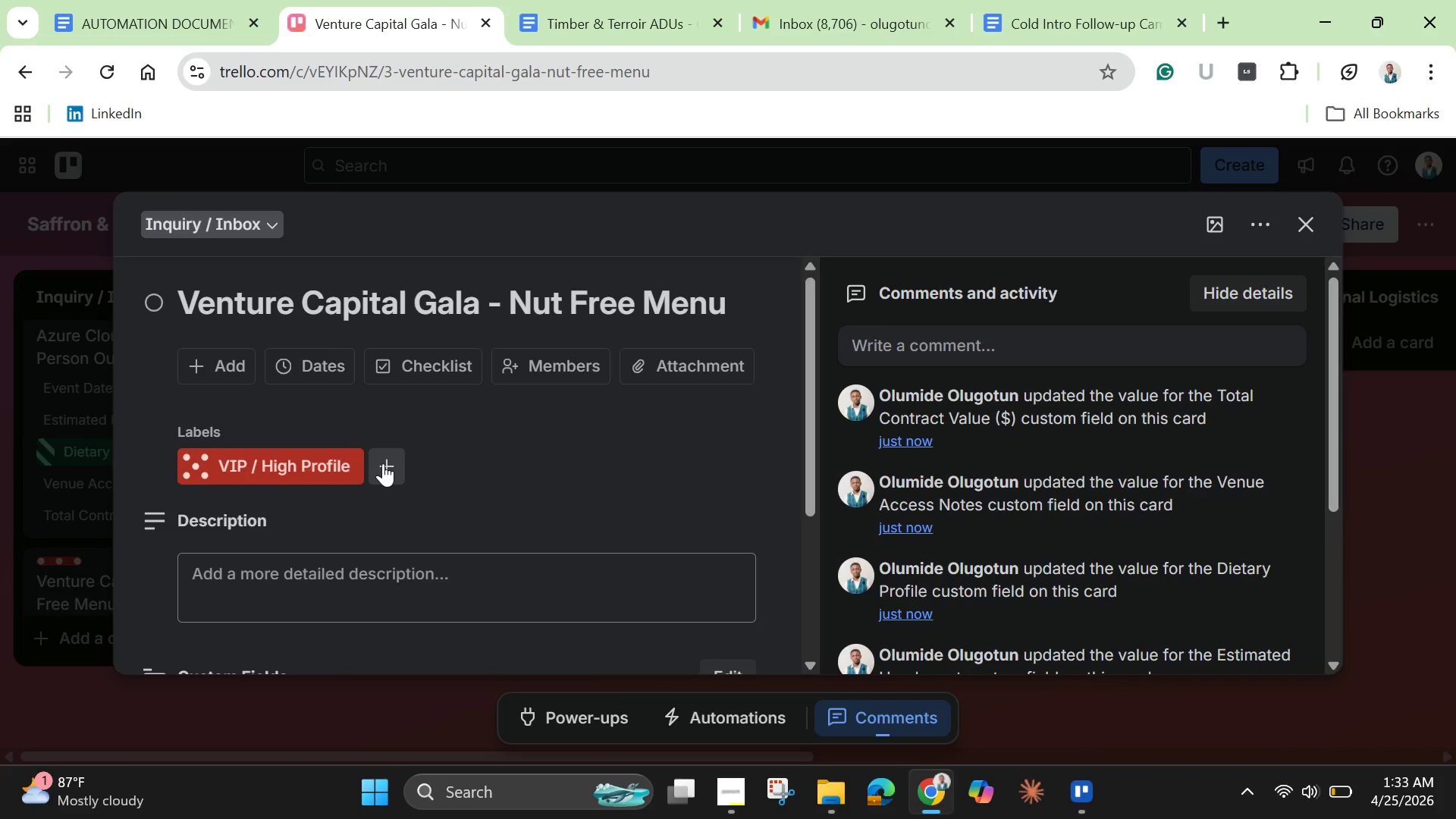 
left_click([383, 463])
 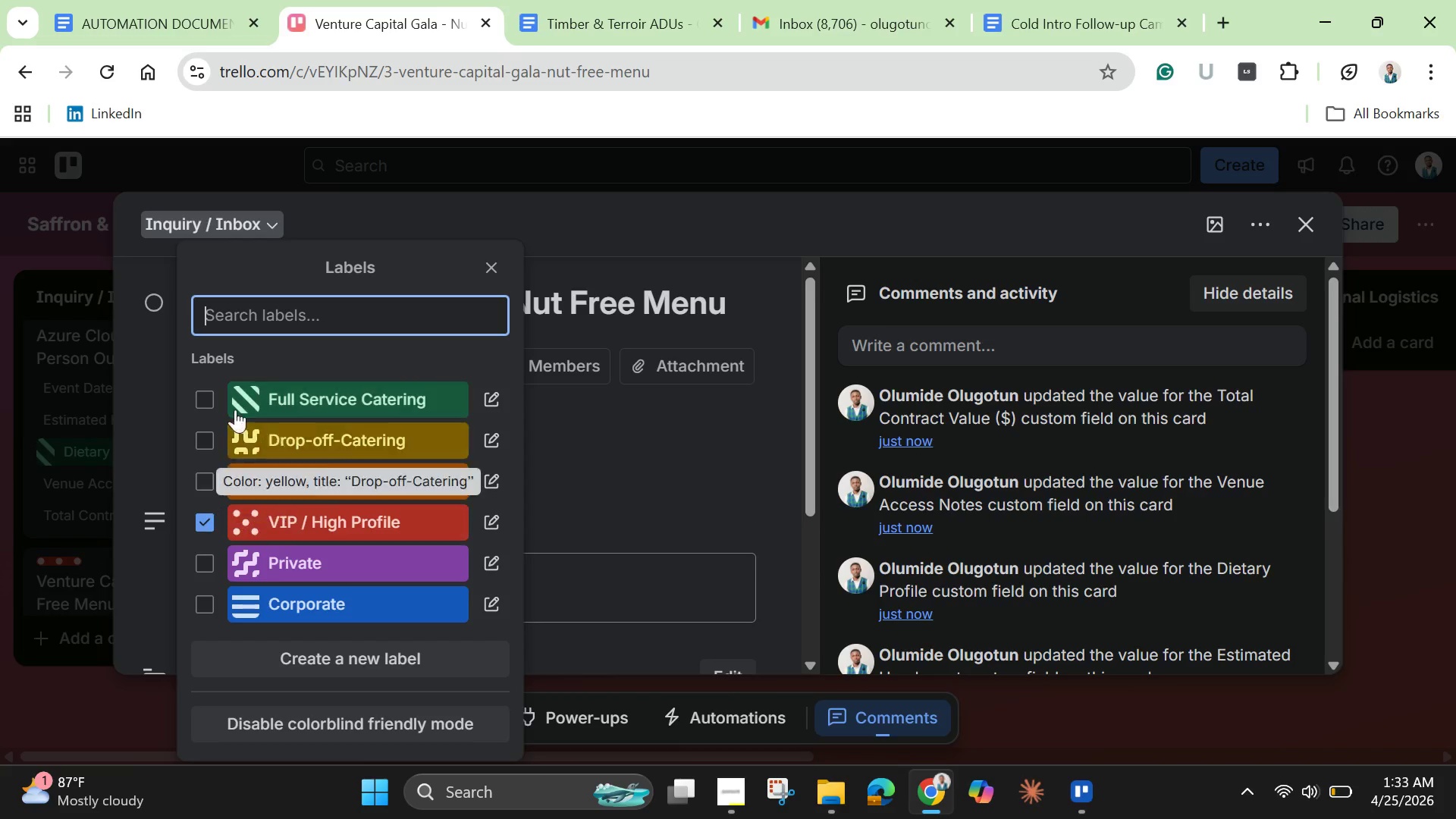 
left_click([197, 397])
 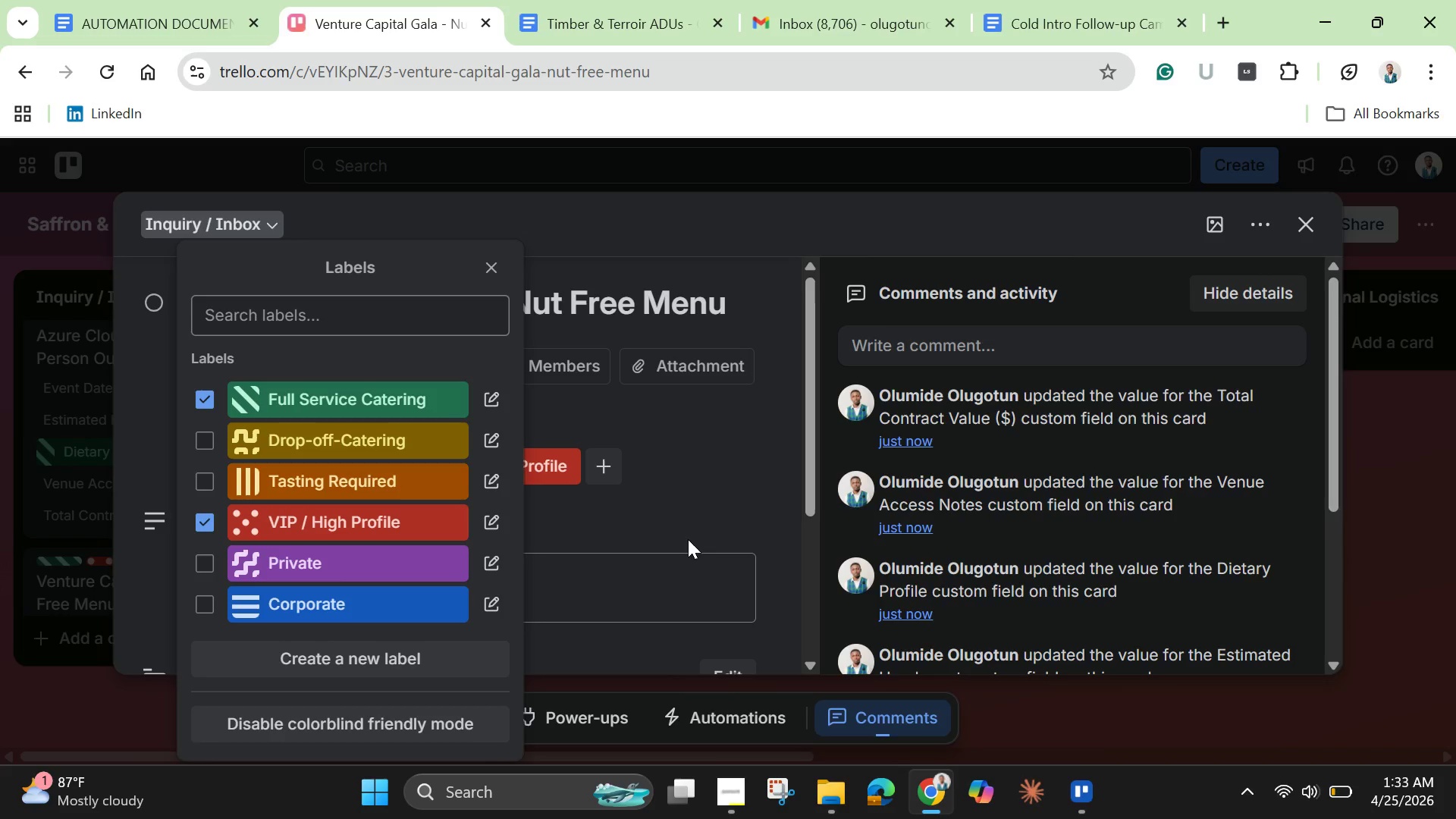 
wait(9.56)
 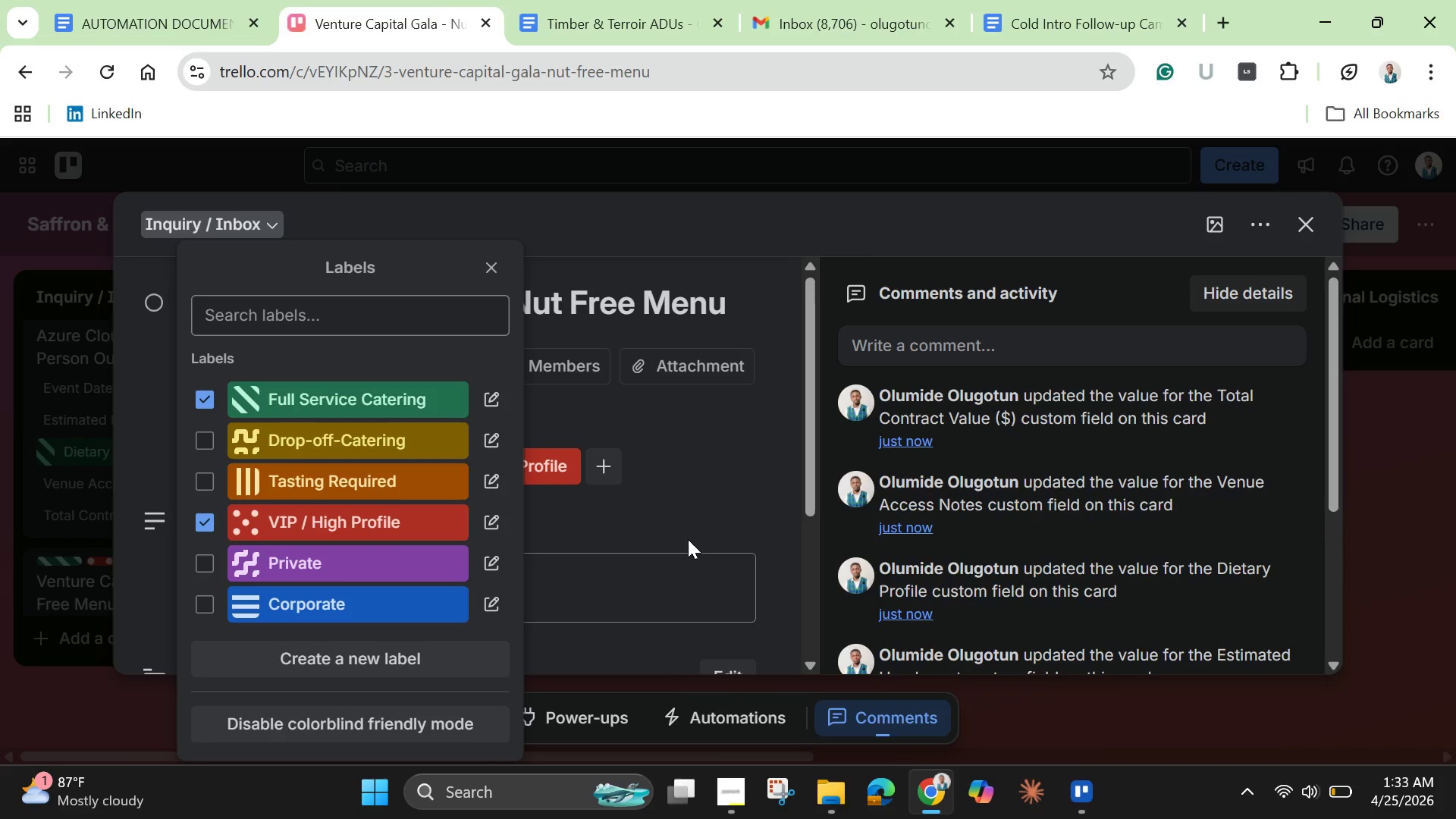 
left_click([712, 504])
 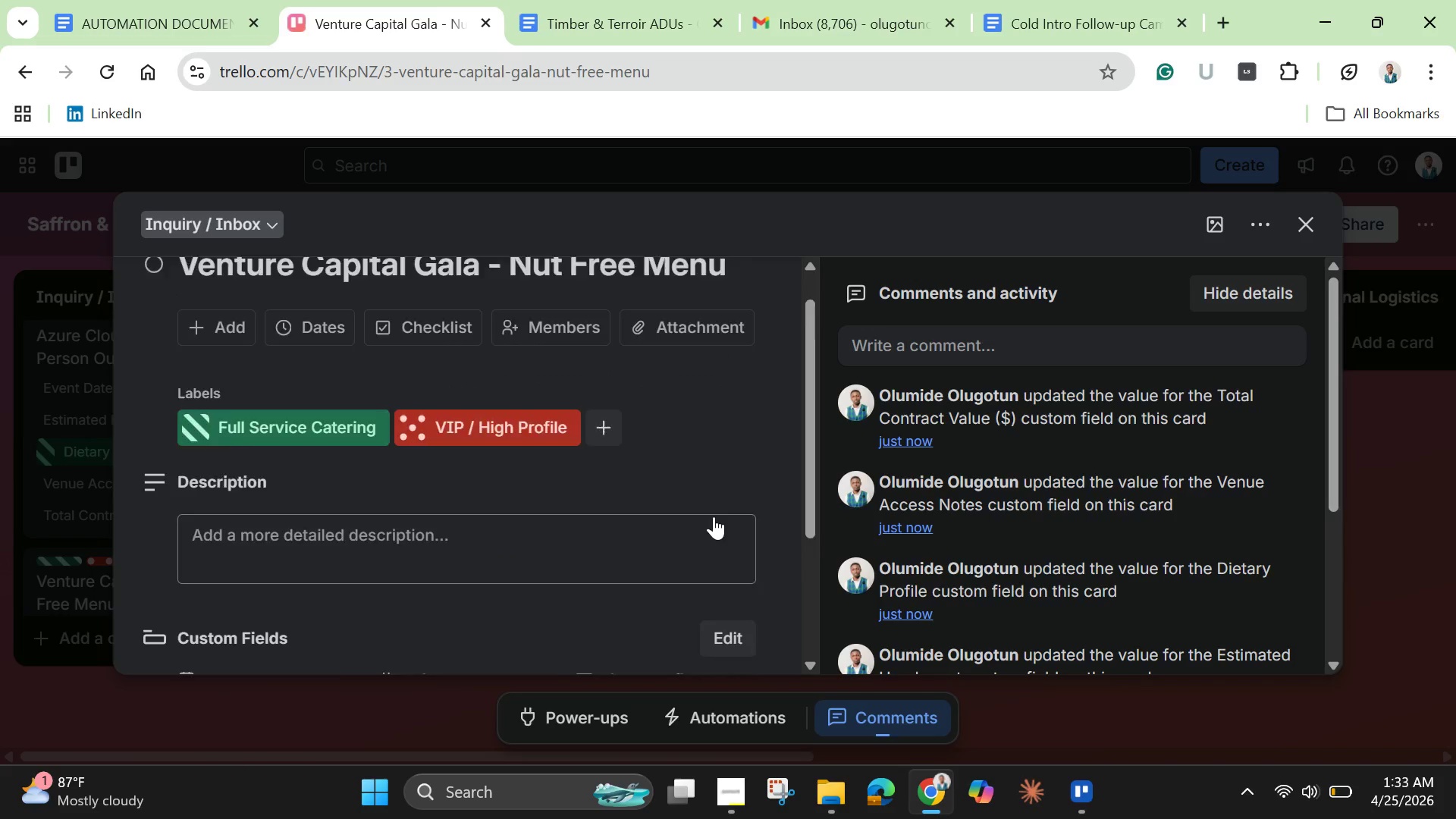 
scroll: coordinate [713, 529], scroll_direction: down, amount: 4.0
 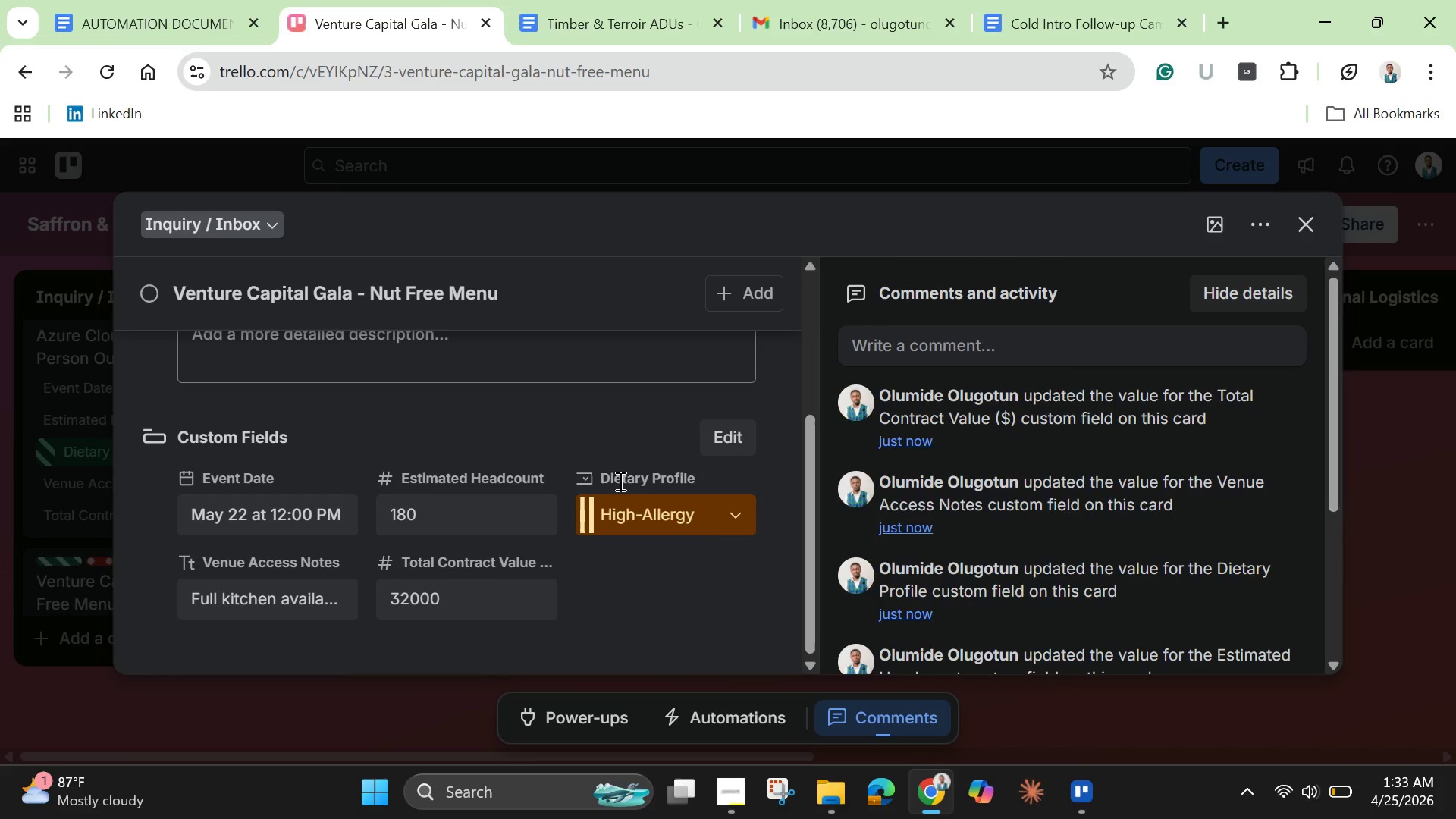 
wait(6.63)
 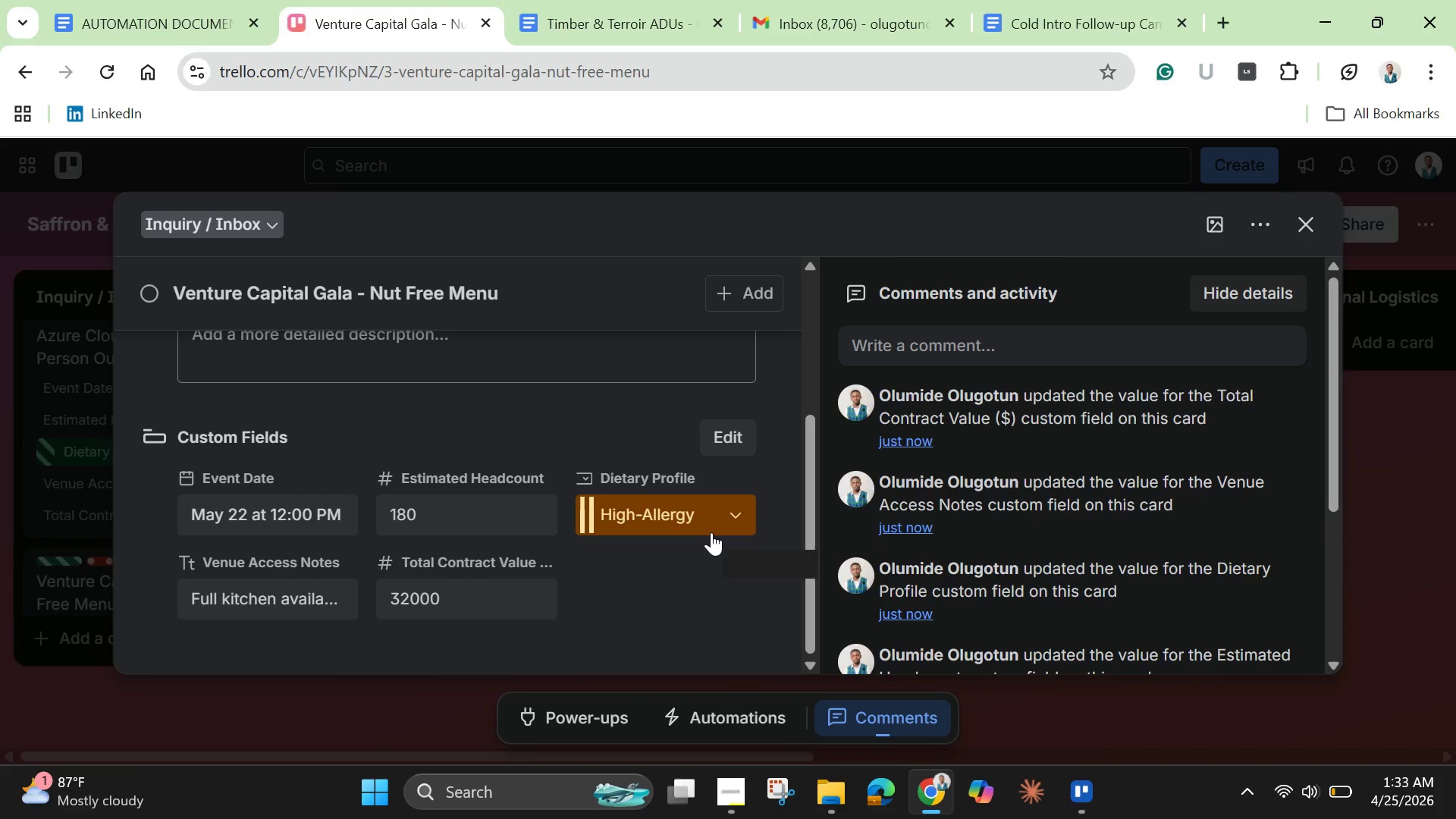 
left_click([599, 22])
 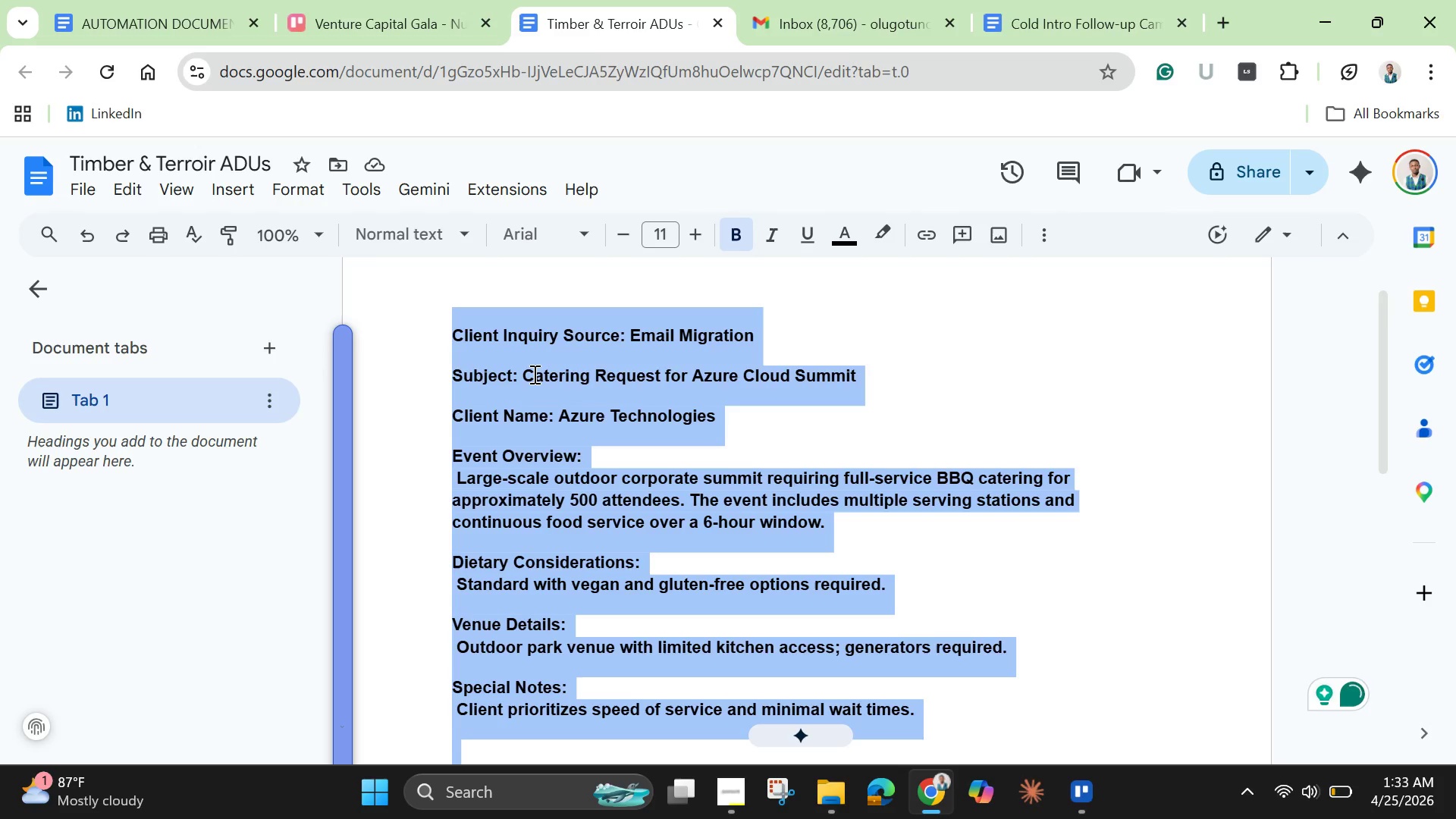 
left_click([533, 374])
 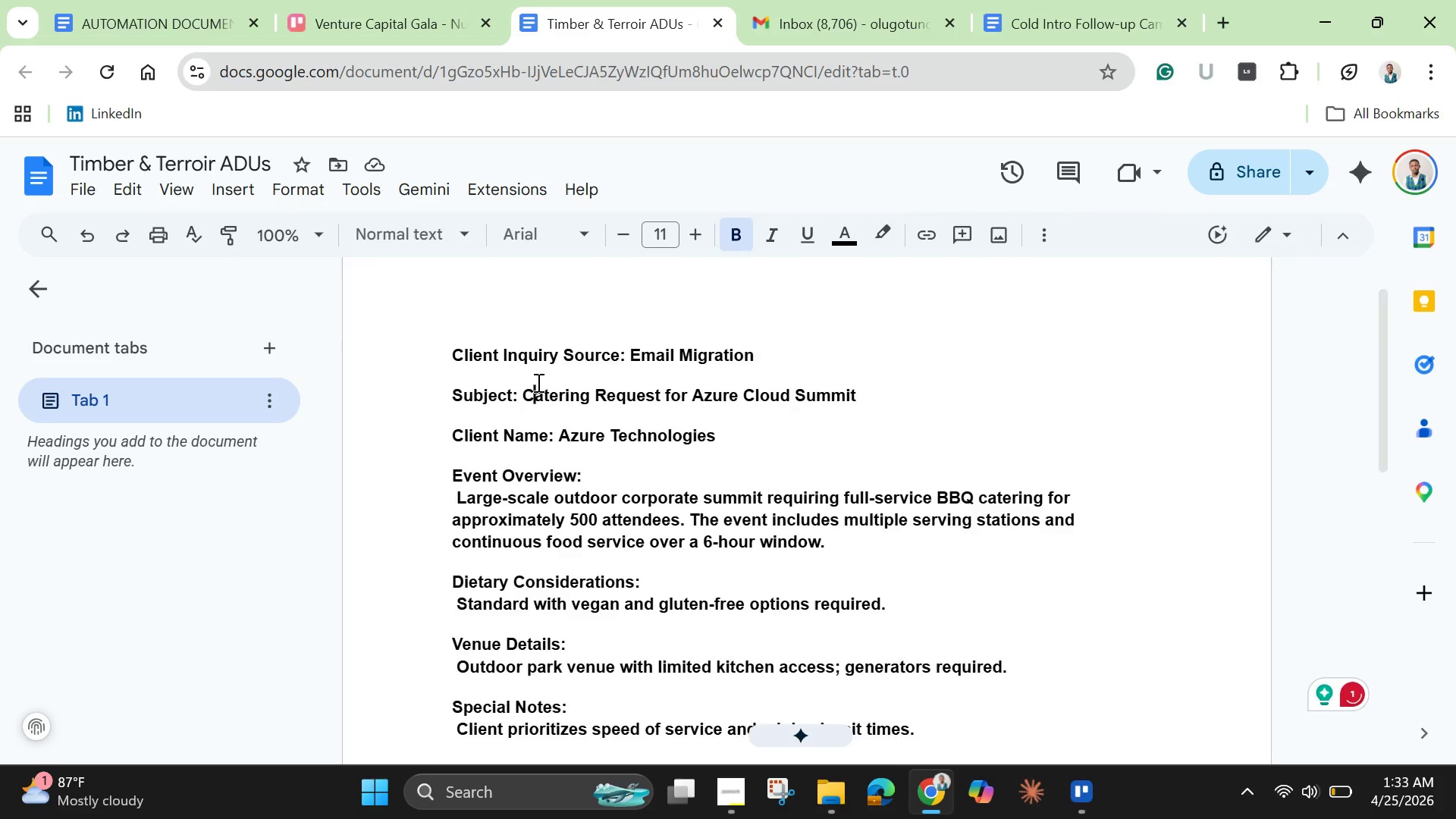 
scroll: coordinate [537, 382], scroll_direction: up, amount: 4.0
 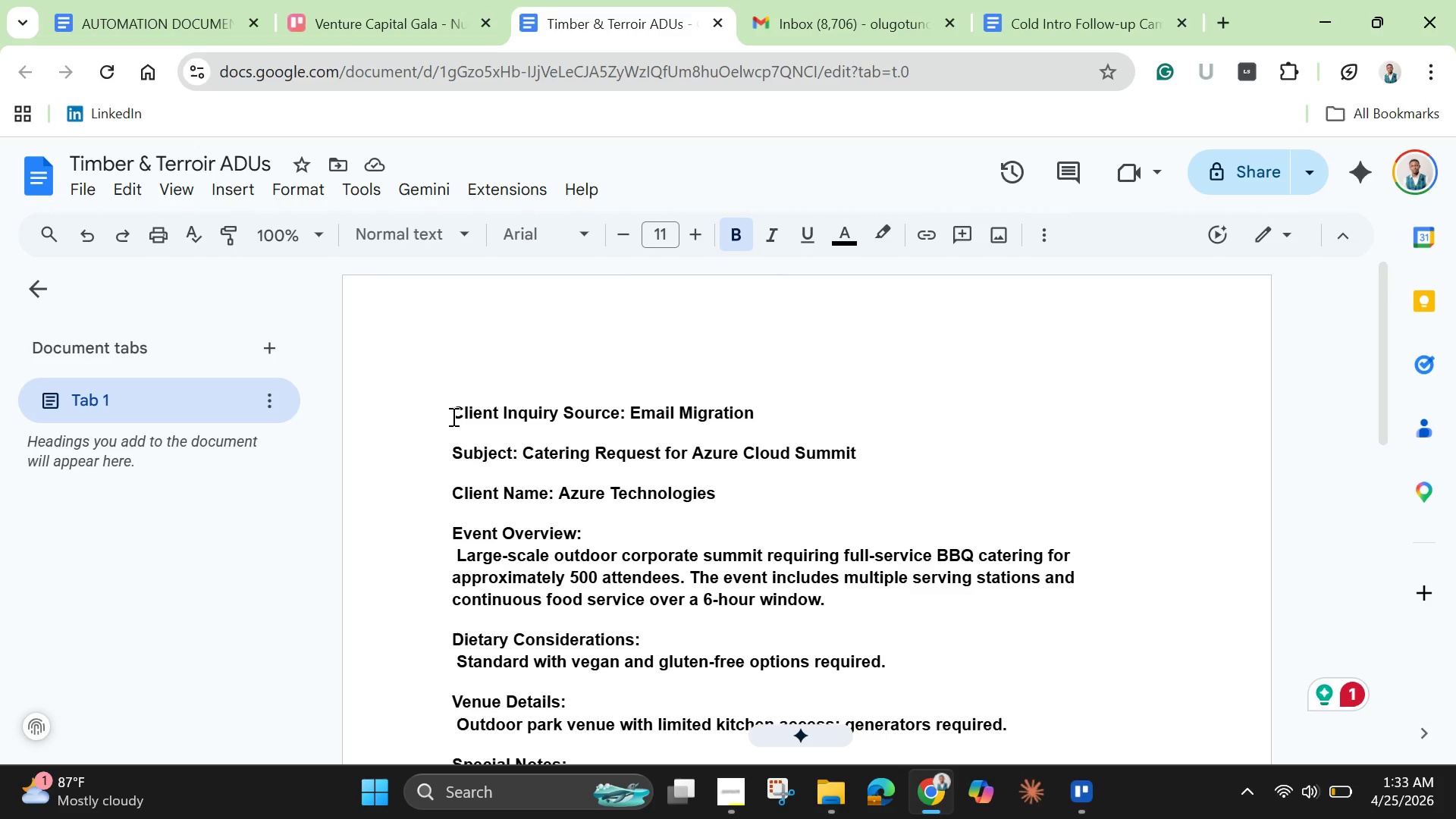 
wait(11.27)
 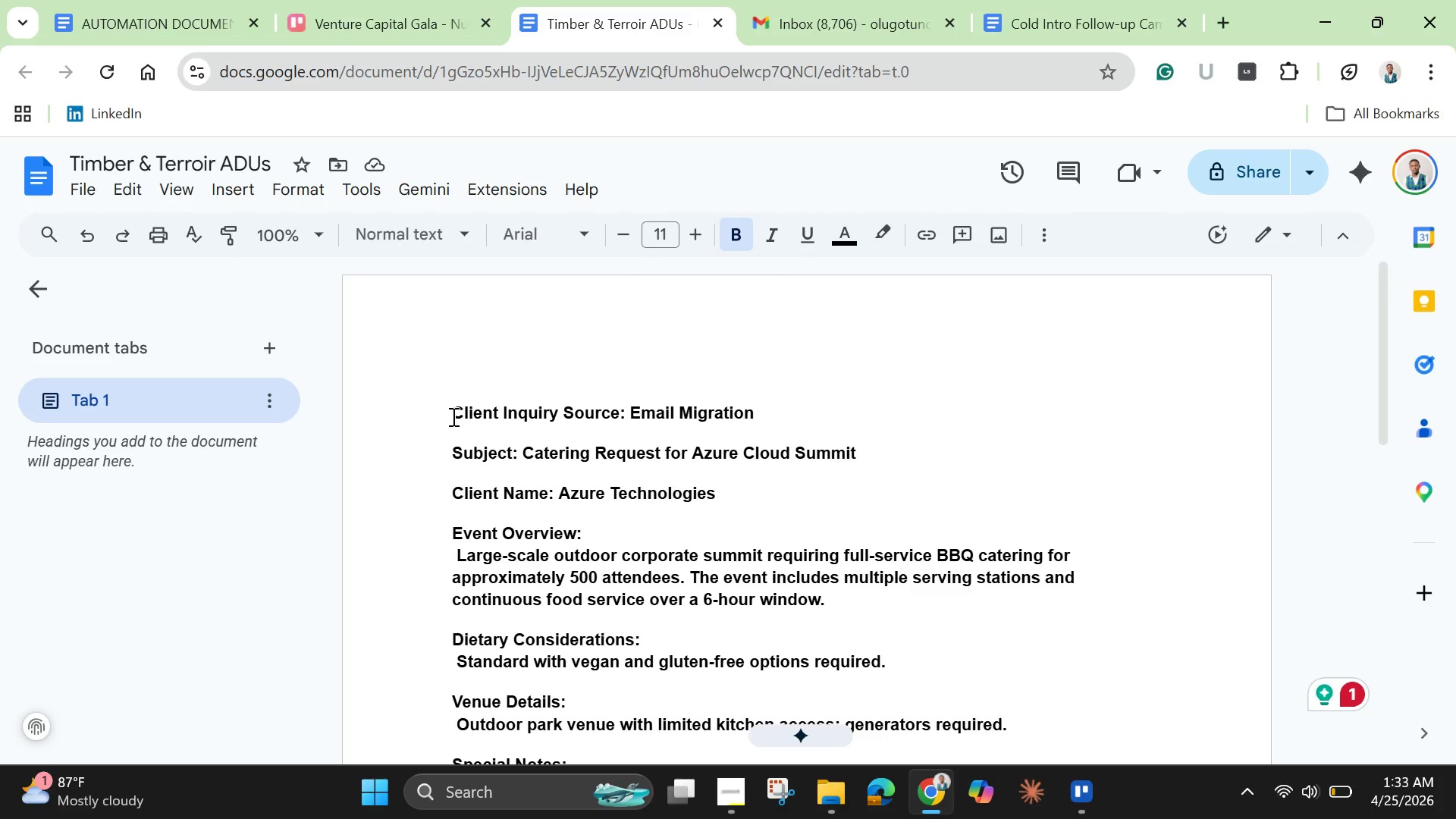 
left_click_drag(start_coordinate=[452, 416], to_coordinate=[956, 428])
 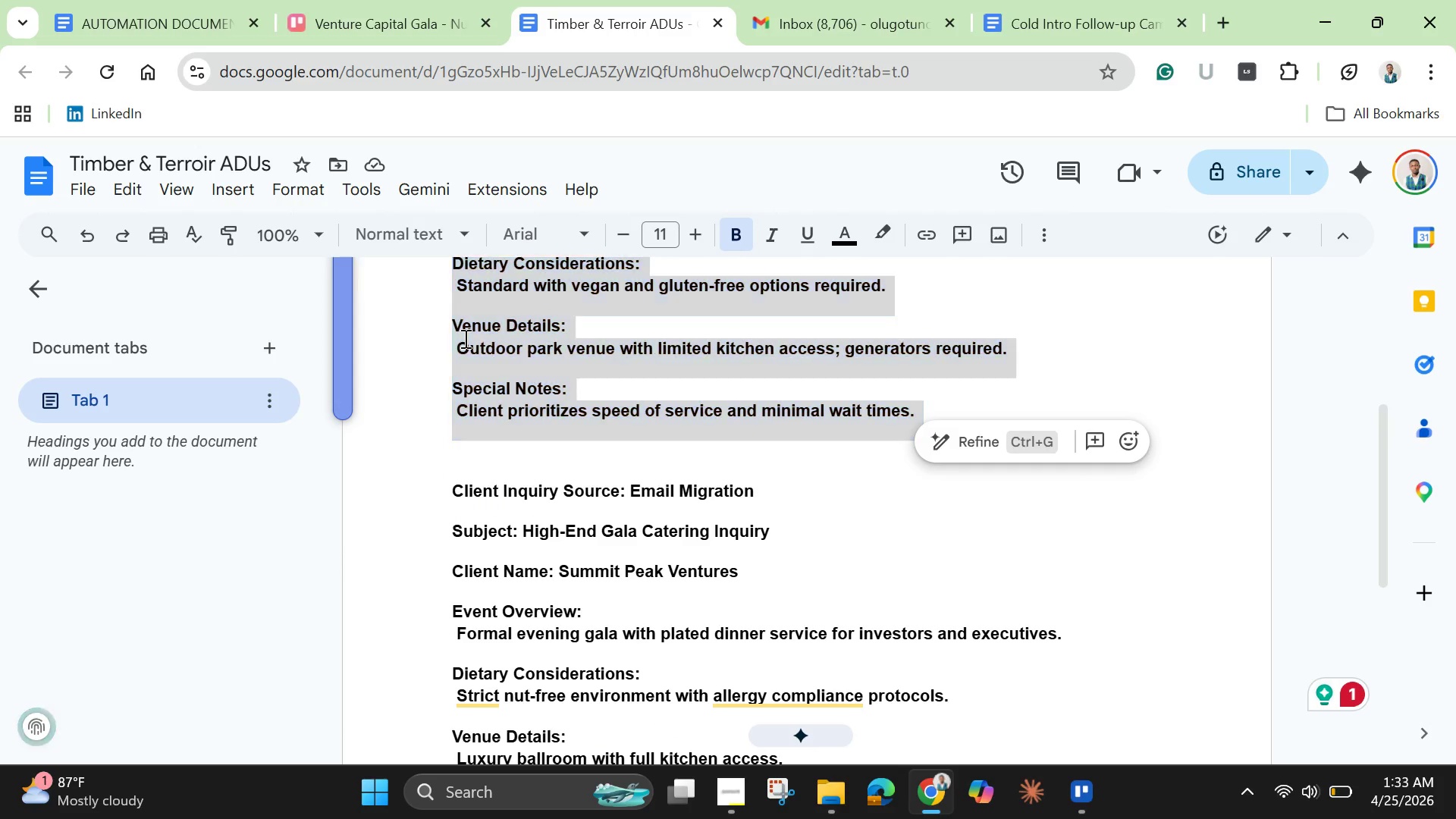 
right_click([464, 338])
 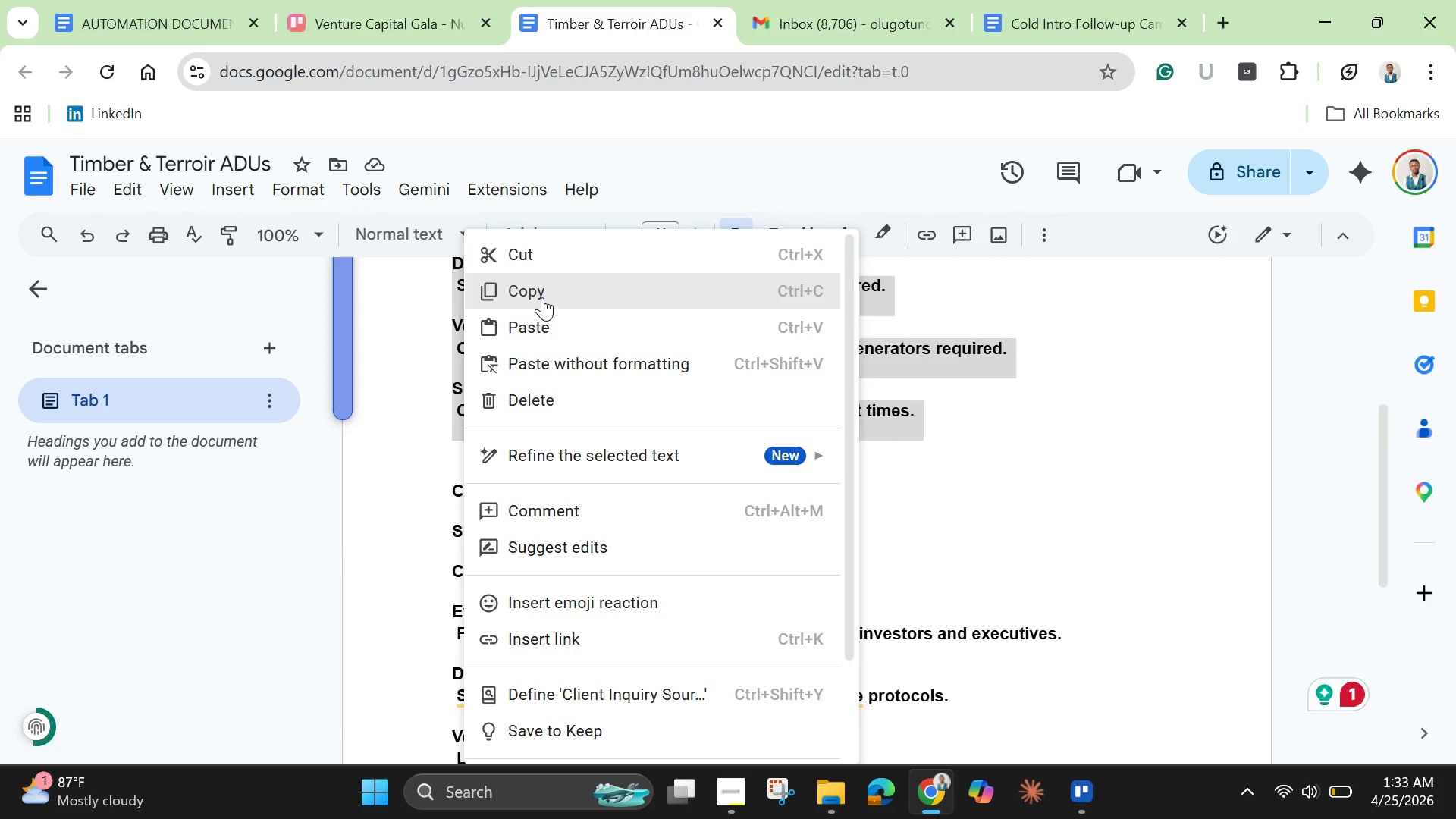 
left_click([542, 297])
 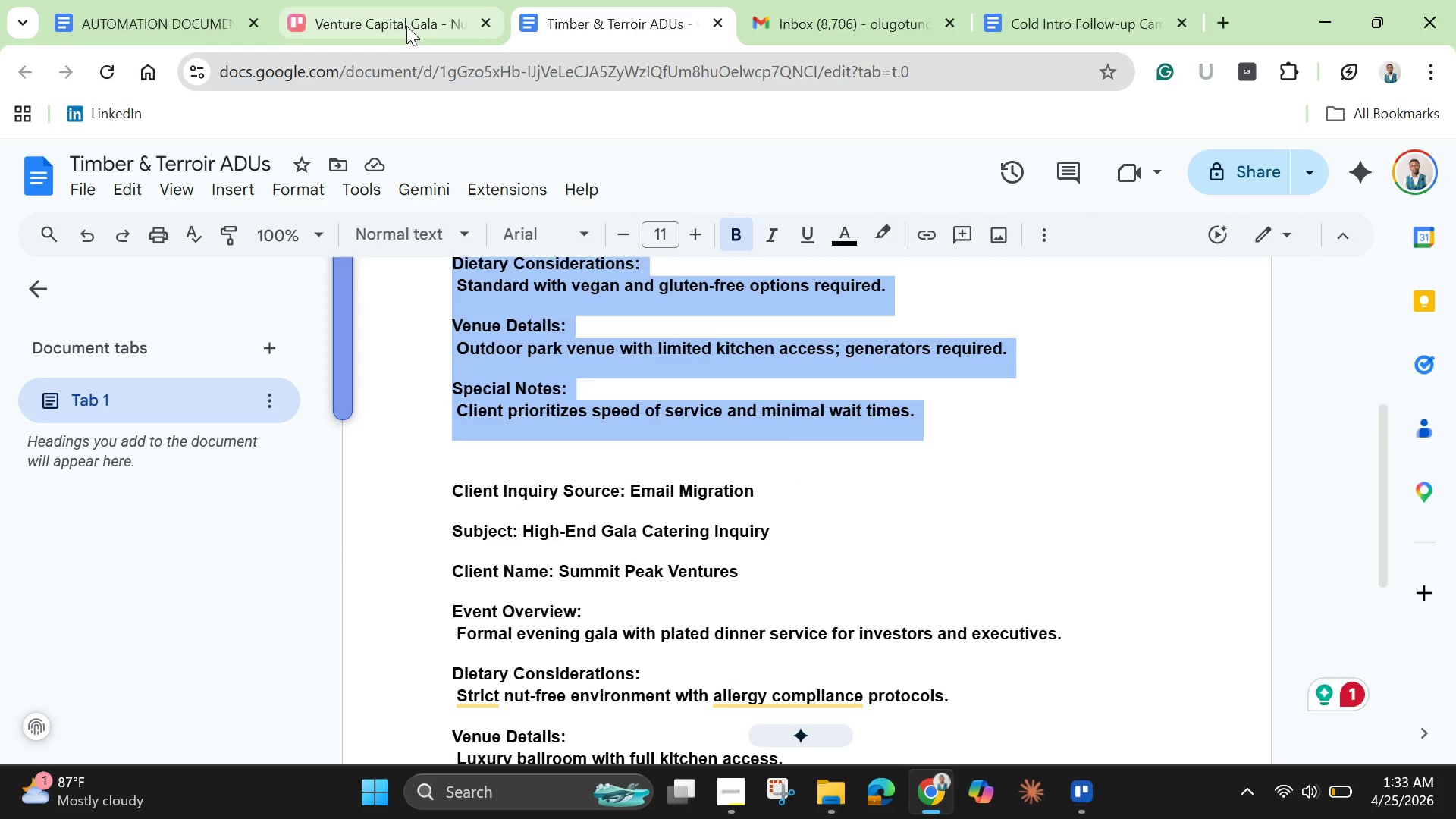 
left_click([405, 23])
 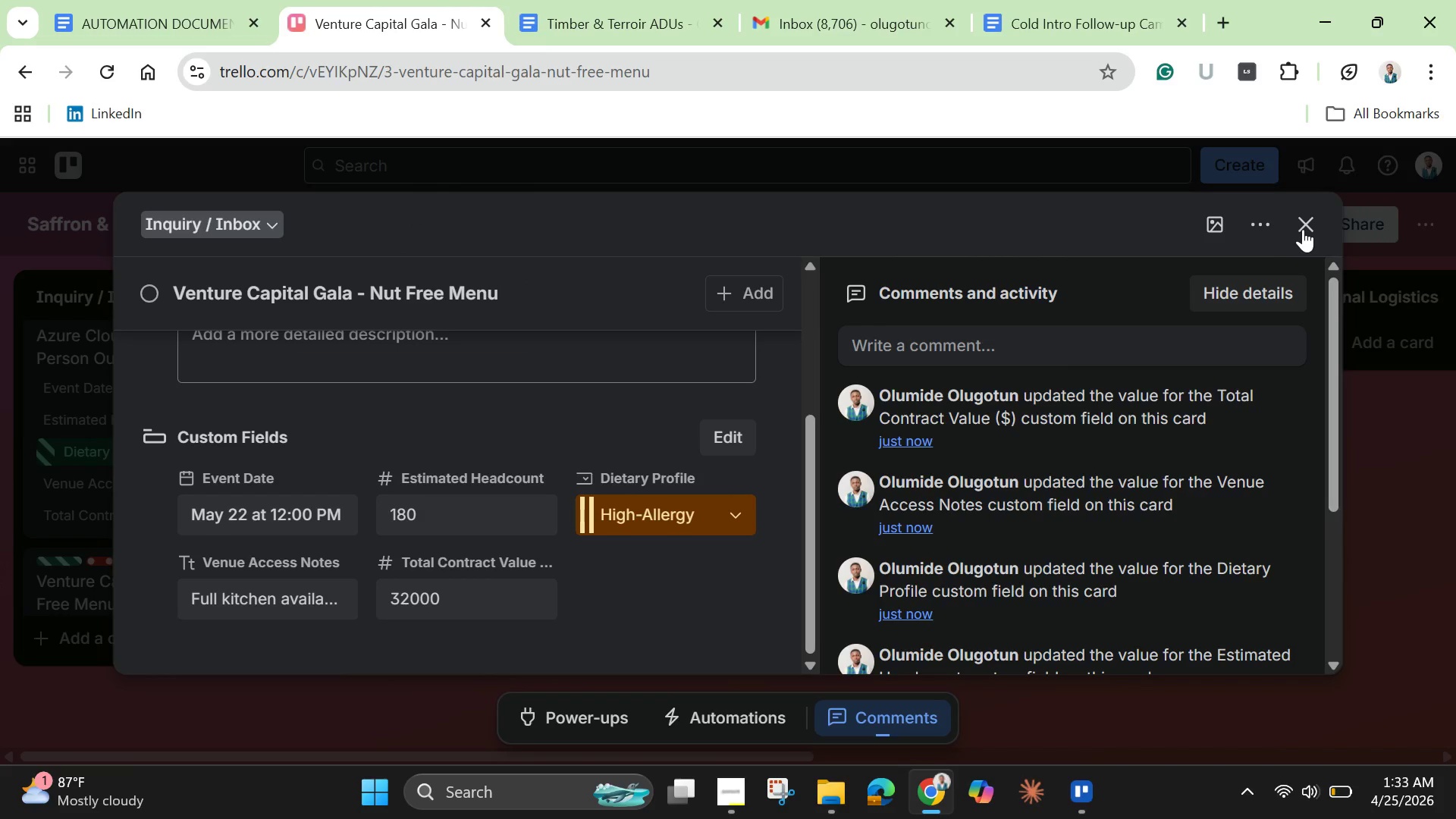 
left_click([1304, 228])
 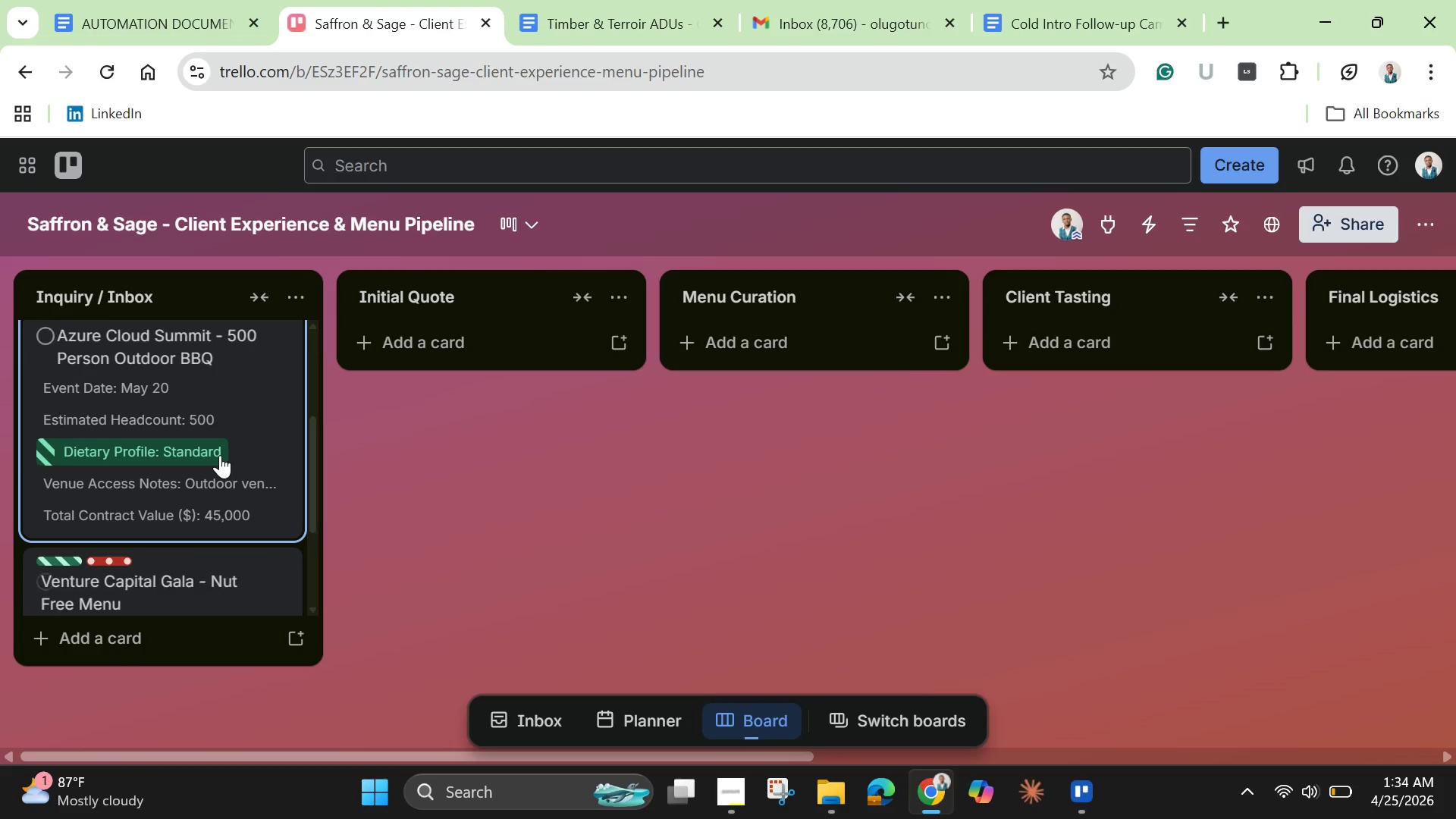 
scroll: coordinate [220, 455], scroll_direction: up, amount: 2.0
 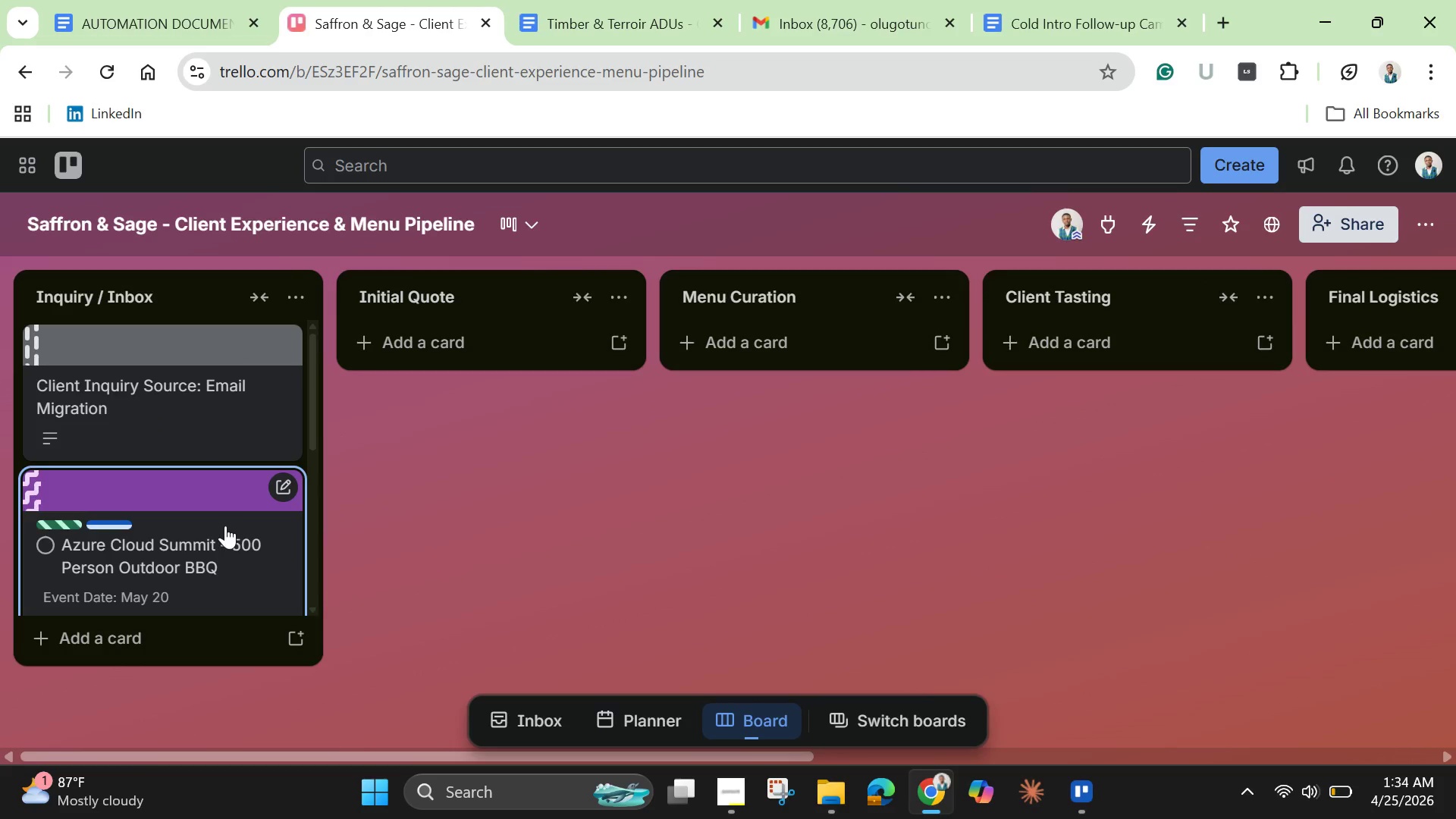 
left_click([225, 526])
 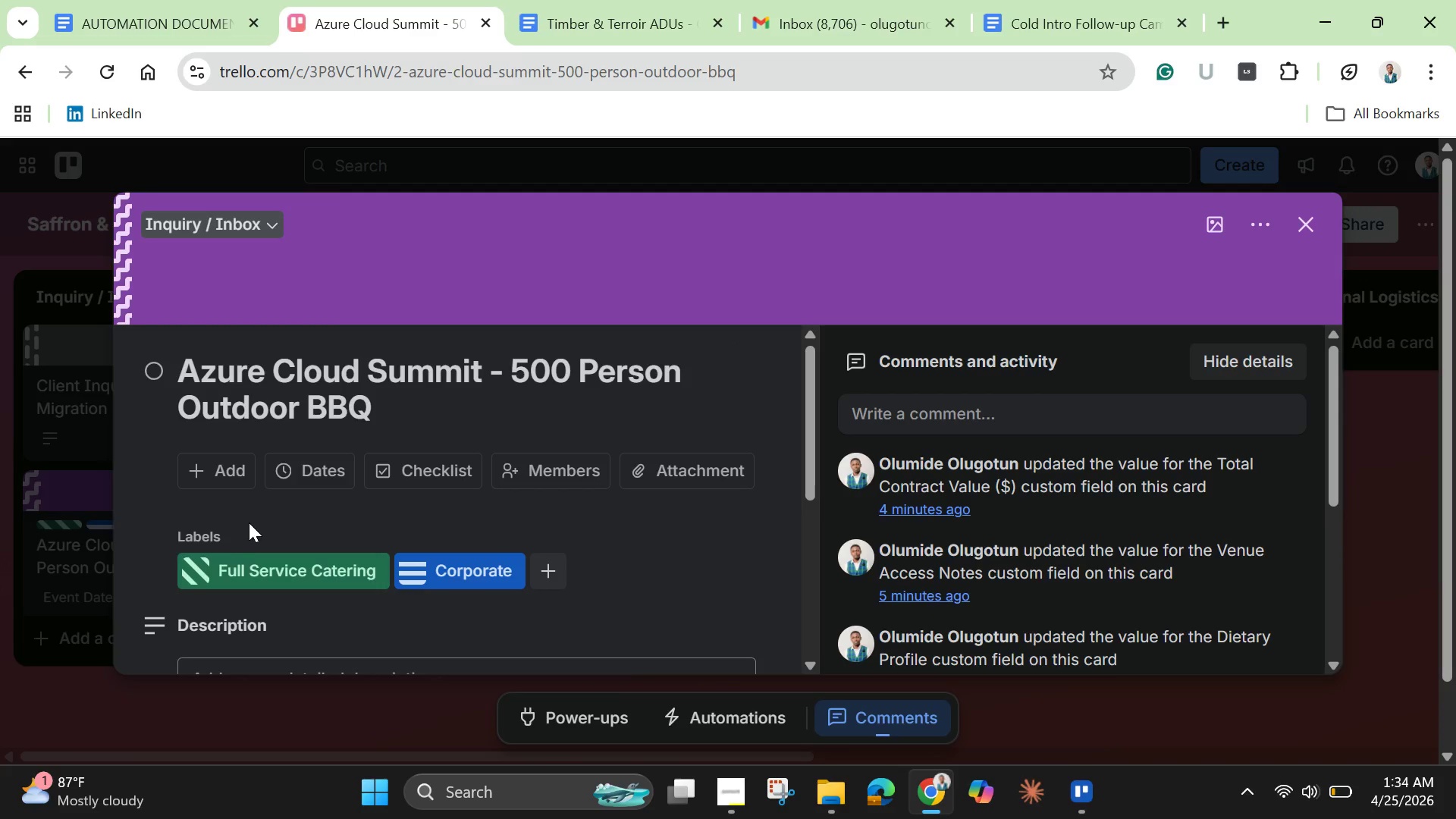 
scroll: coordinate [261, 518], scroll_direction: down, amount: 2.0
 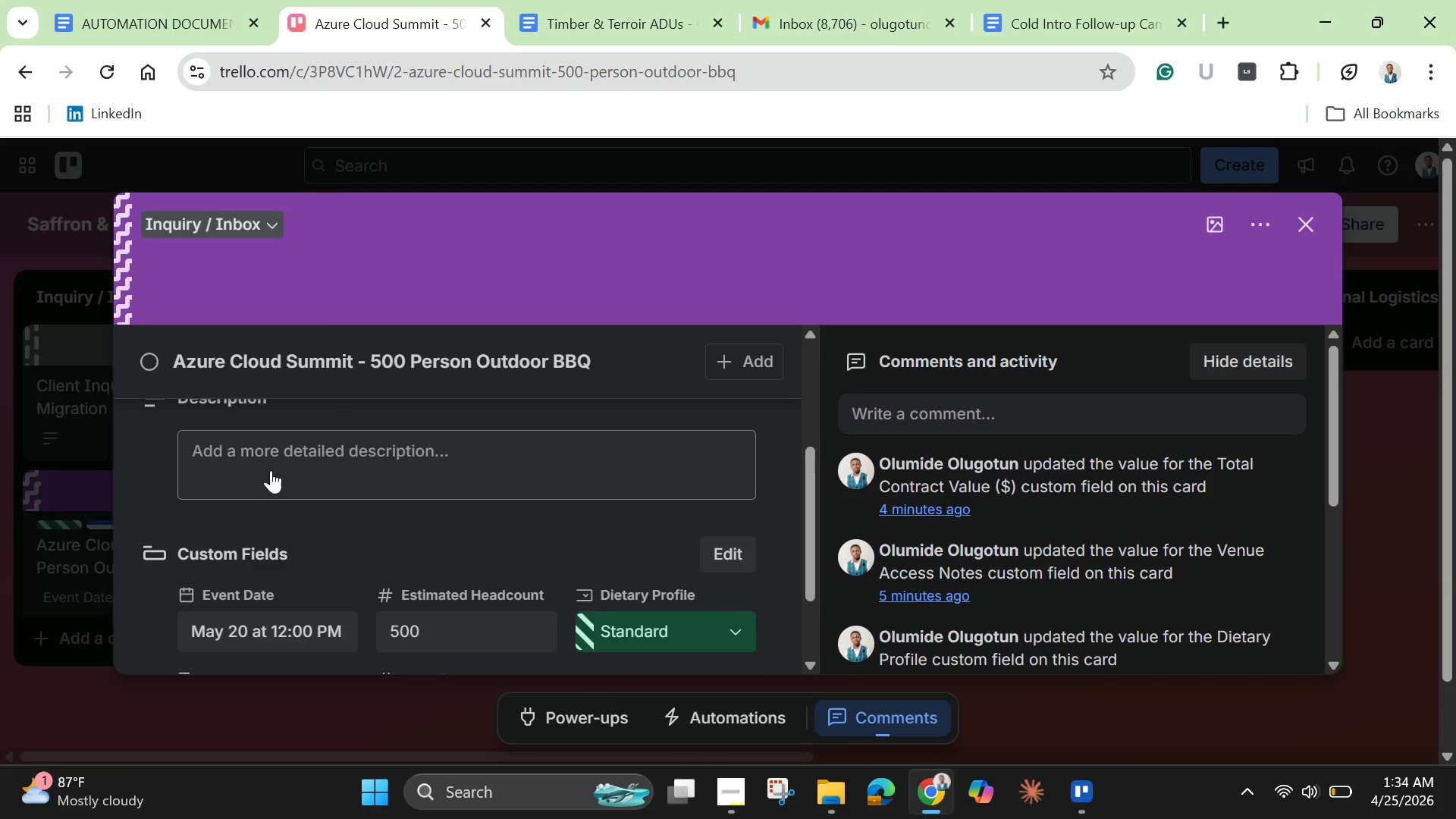 
left_click([271, 470])
 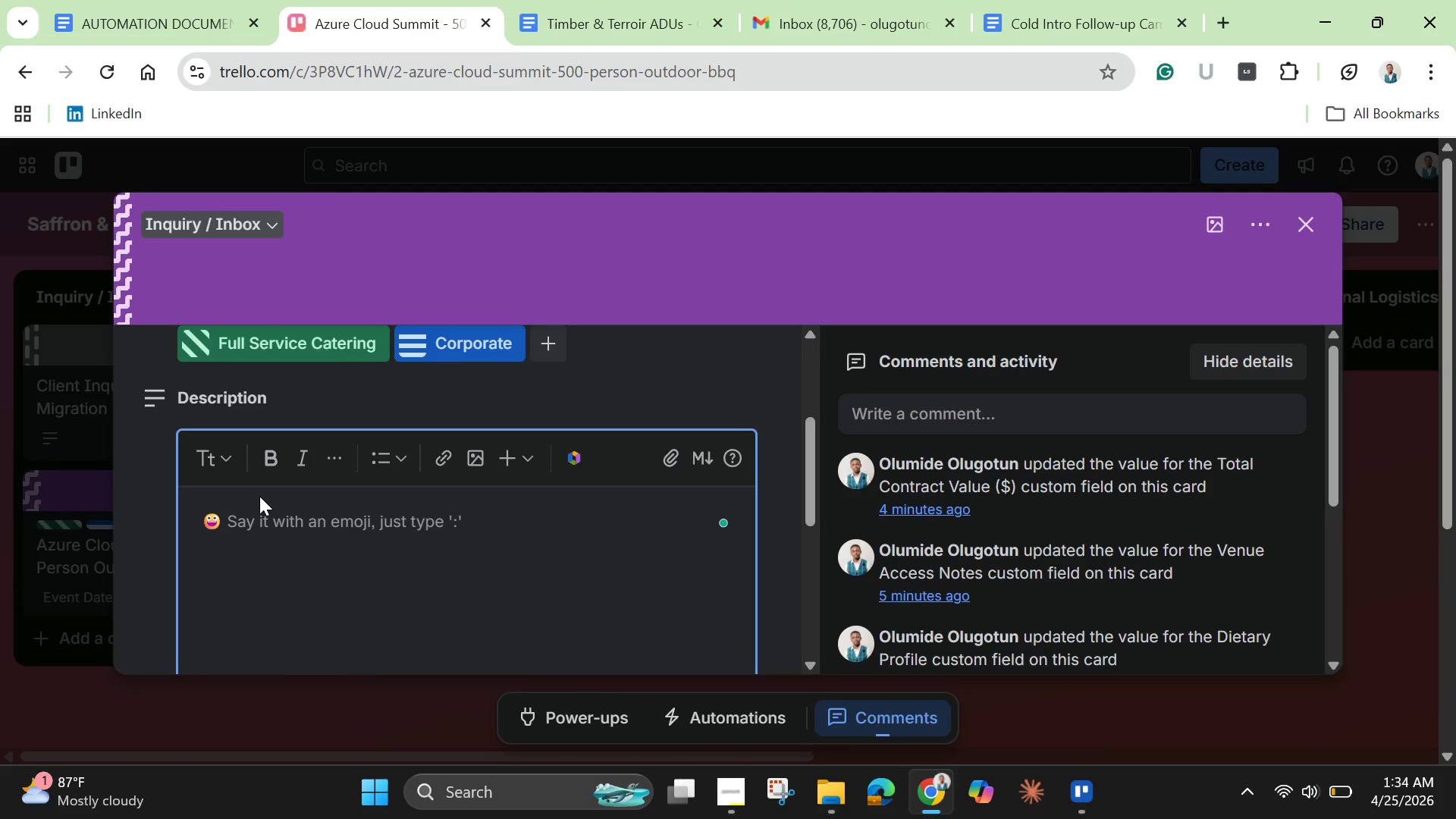 
key(Control+V)
 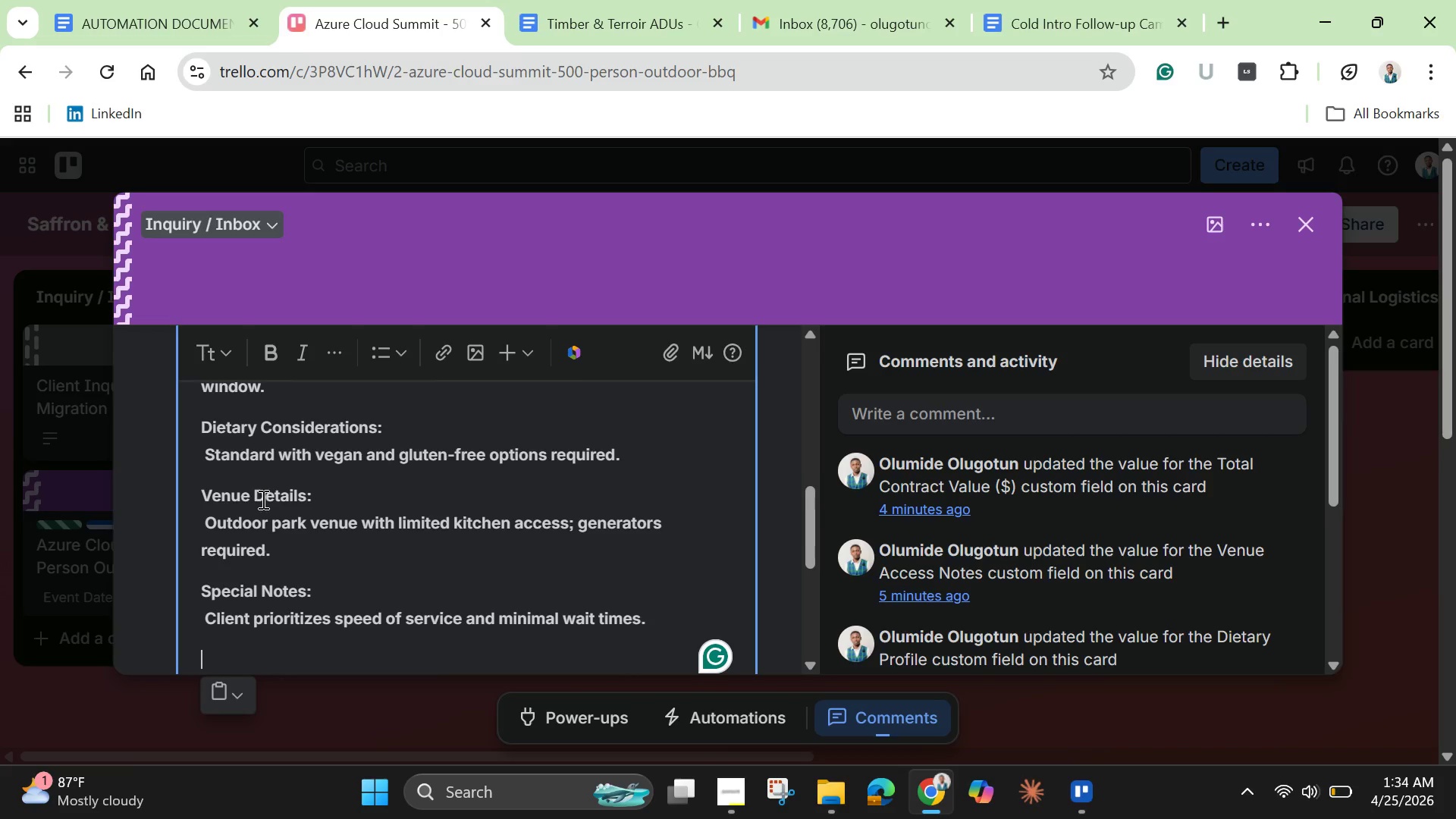 
scroll: coordinate [262, 509], scroll_direction: down, amount: 2.0
 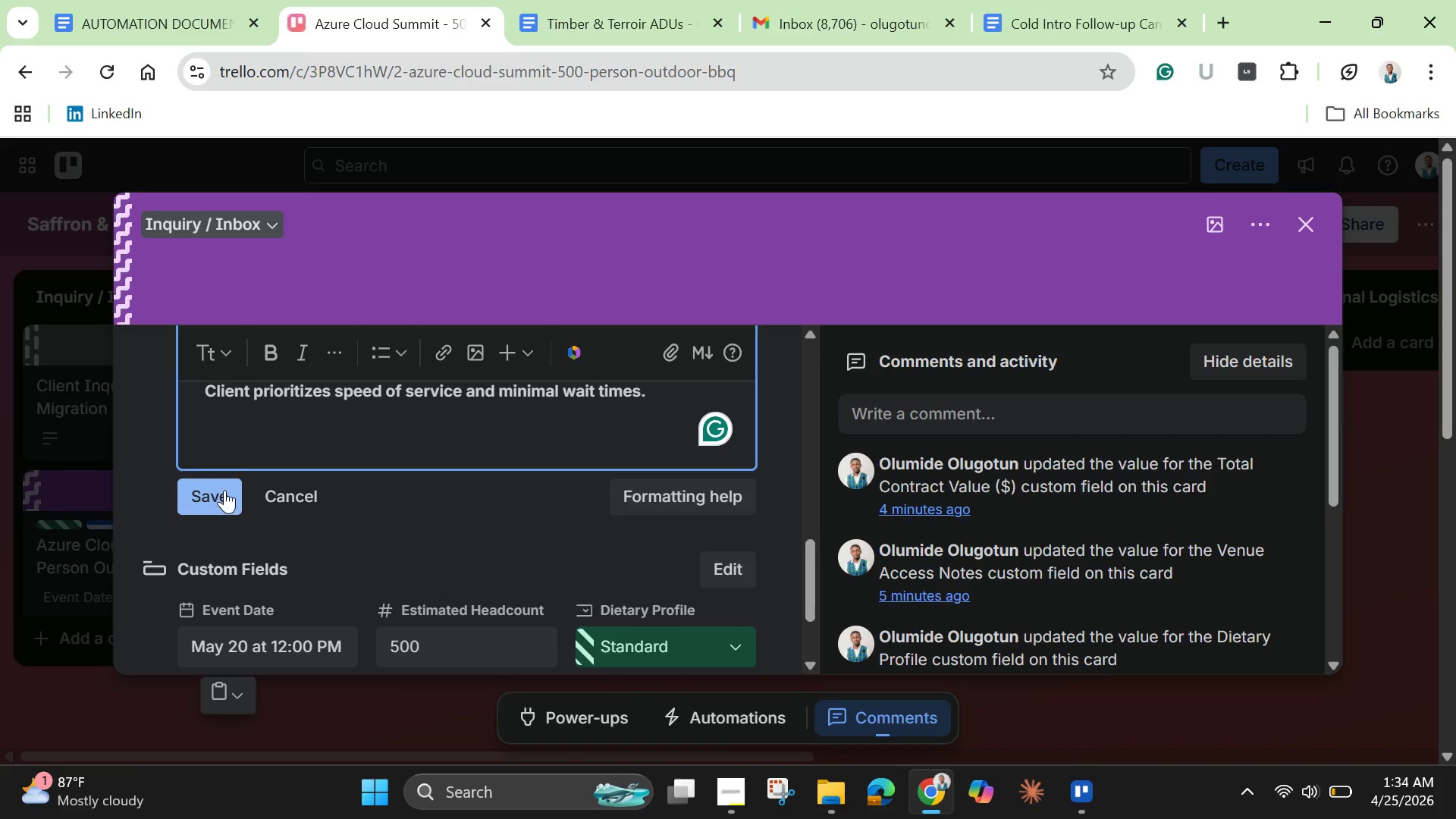 
left_click([224, 490])
 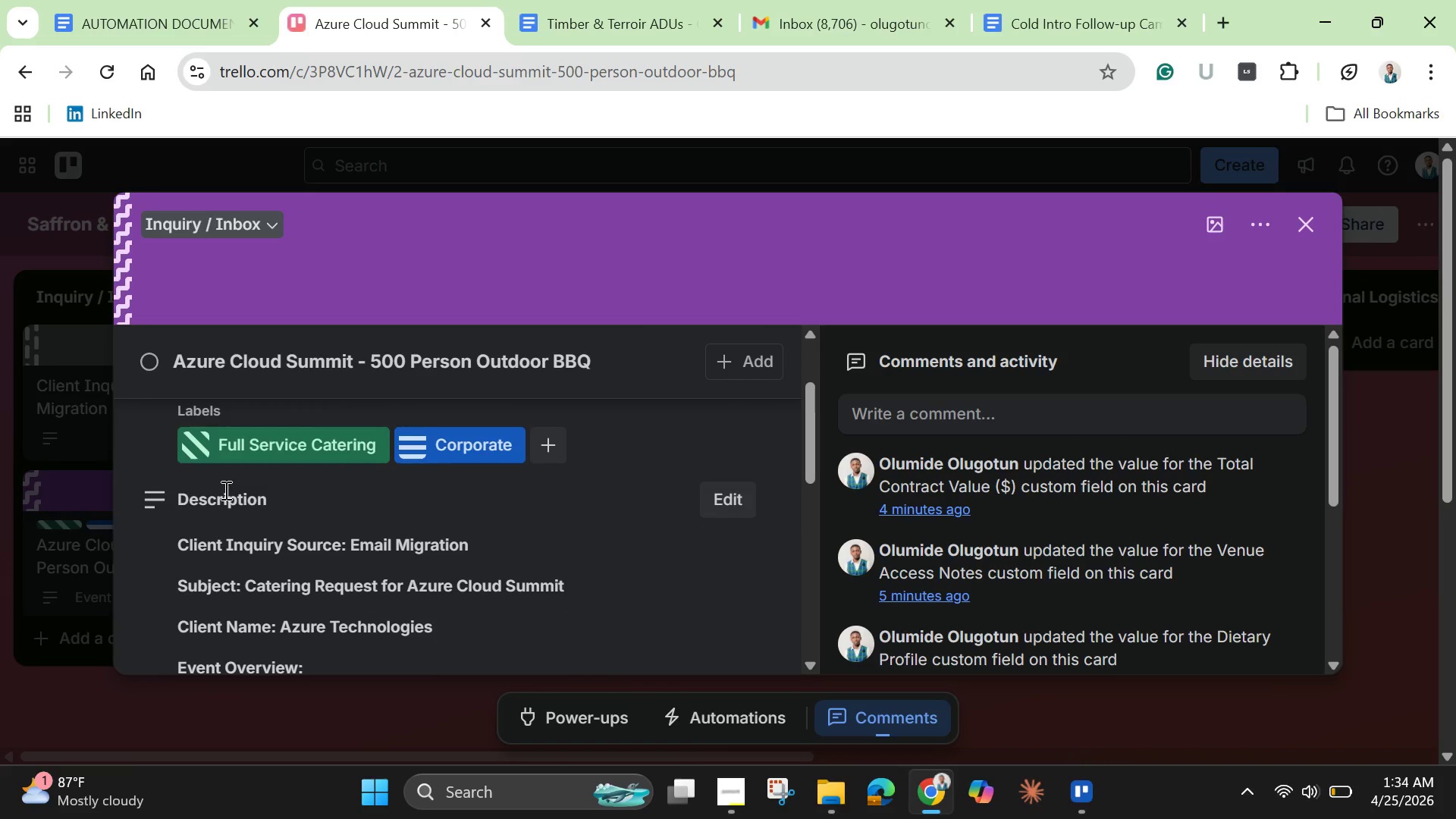 
scroll: coordinate [253, 551], scroll_direction: down, amount: 5.0
 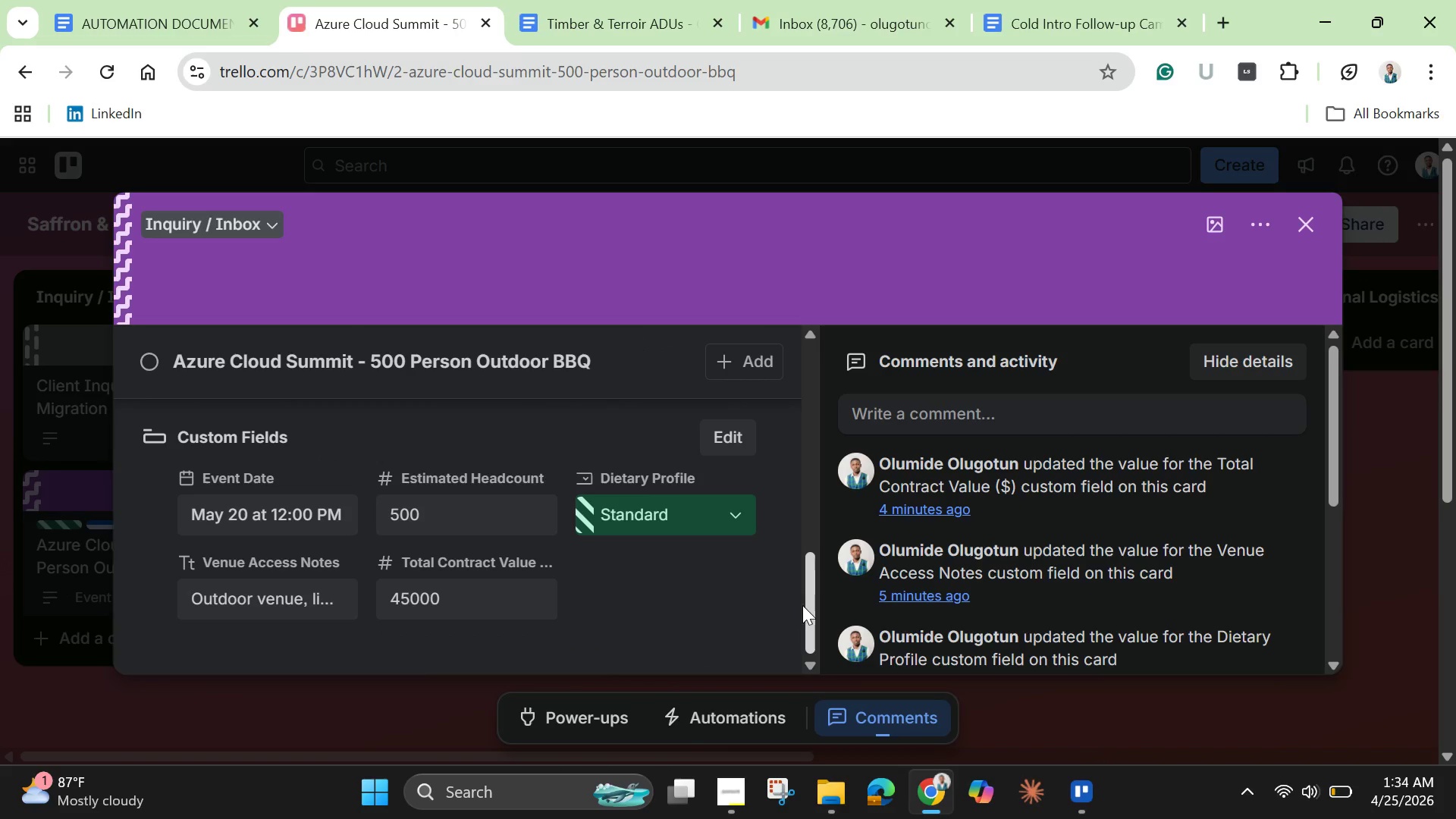 
left_click_drag(start_coordinate=[802, 605], to_coordinate=[816, 548])
 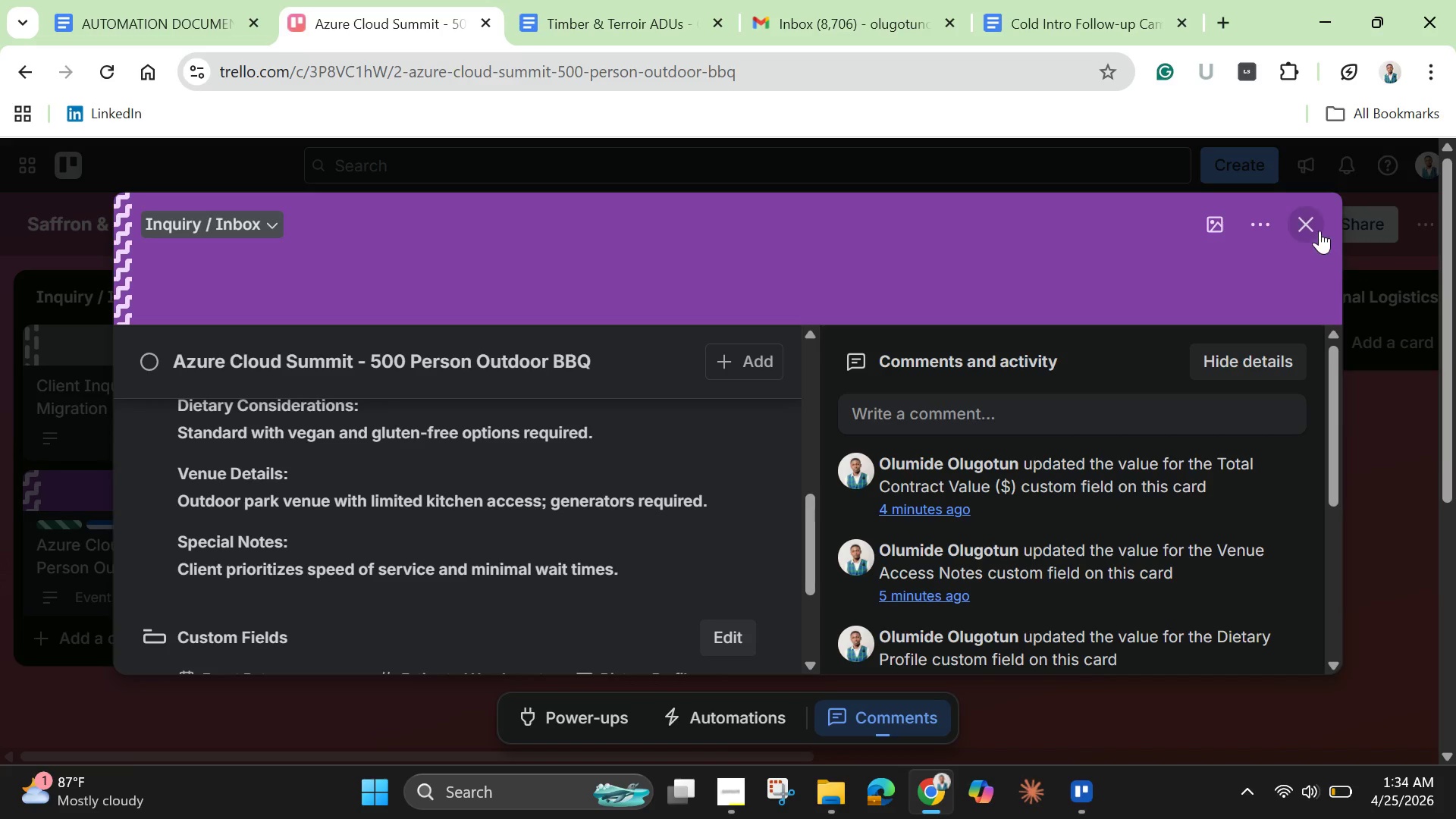 
left_click([1312, 226])
 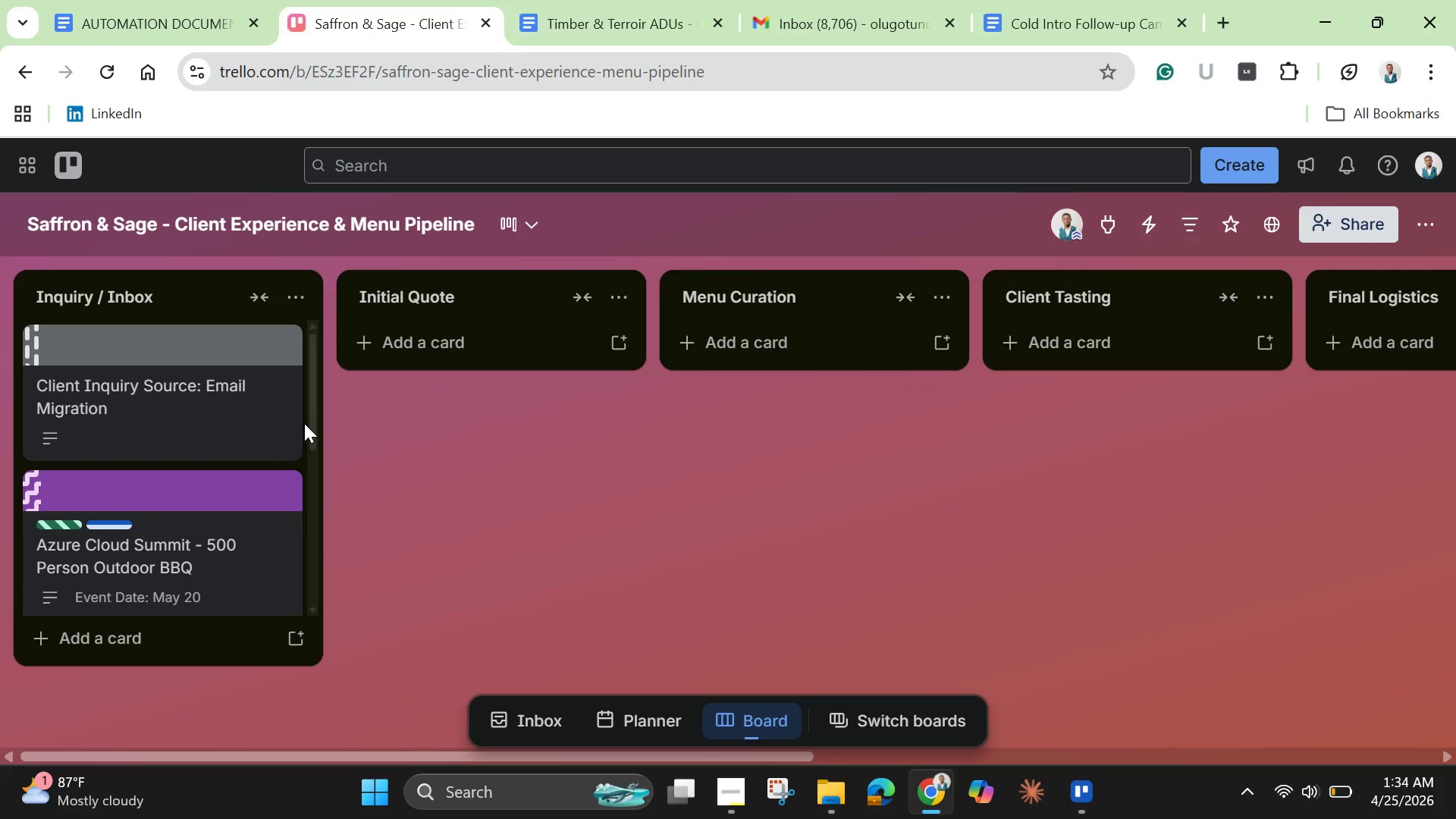 
left_click_drag(start_coordinate=[312, 431], to_coordinate=[296, 549])
 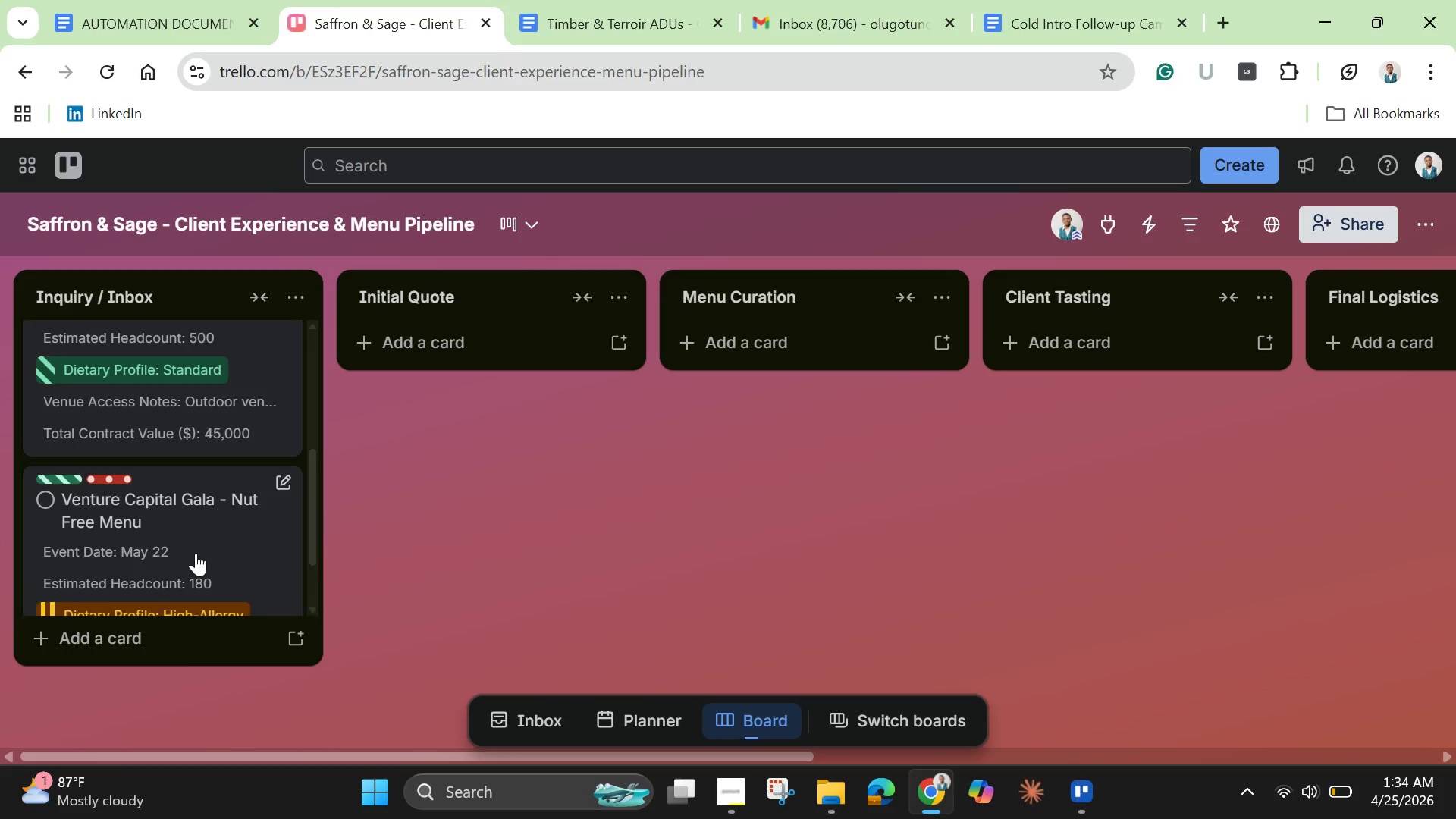 
left_click([196, 553])
 